 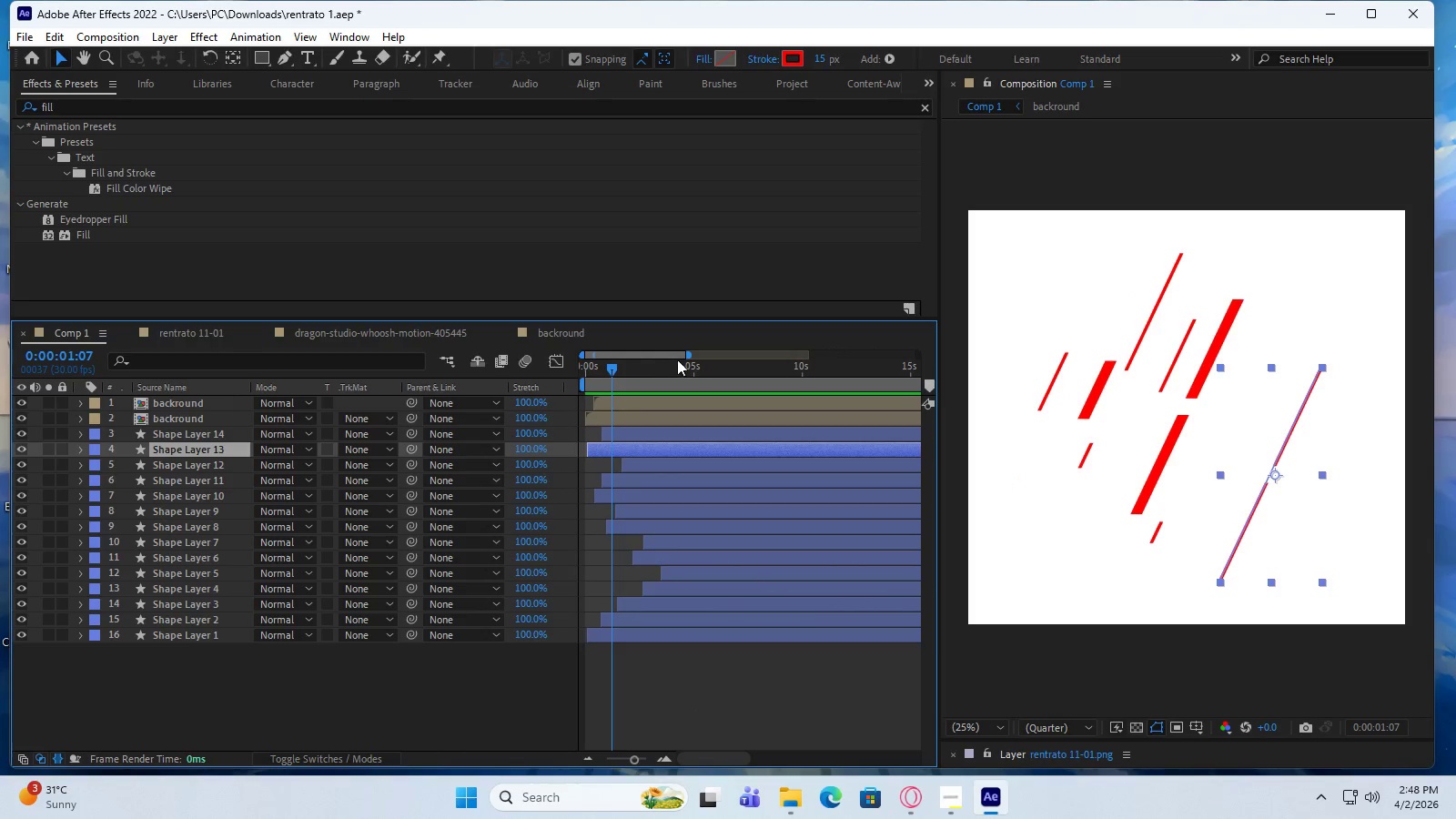 
left_click_drag(start_coordinate=[690, 357], to_coordinate=[698, 357])
 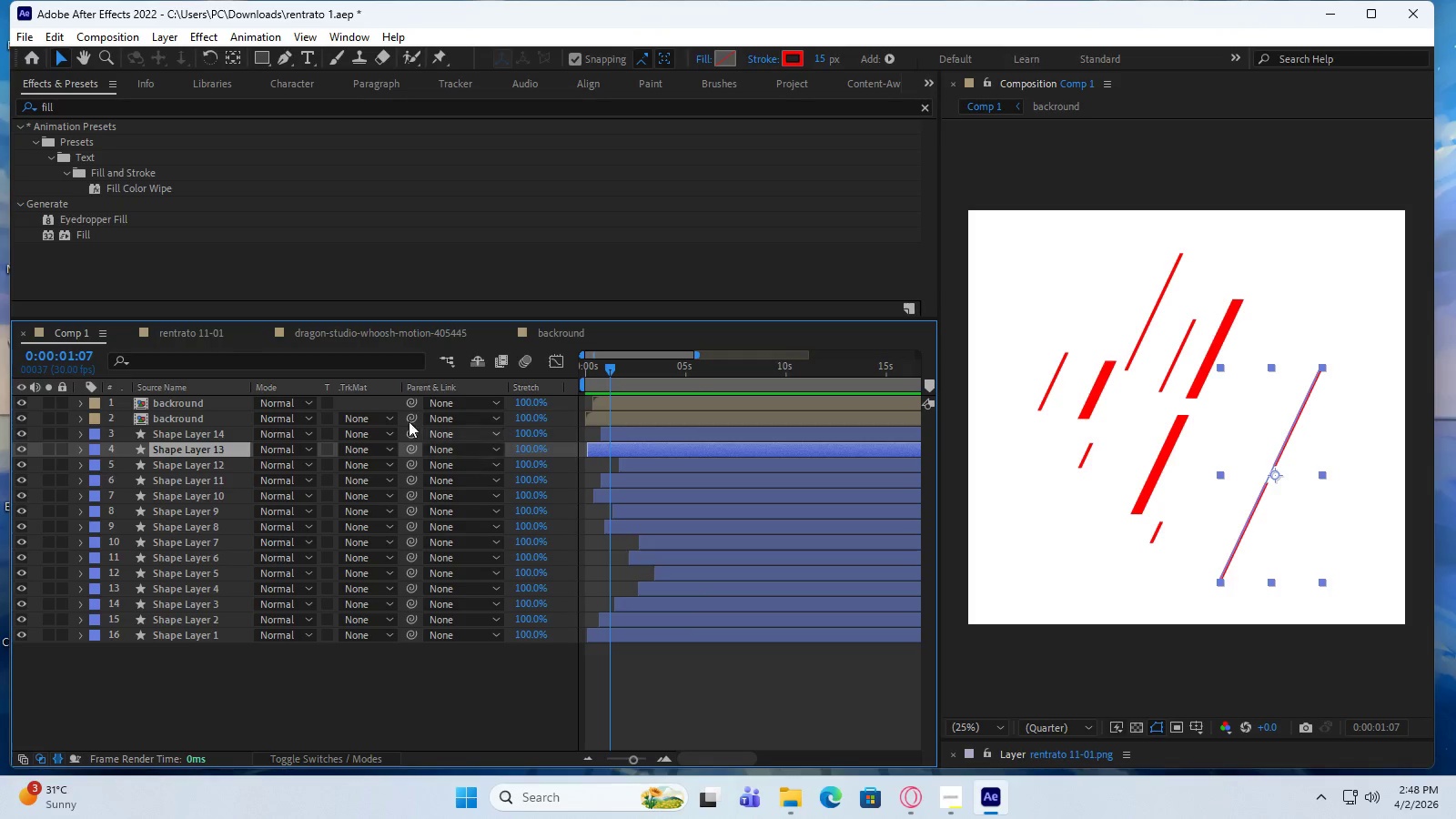 
wait(8.36)
 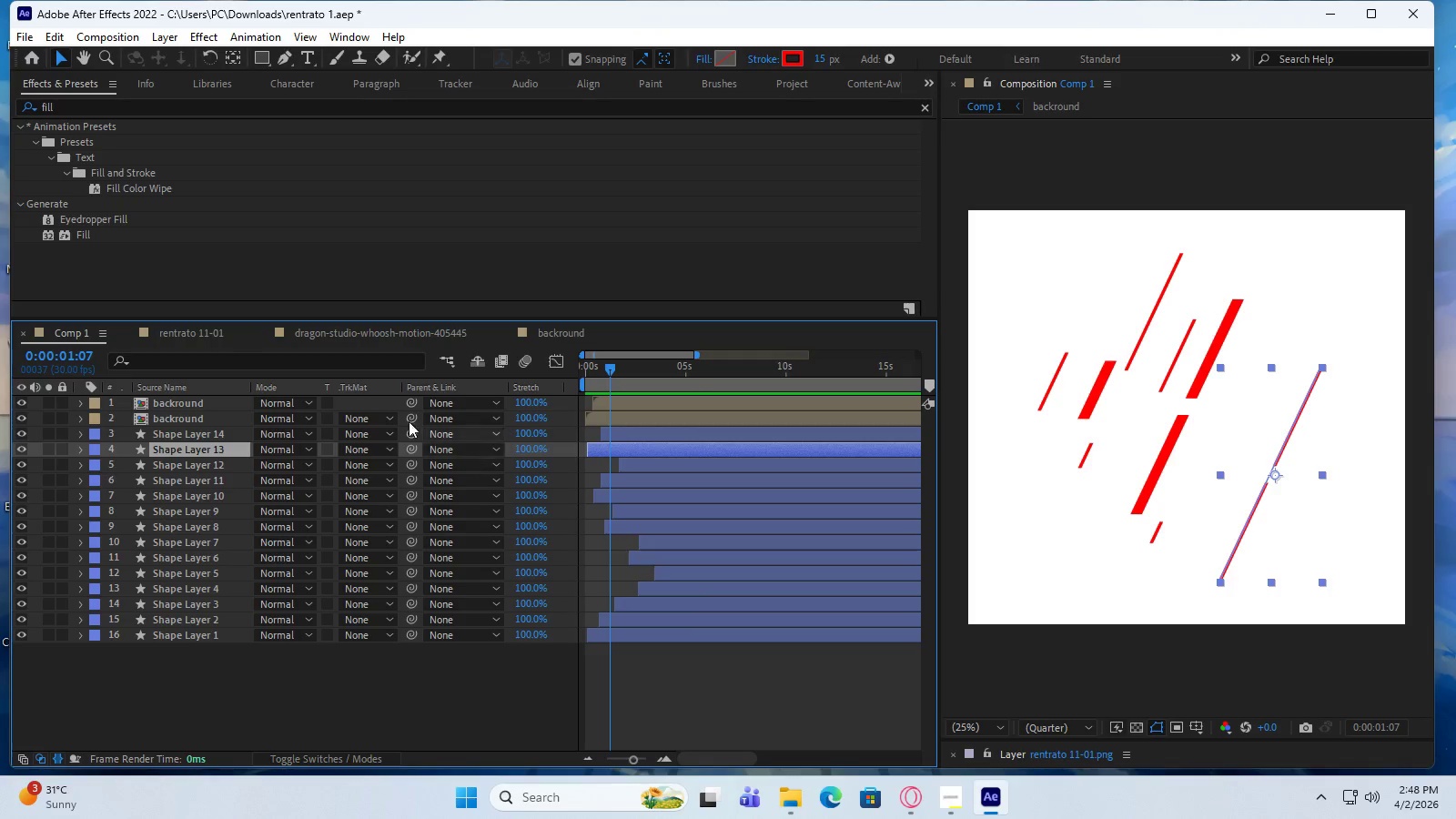 
left_click([74, 234])
 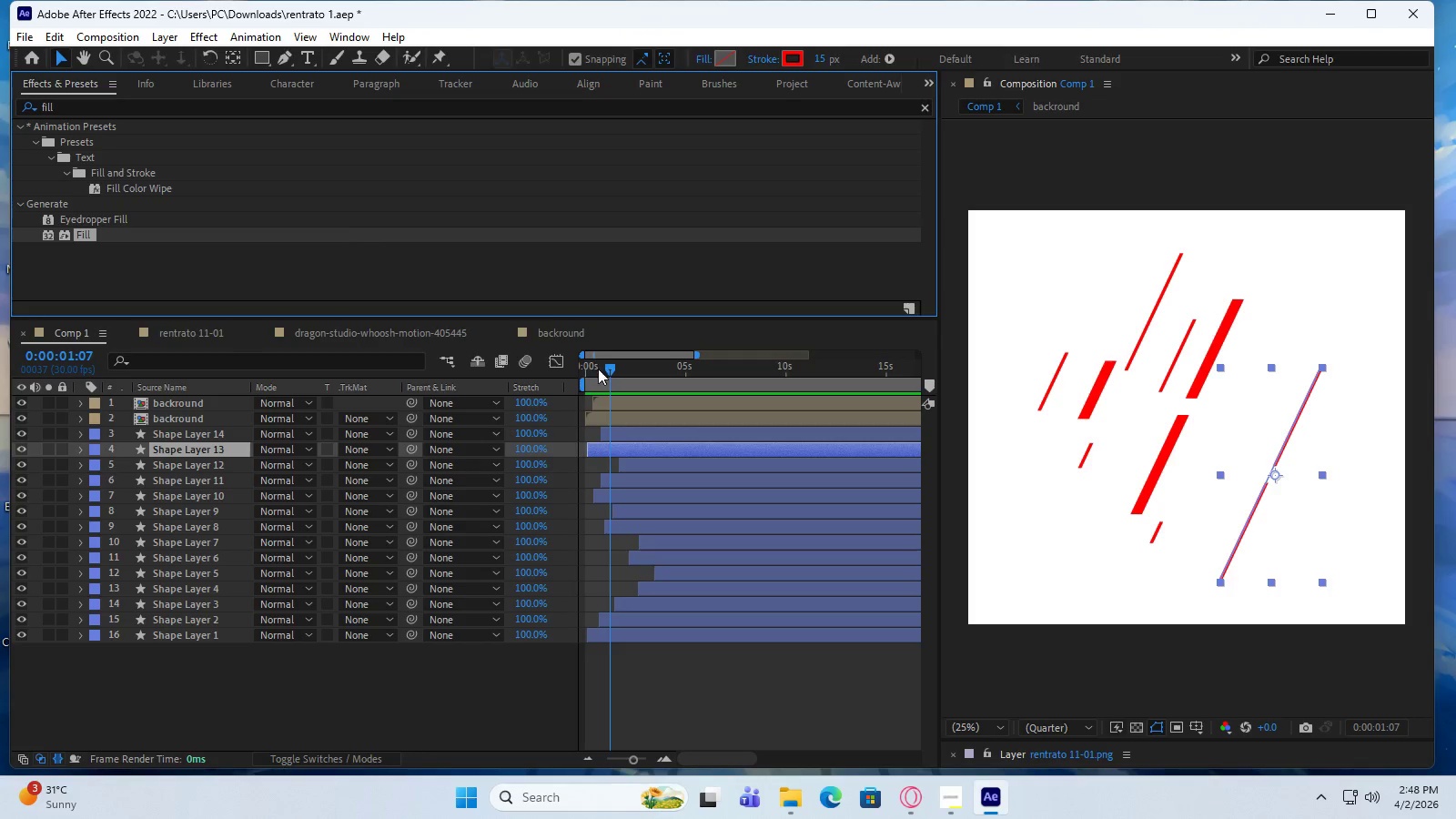 
left_click([628, 401])
 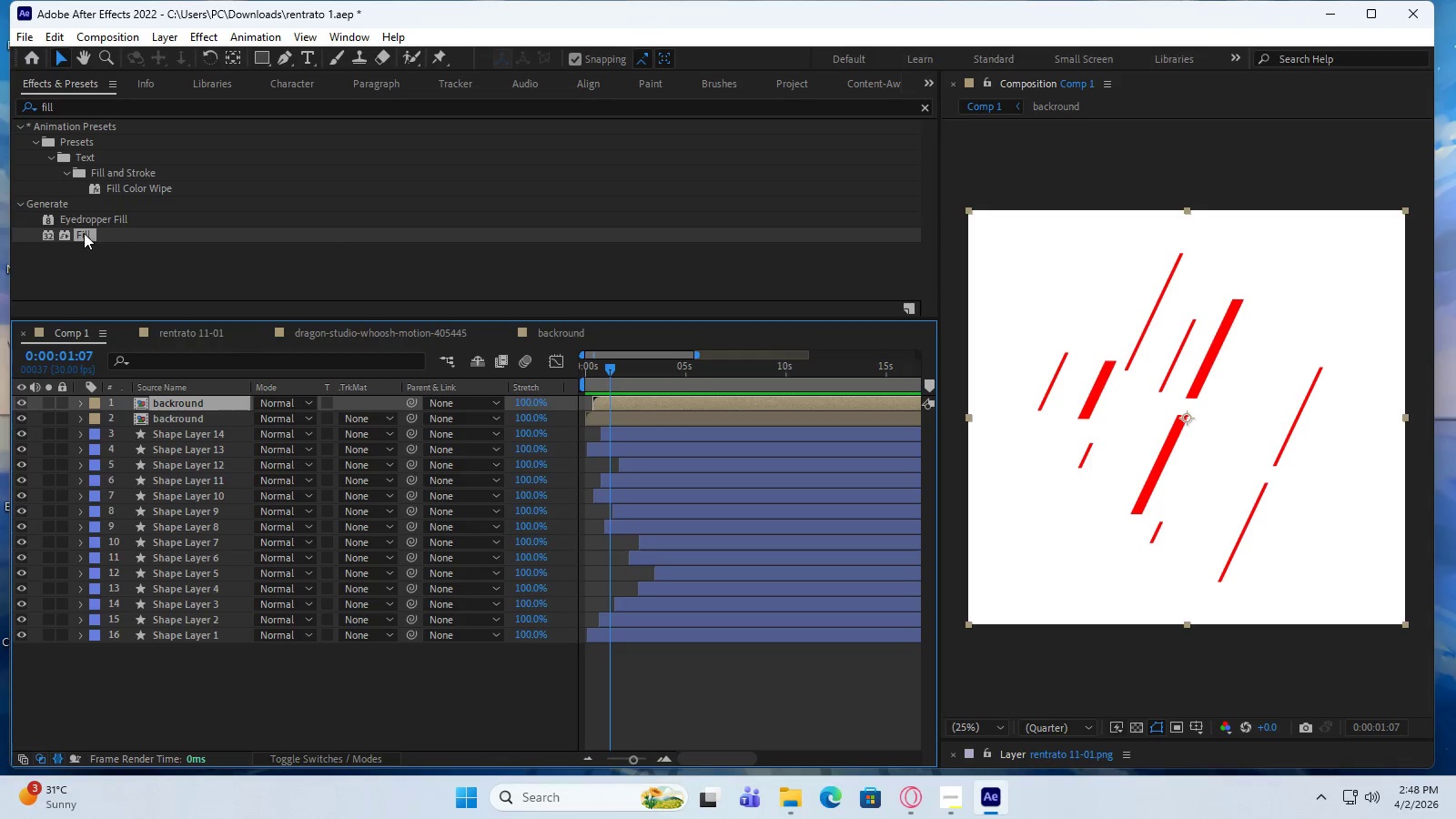 
left_click_drag(start_coordinate=[84, 233], to_coordinate=[646, 404])
 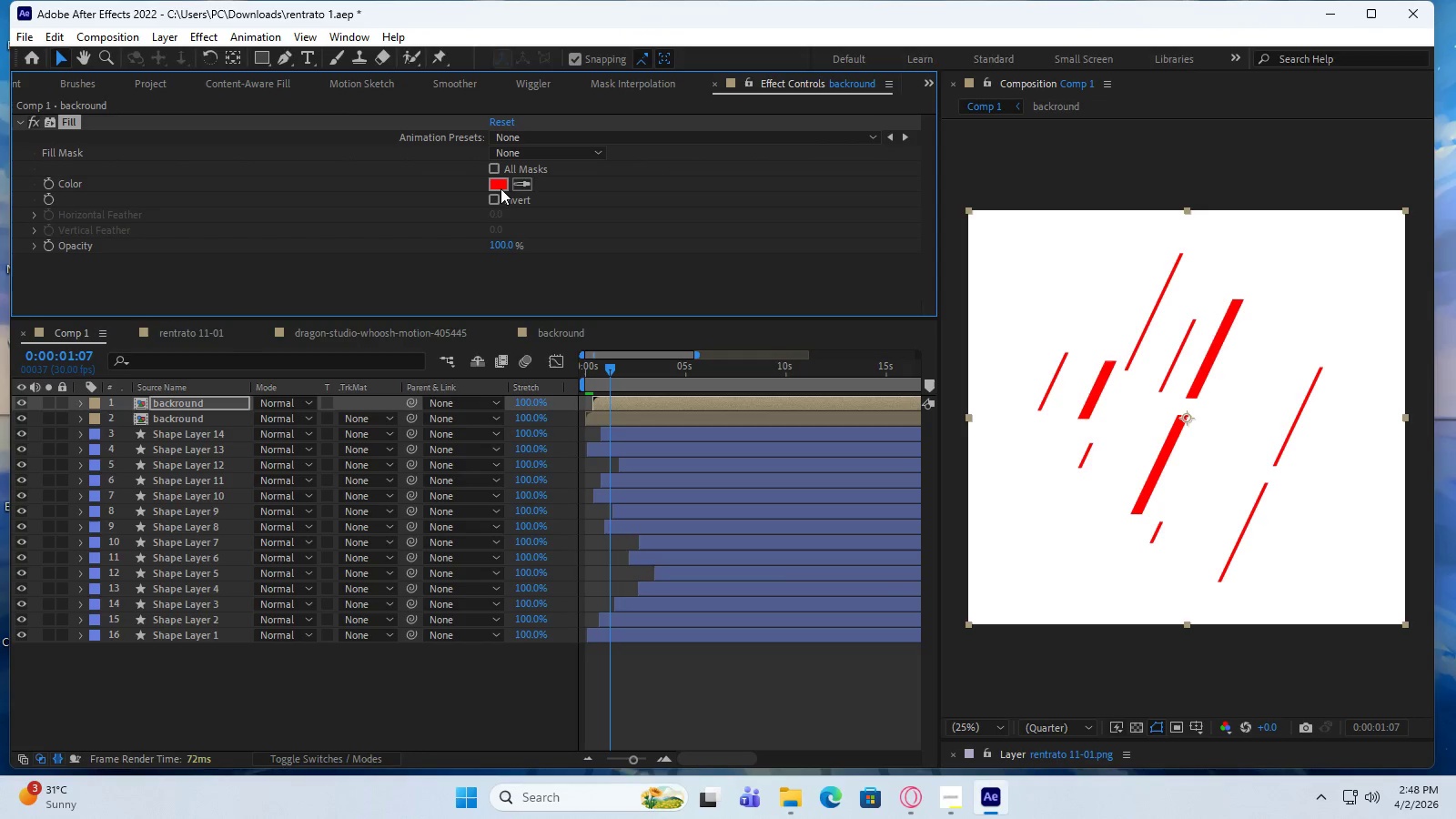 
left_click([500, 187])
 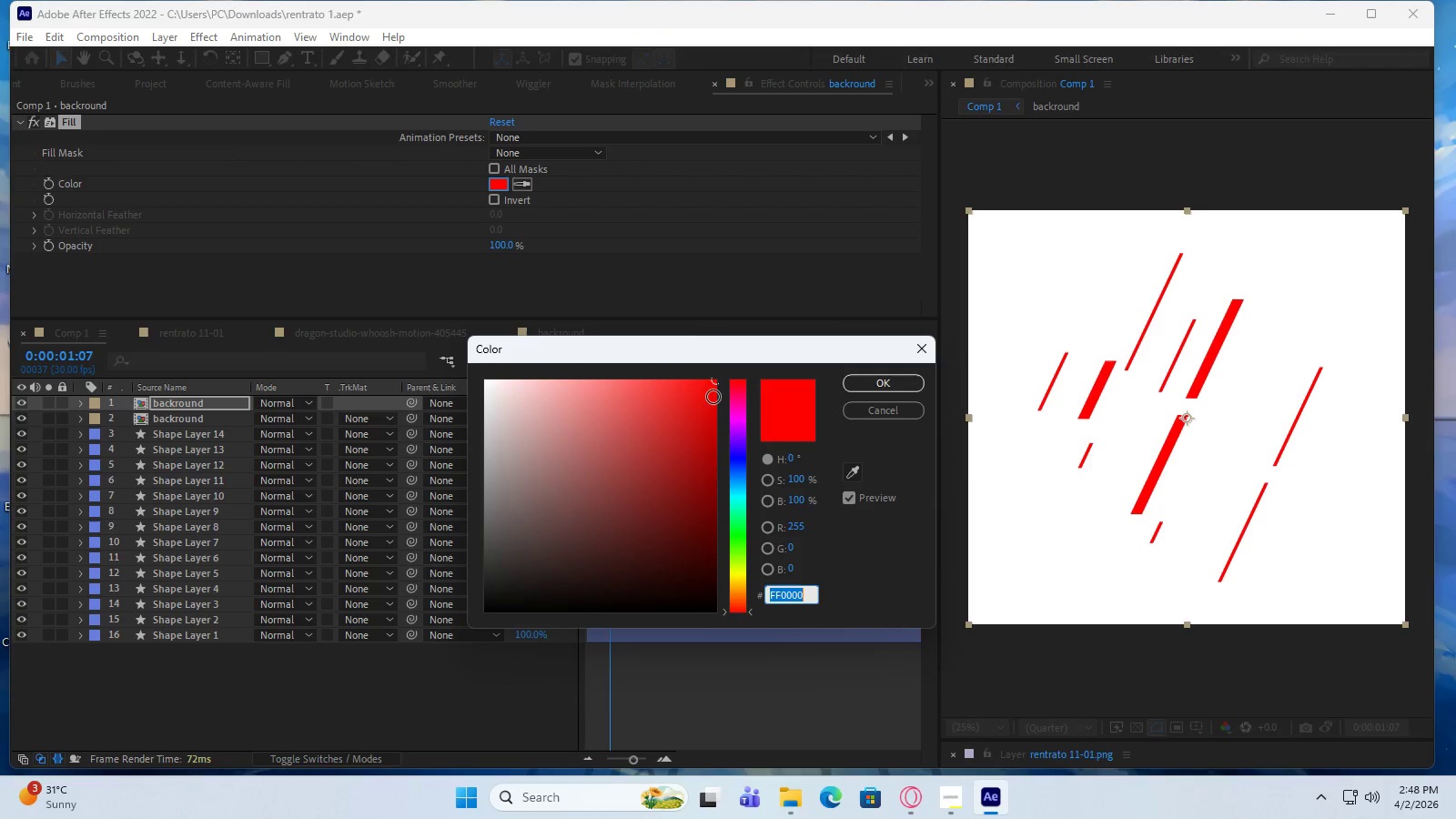 
left_click_drag(start_coordinate=[714, 381], to_coordinate=[460, 619])
 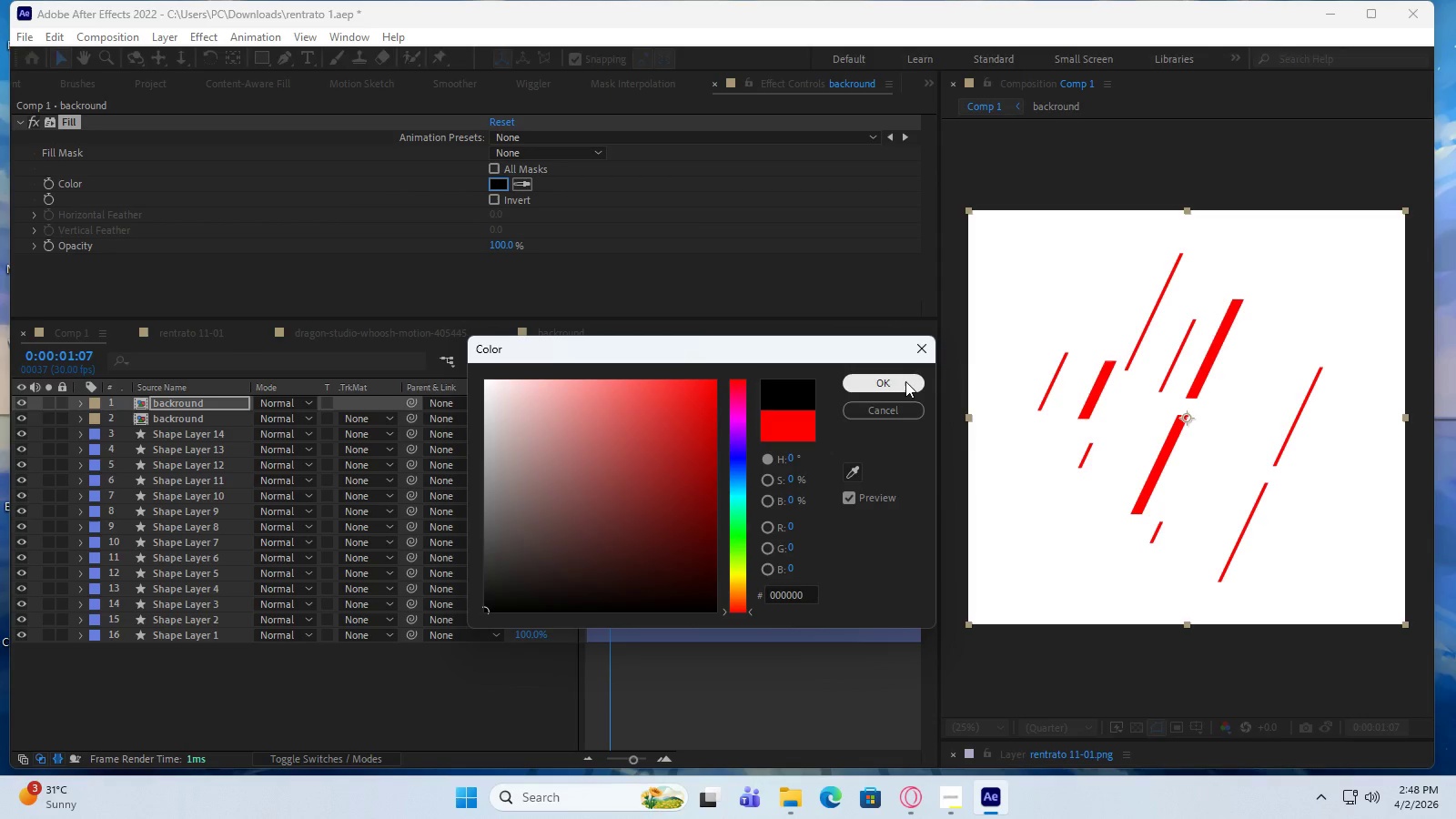 
left_click([905, 381])
 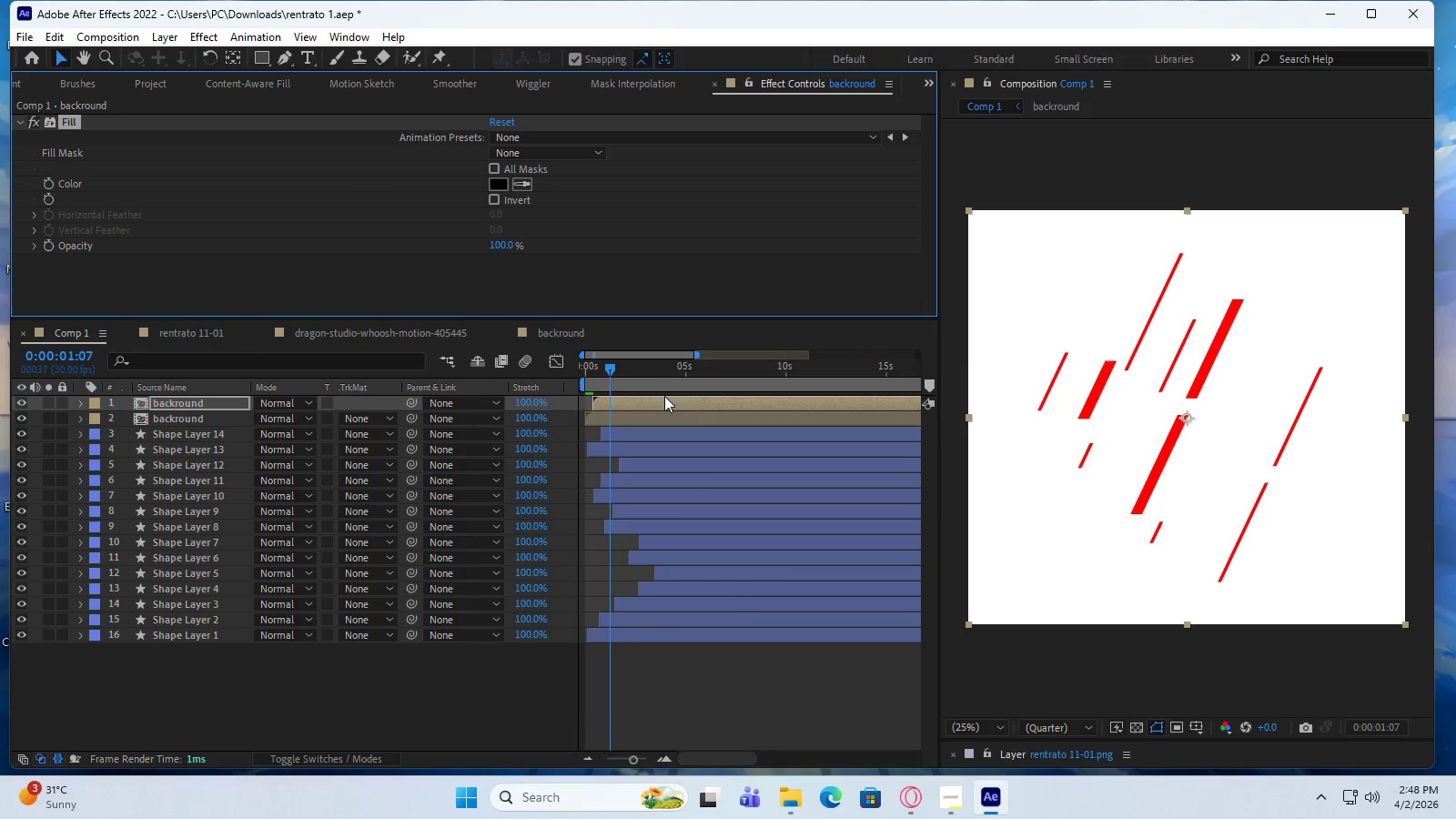 
left_click_drag(start_coordinate=[609, 367], to_coordinate=[595, 373])
 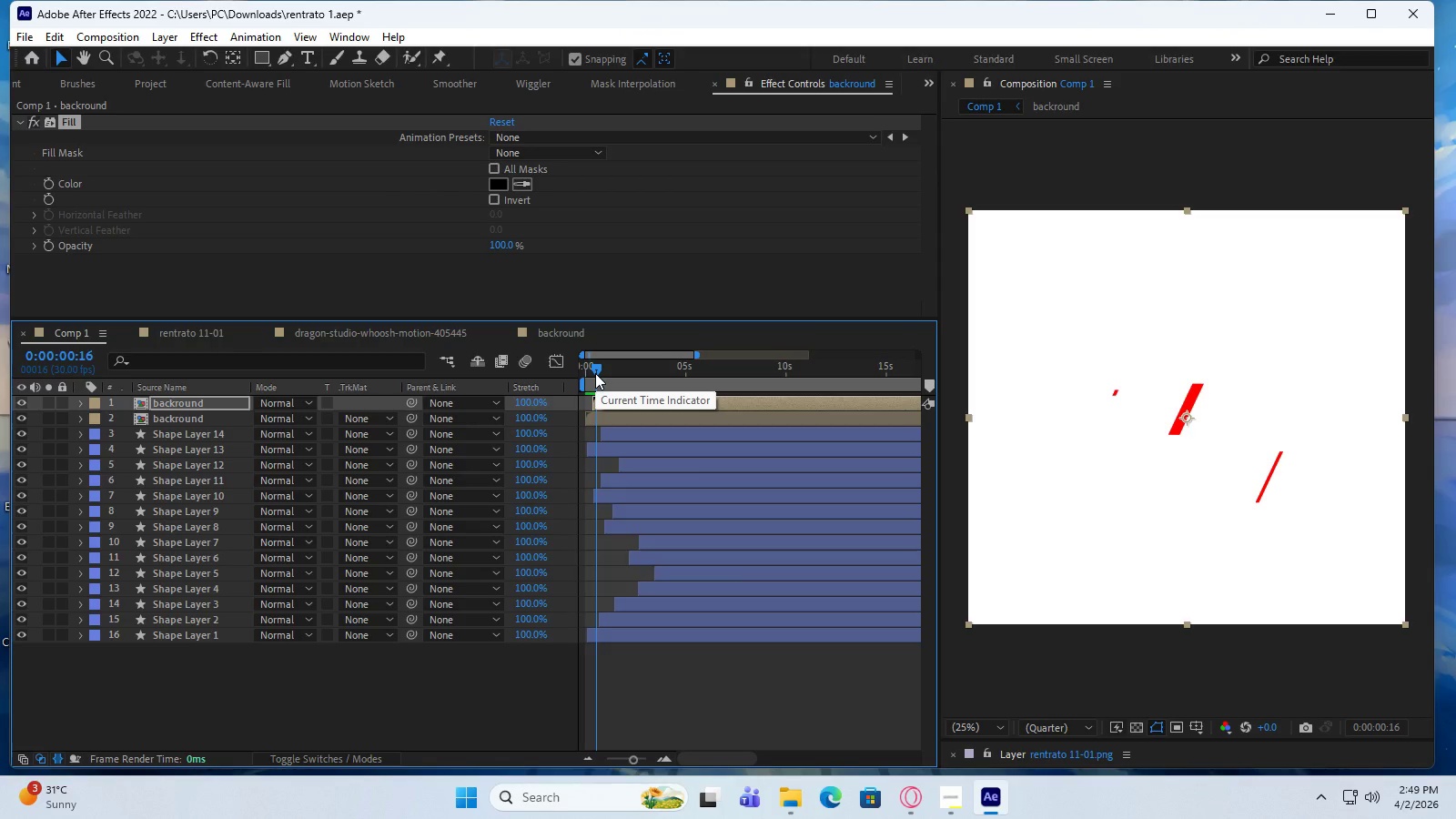 
wait(7.11)
 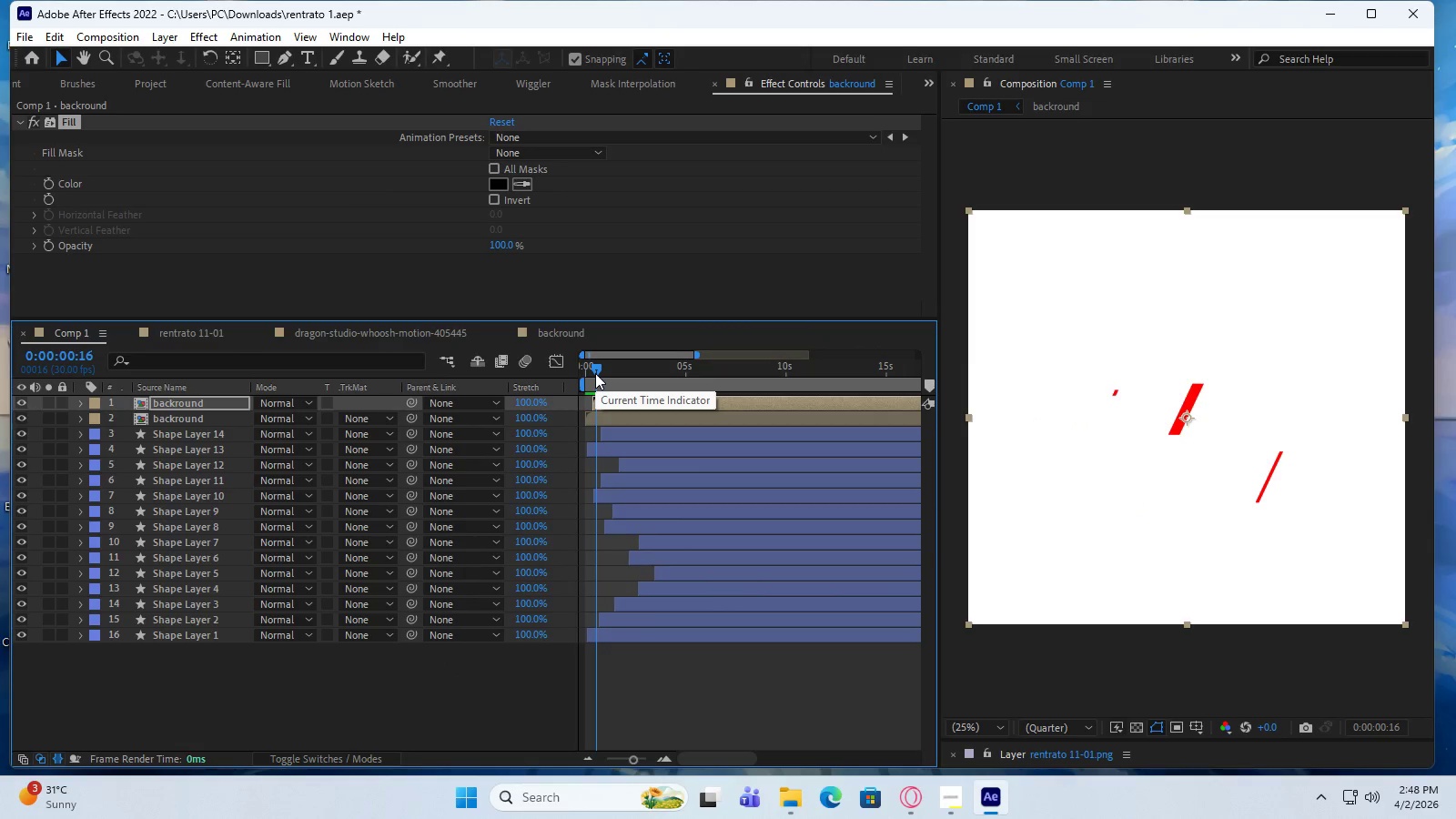 
left_click_drag(start_coordinate=[594, 369], to_coordinate=[622, 382])
 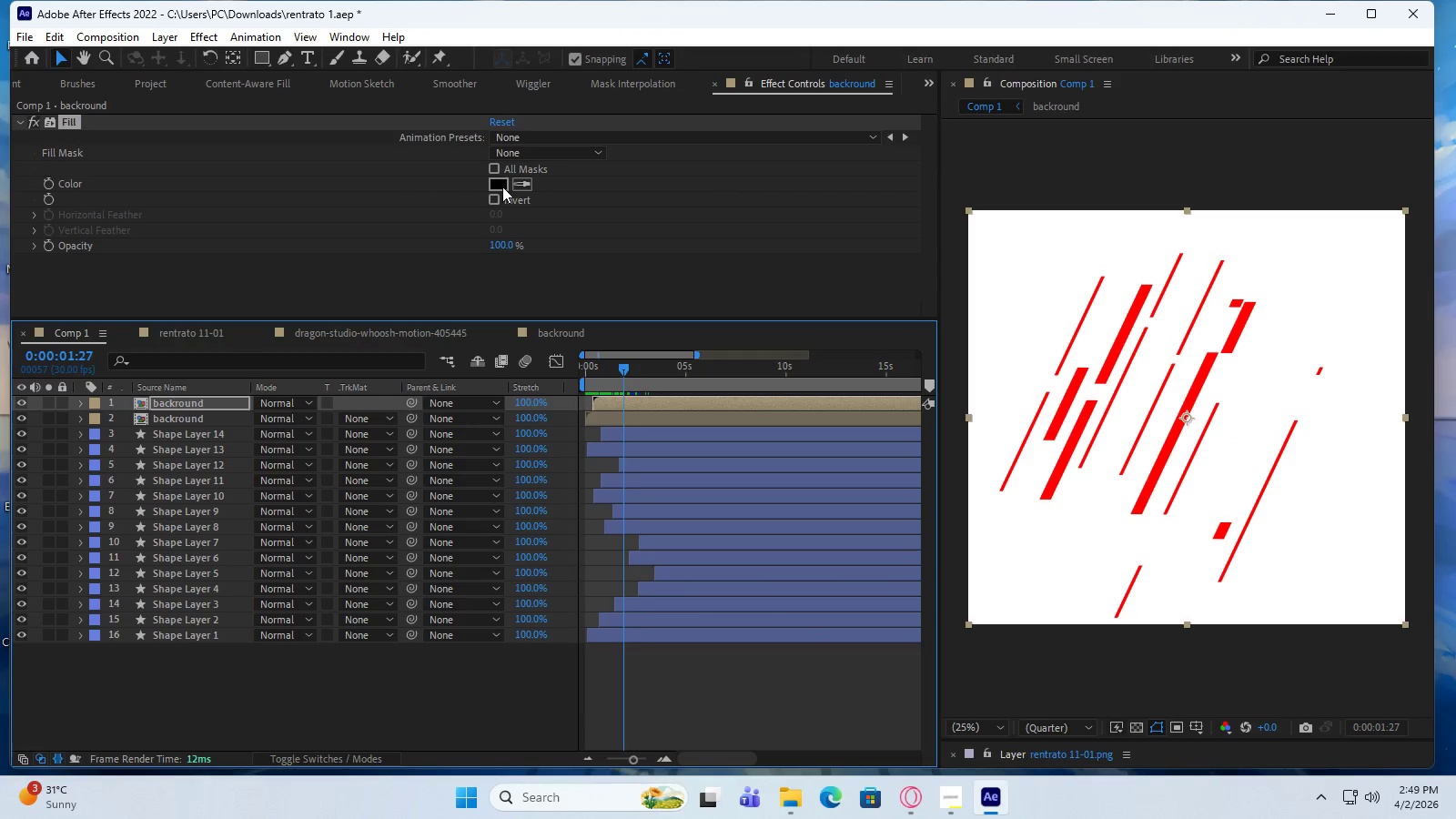 
mouse_move([646, 384])
 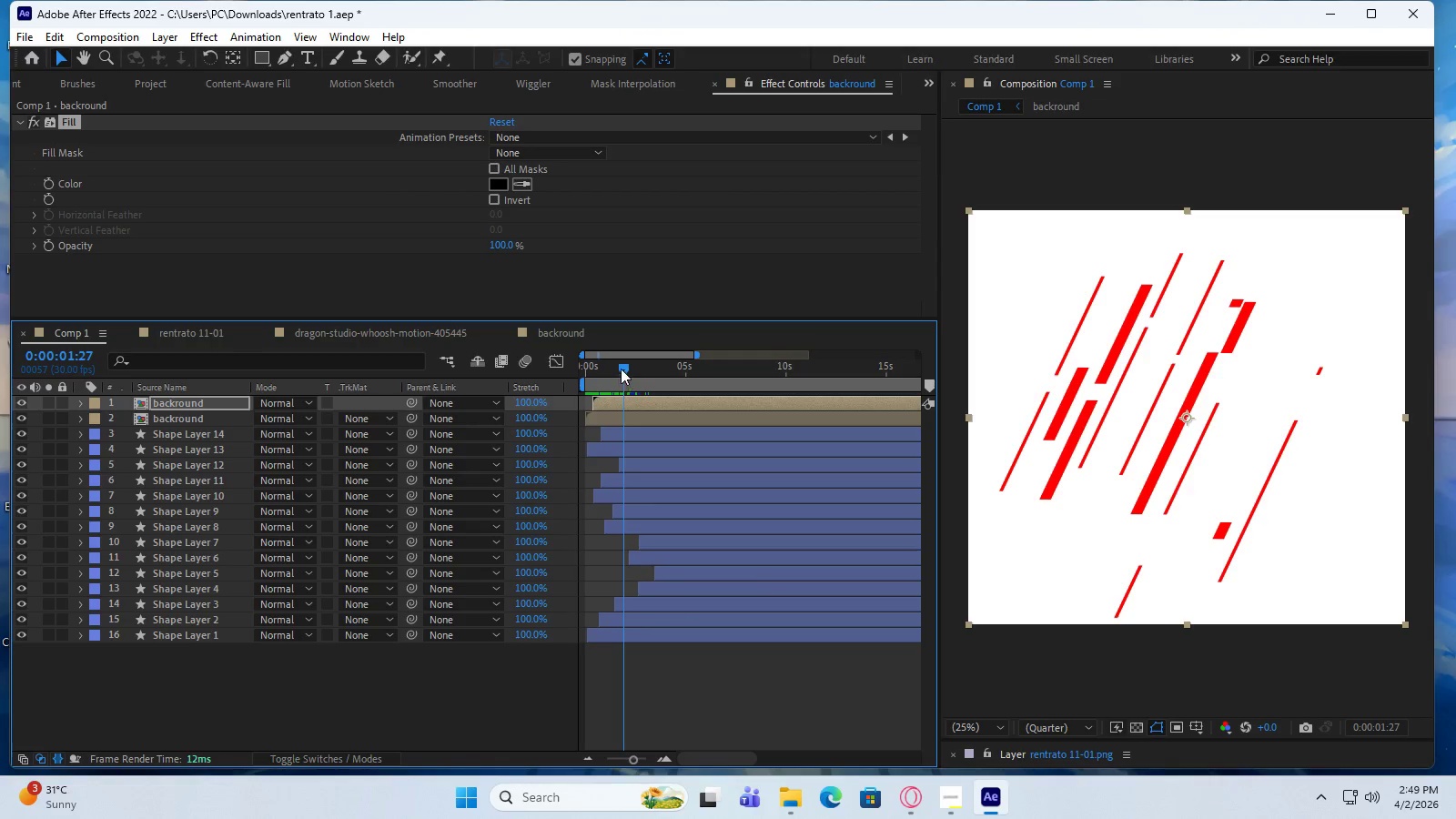 
left_click_drag(start_coordinate=[622, 364], to_coordinate=[604, 390])
 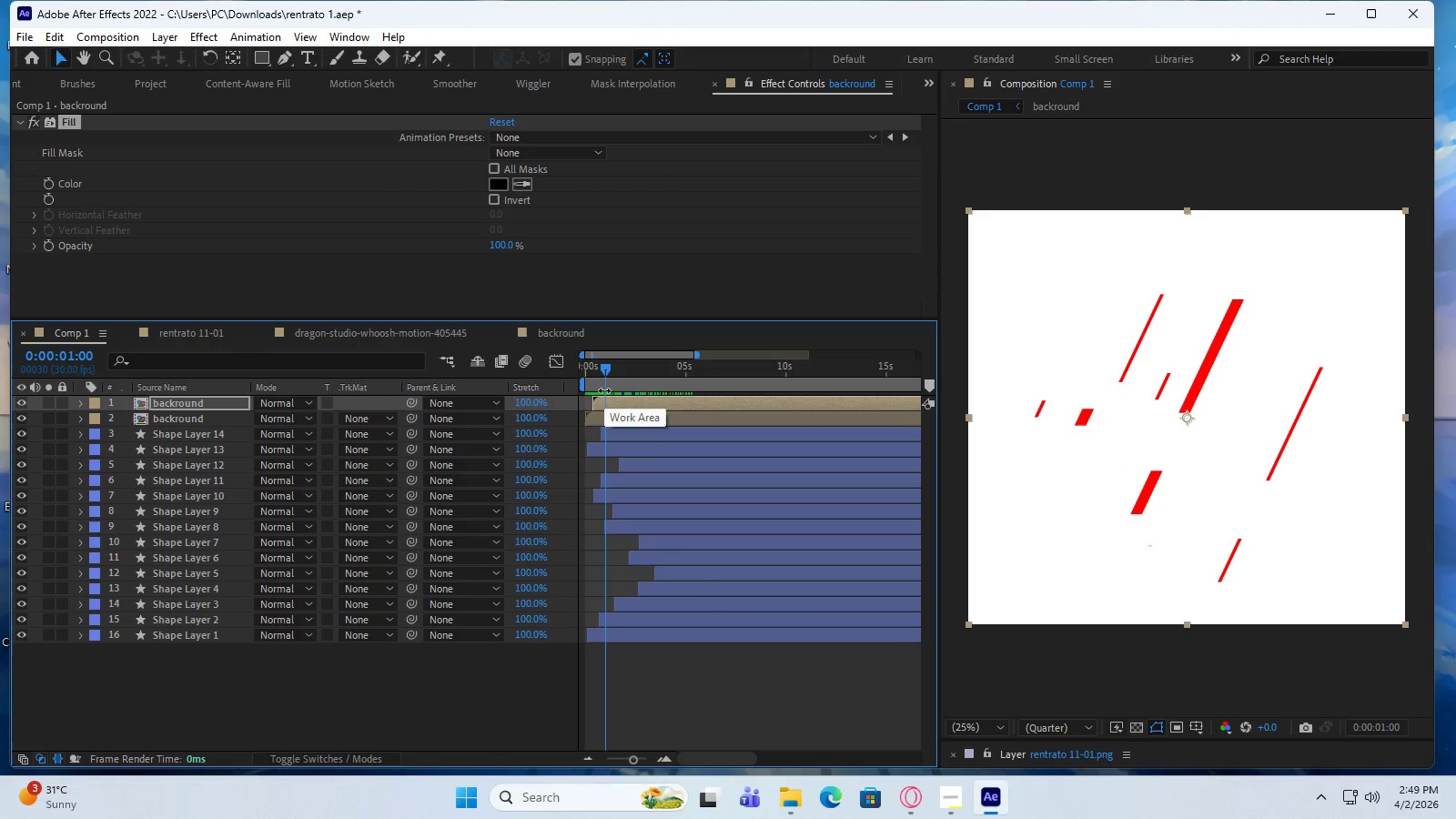 
wait(10.55)
 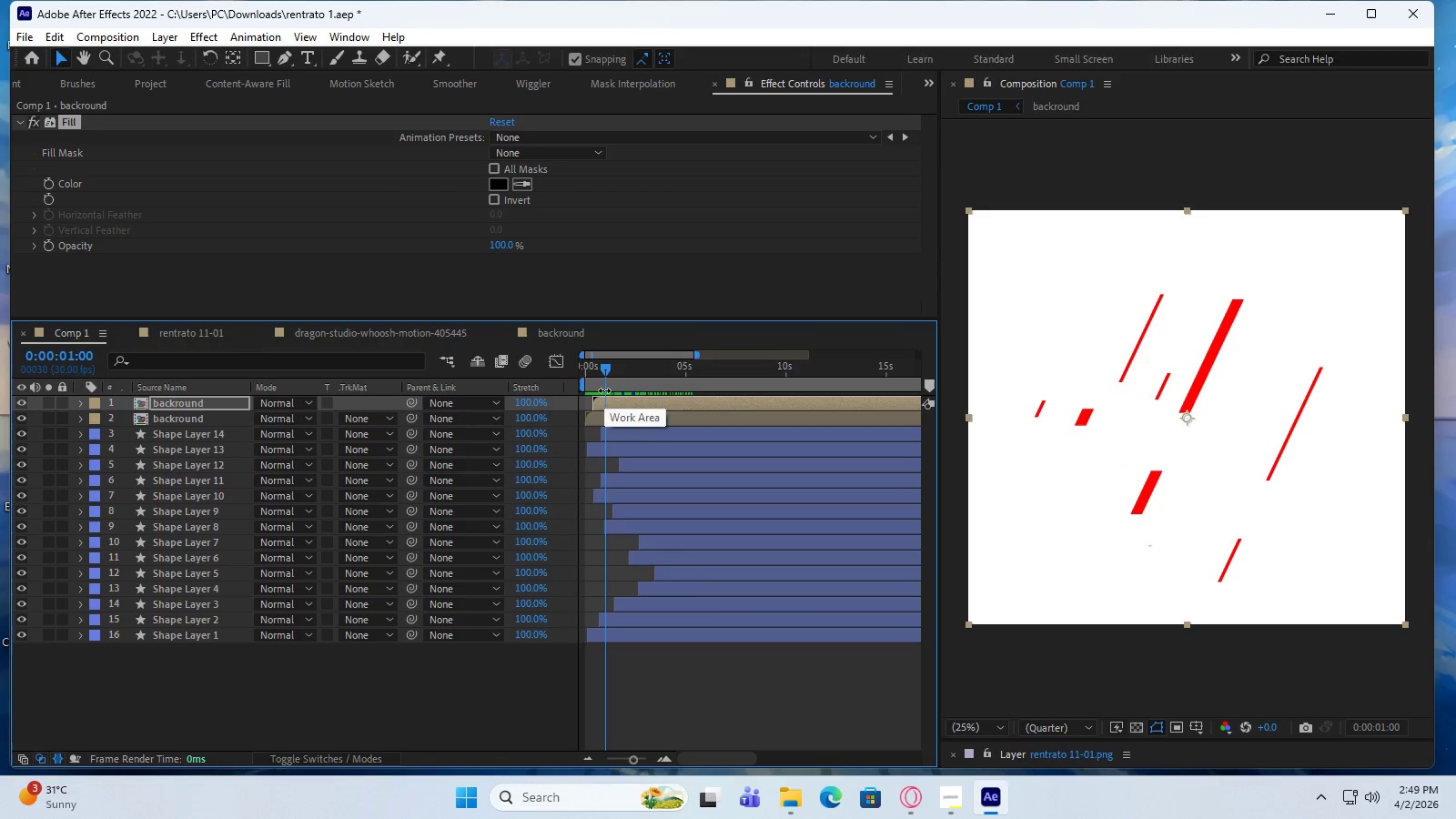 
left_click([621, 416])
 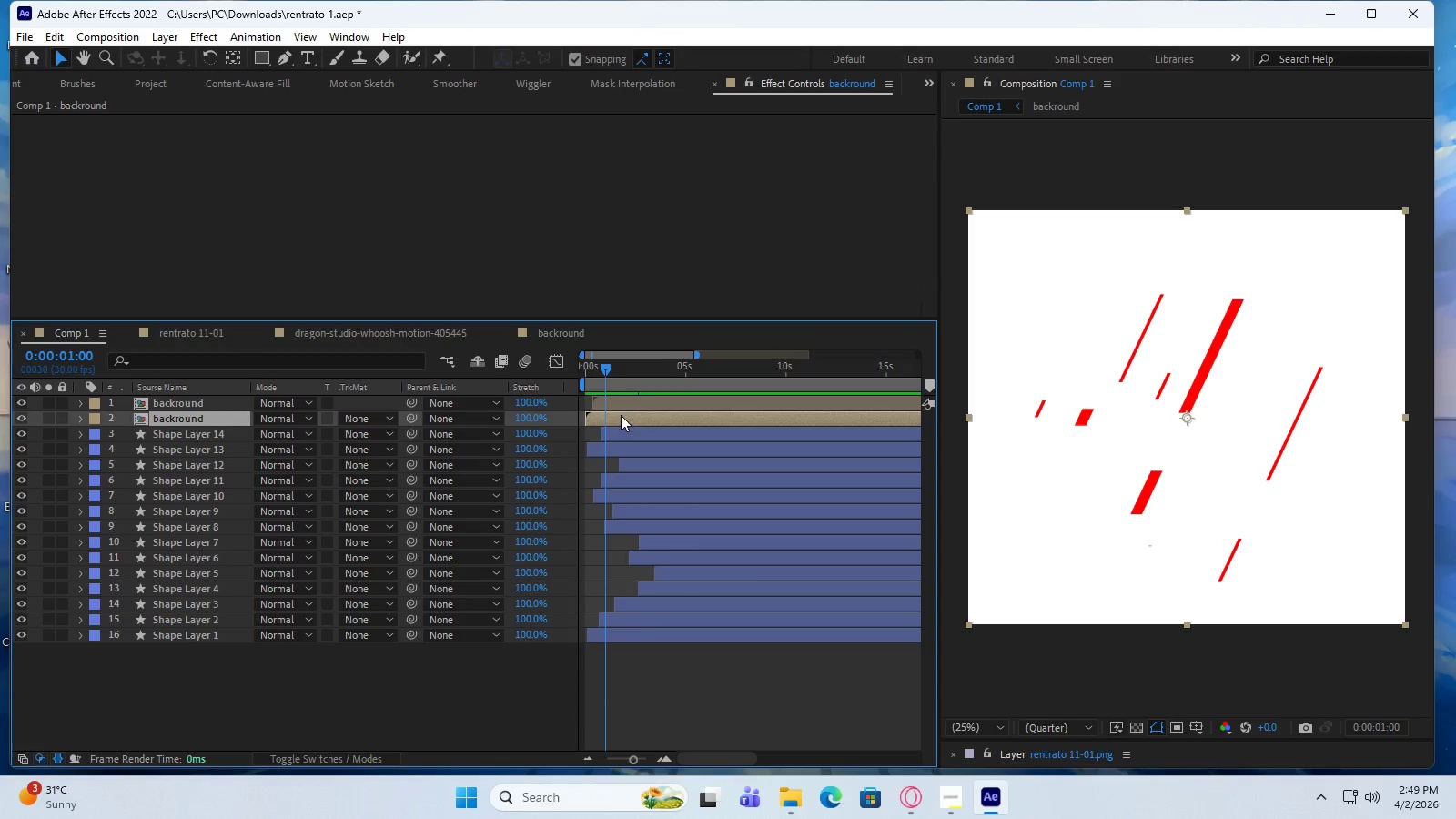 
left_click([625, 407])
 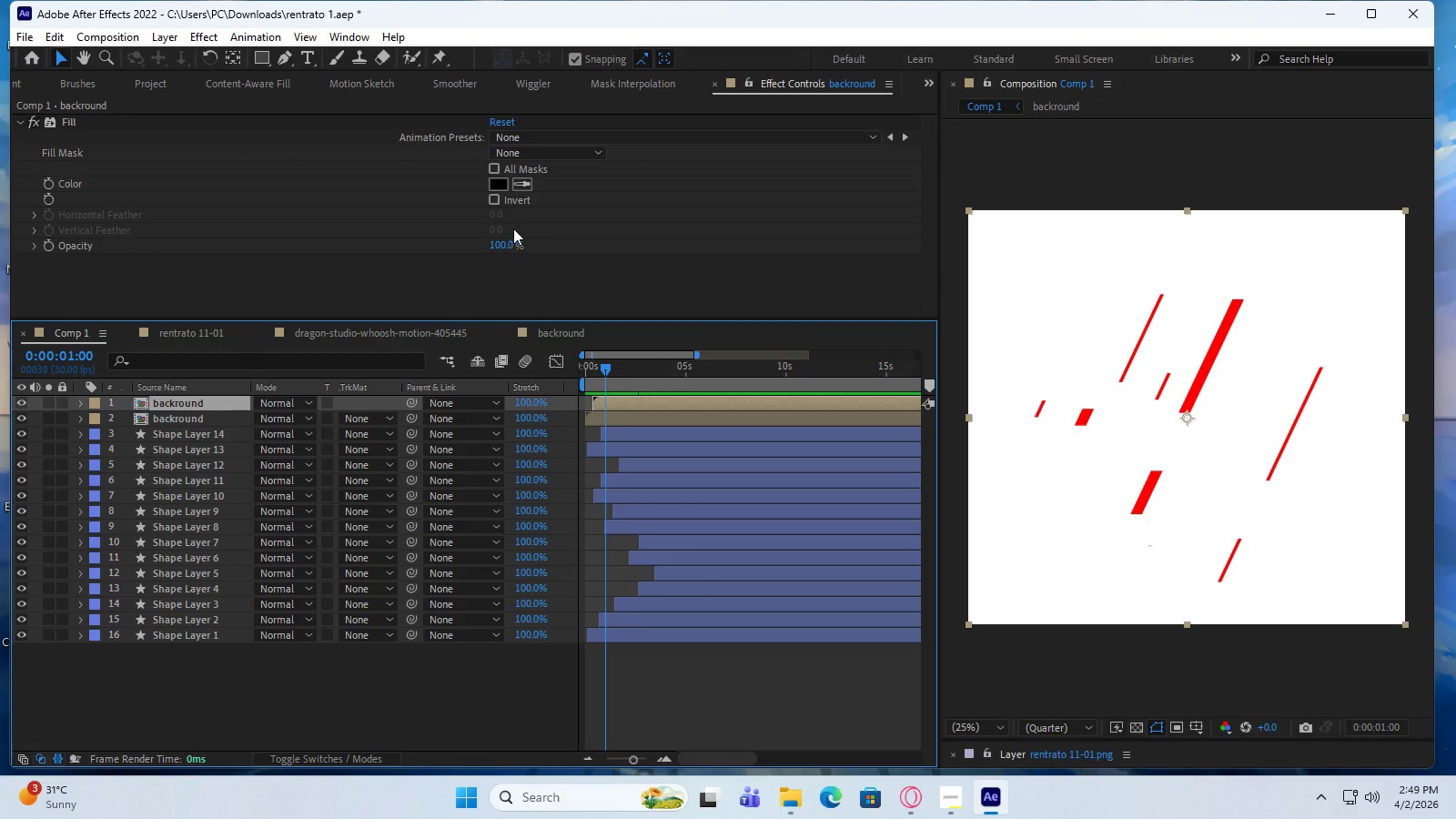 
left_click([498, 185])
 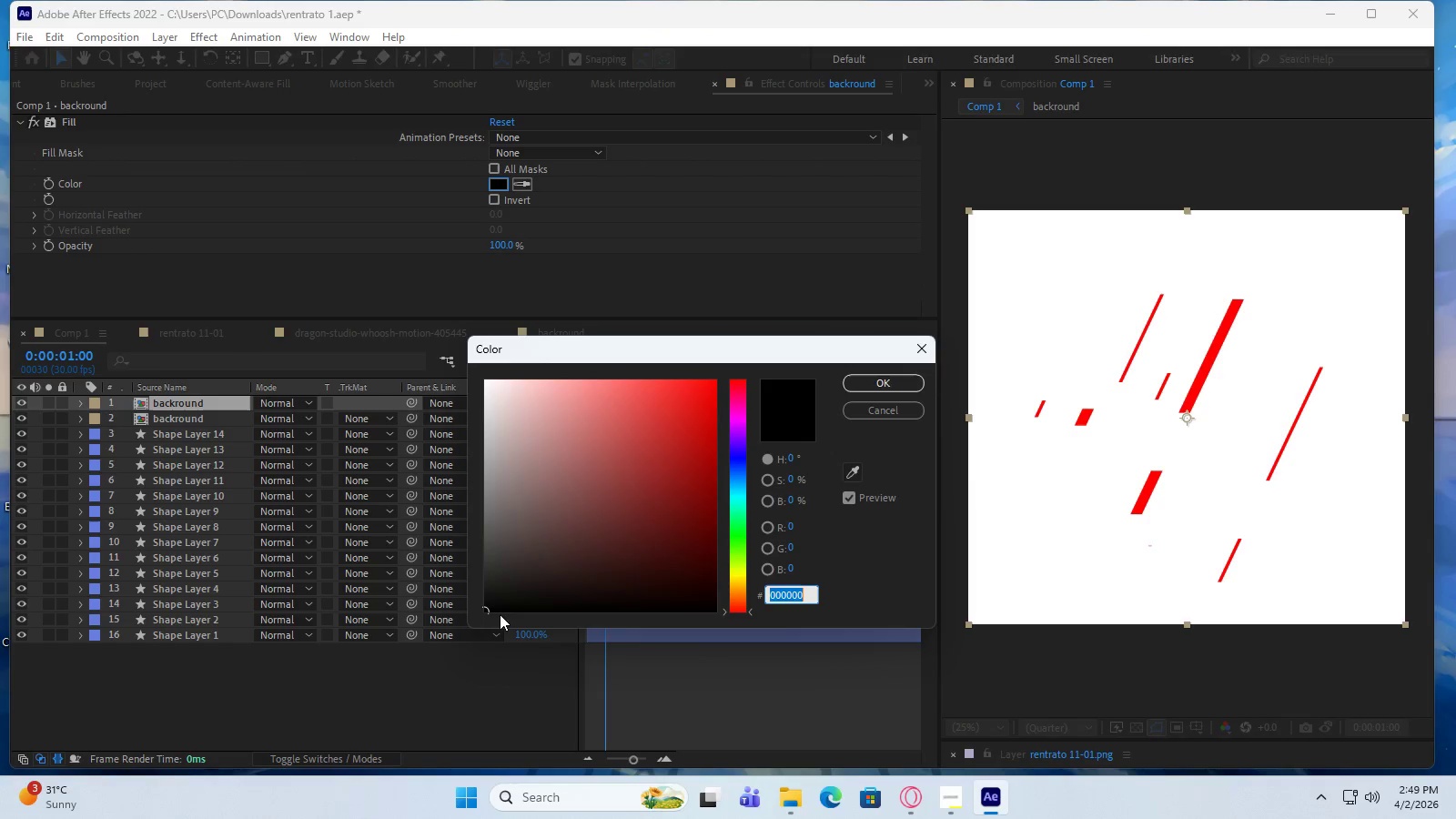 
left_click_drag(start_coordinate=[490, 606], to_coordinate=[649, 484])
 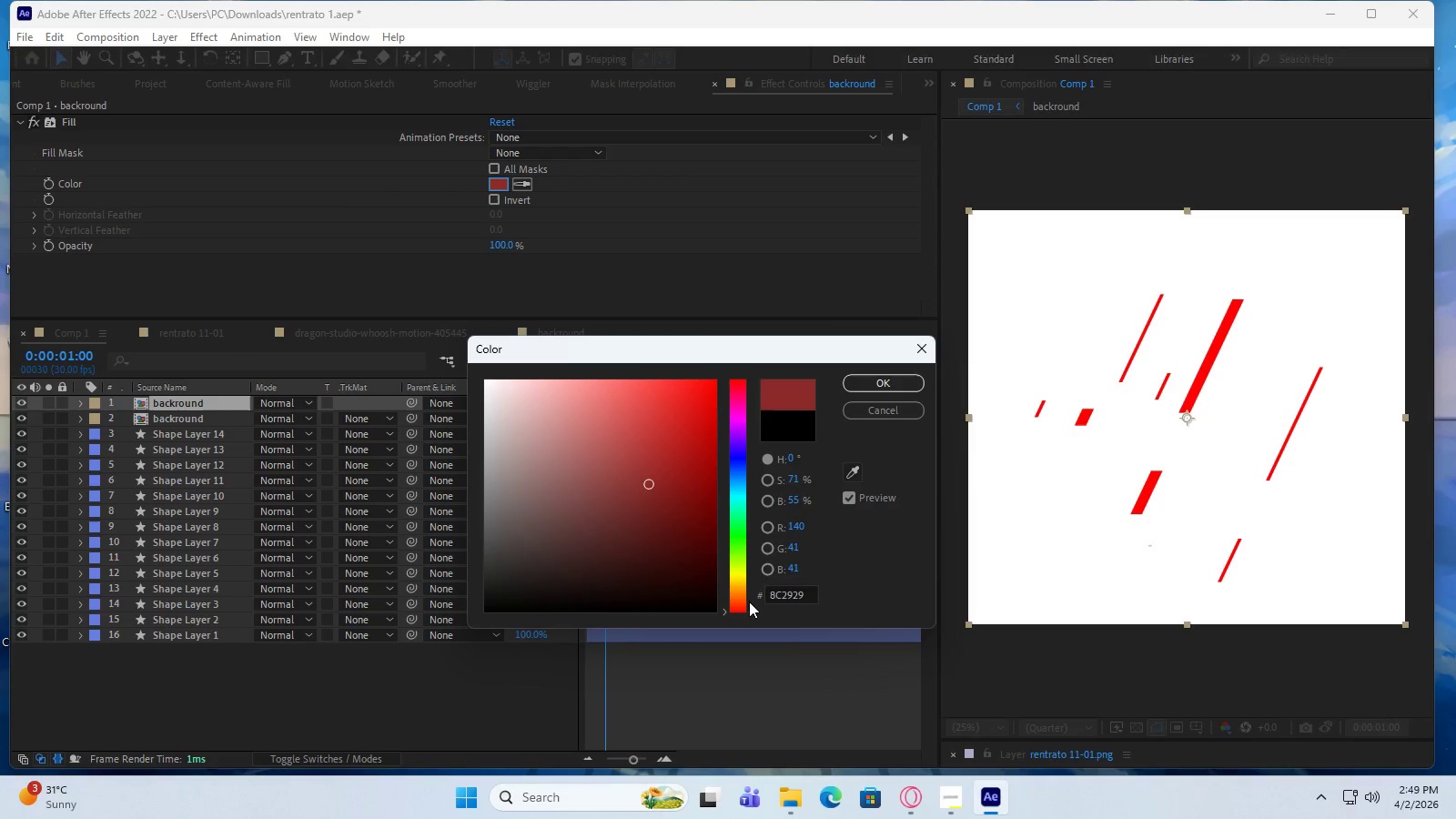 
left_click_drag(start_coordinate=[749, 606], to_coordinate=[745, 462])
 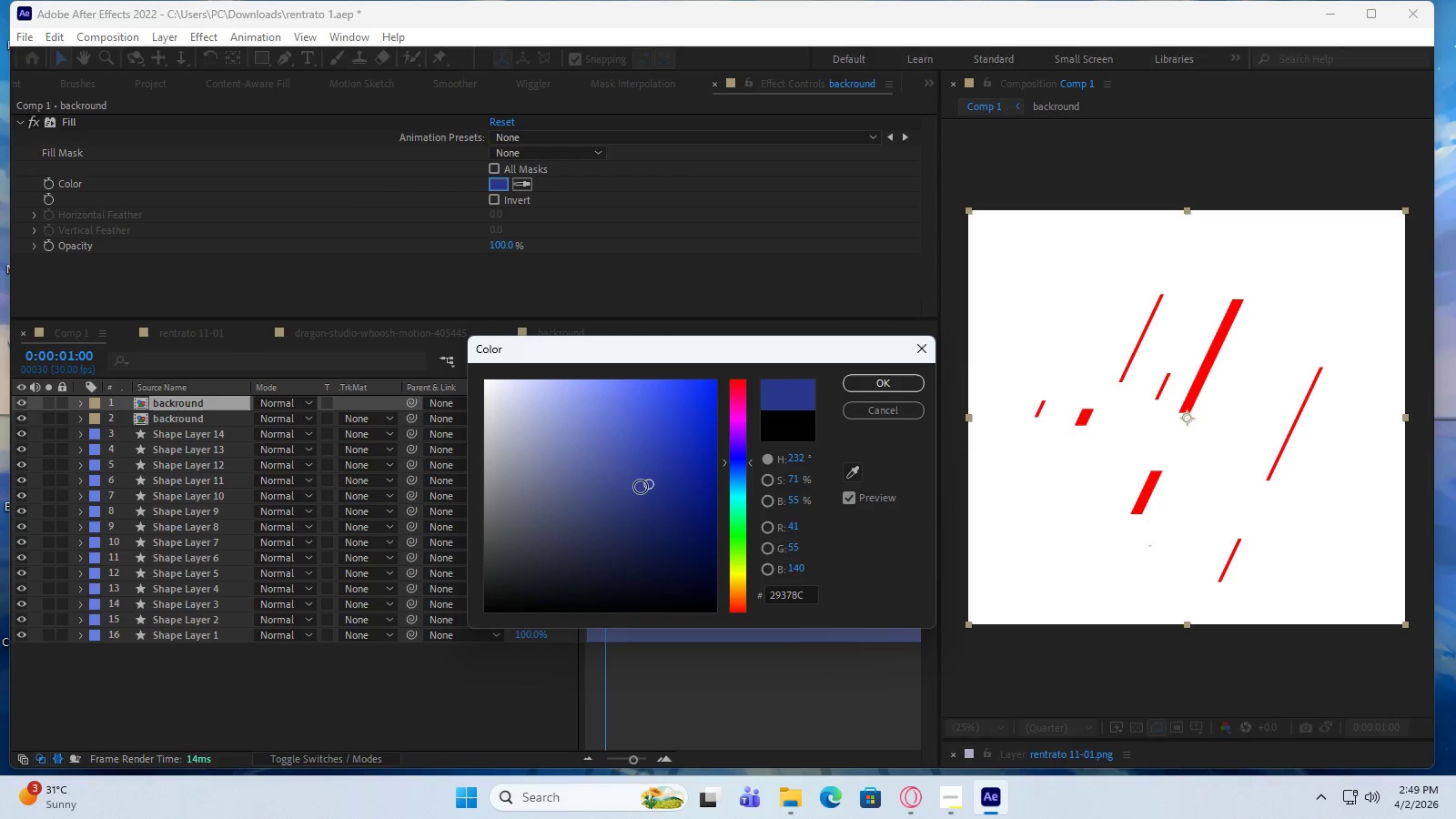 
left_click_drag(start_coordinate=[651, 480], to_coordinate=[716, 385])
 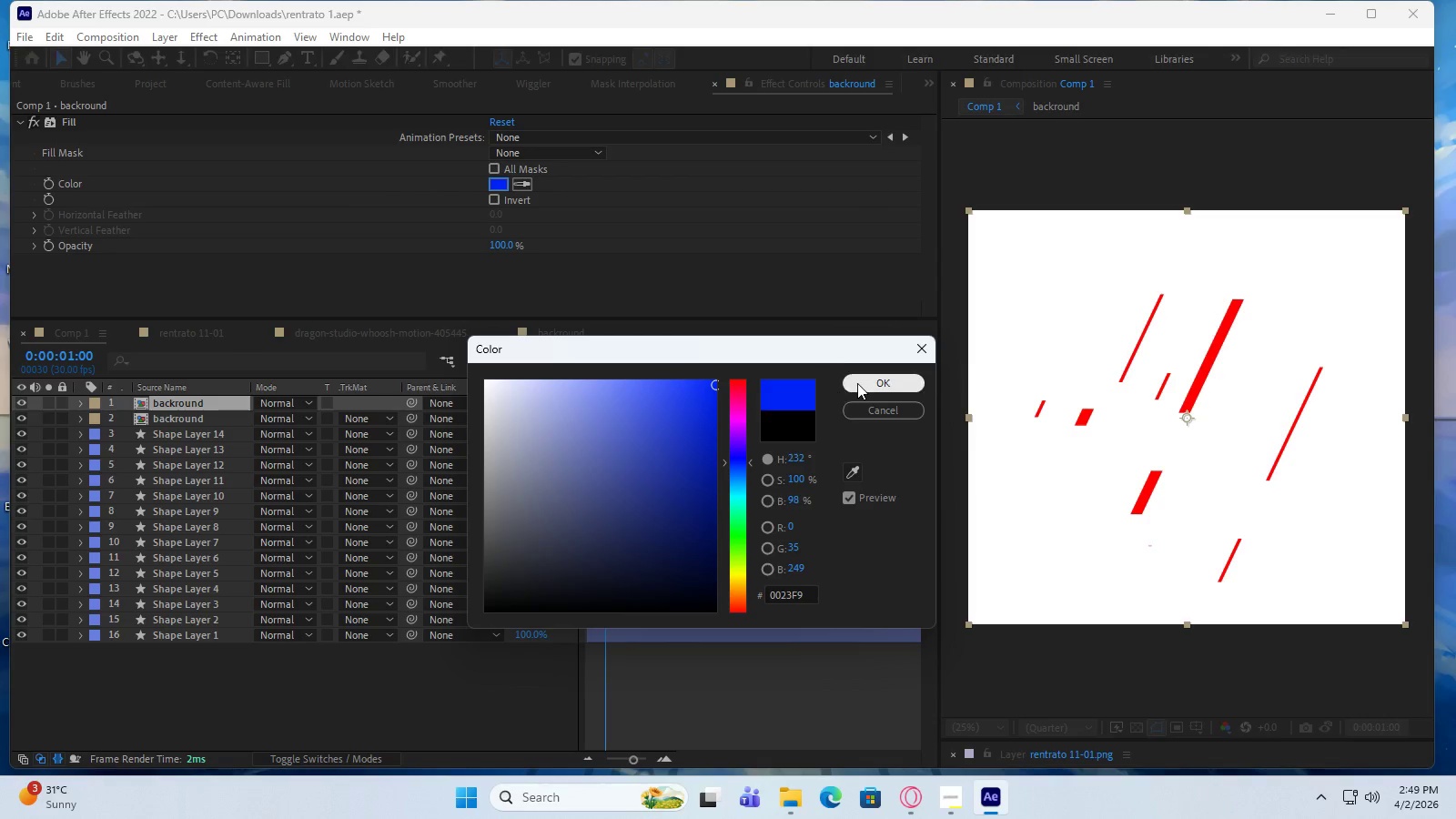 
left_click([859, 382])
 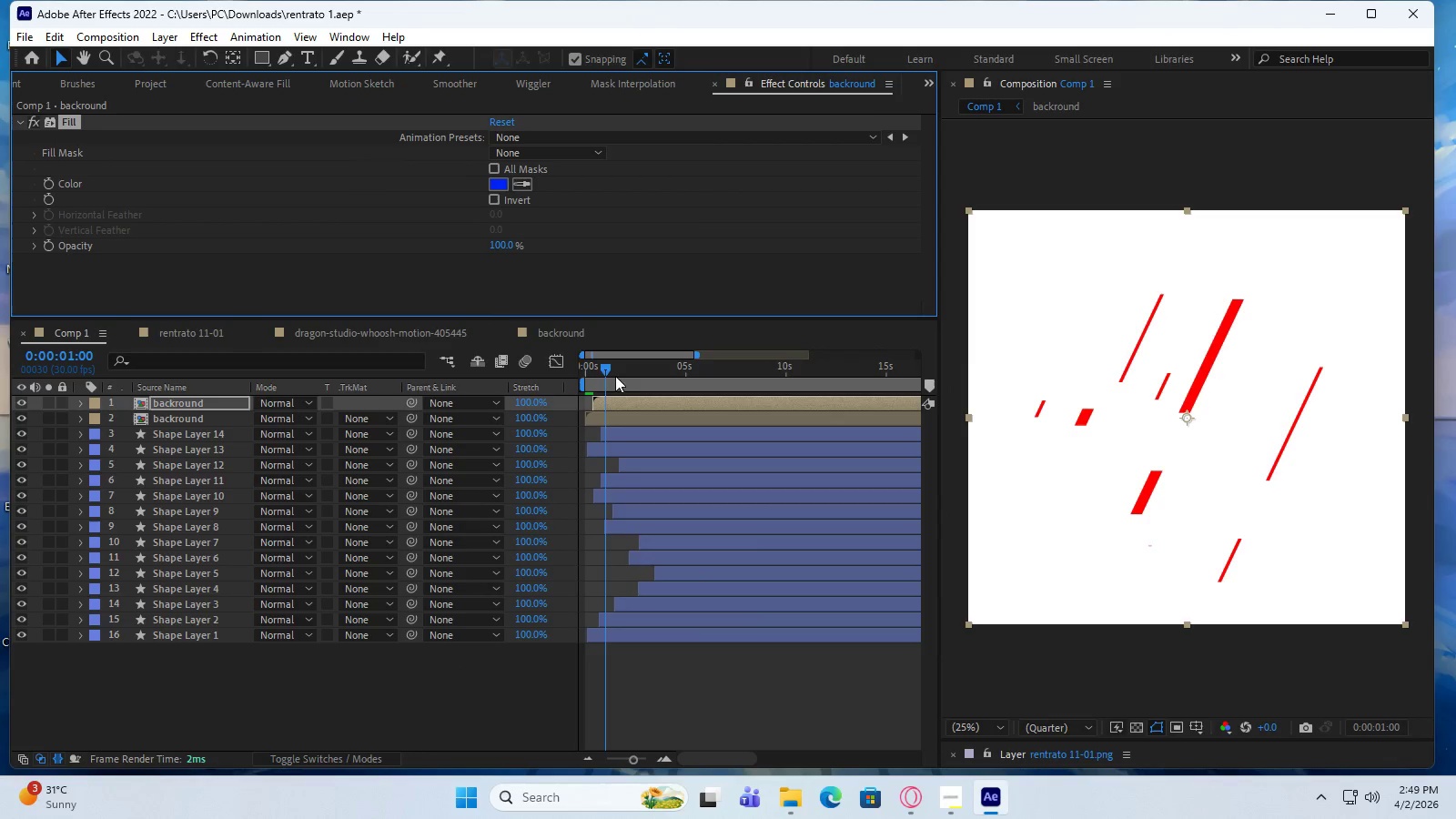 
left_click_drag(start_coordinate=[605, 368], to_coordinate=[606, 375])
 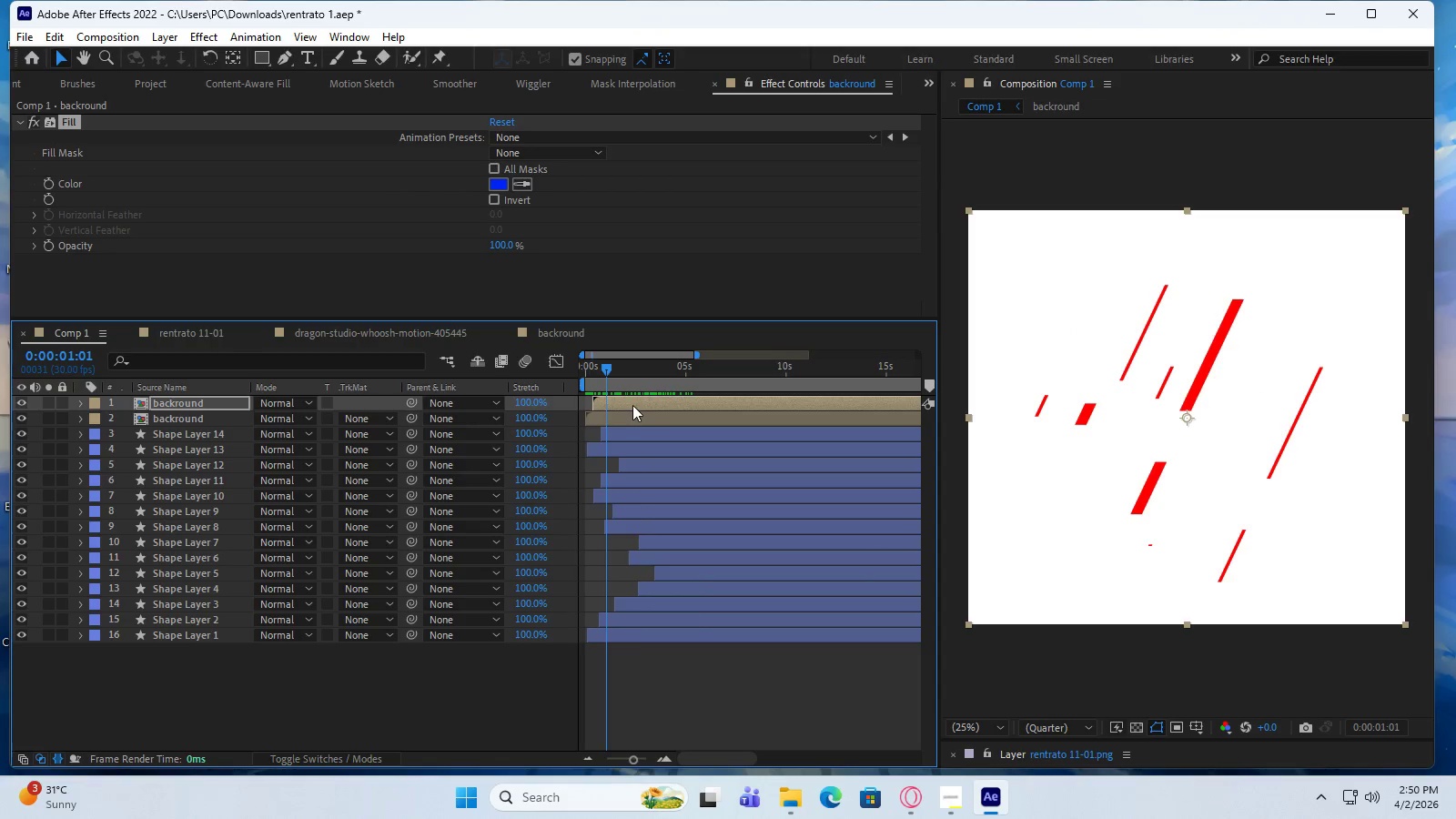 
left_click_drag(start_coordinate=[633, 400], to_coordinate=[636, 640])
 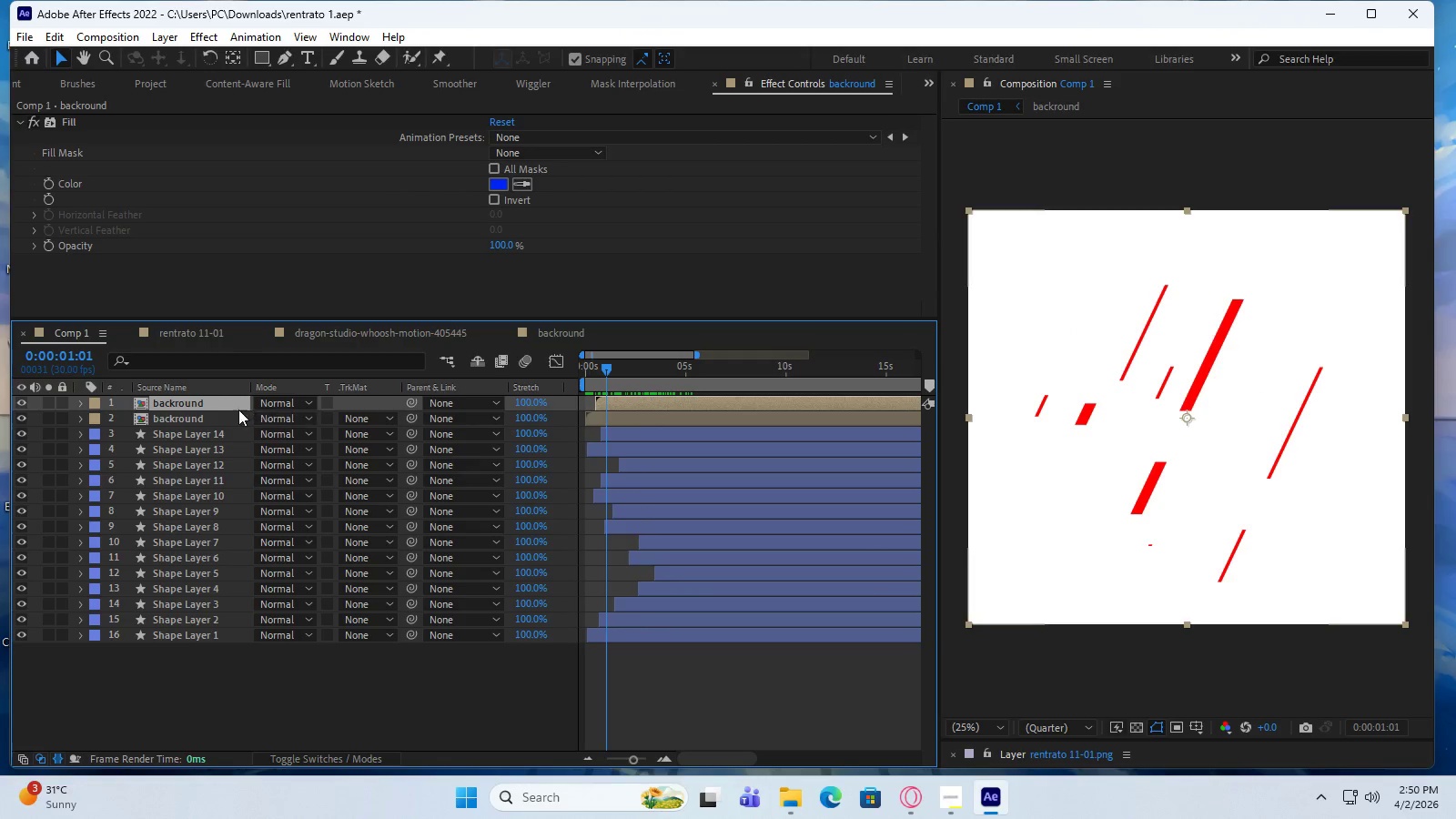 
left_click_drag(start_coordinate=[226, 404], to_coordinate=[247, 648])
 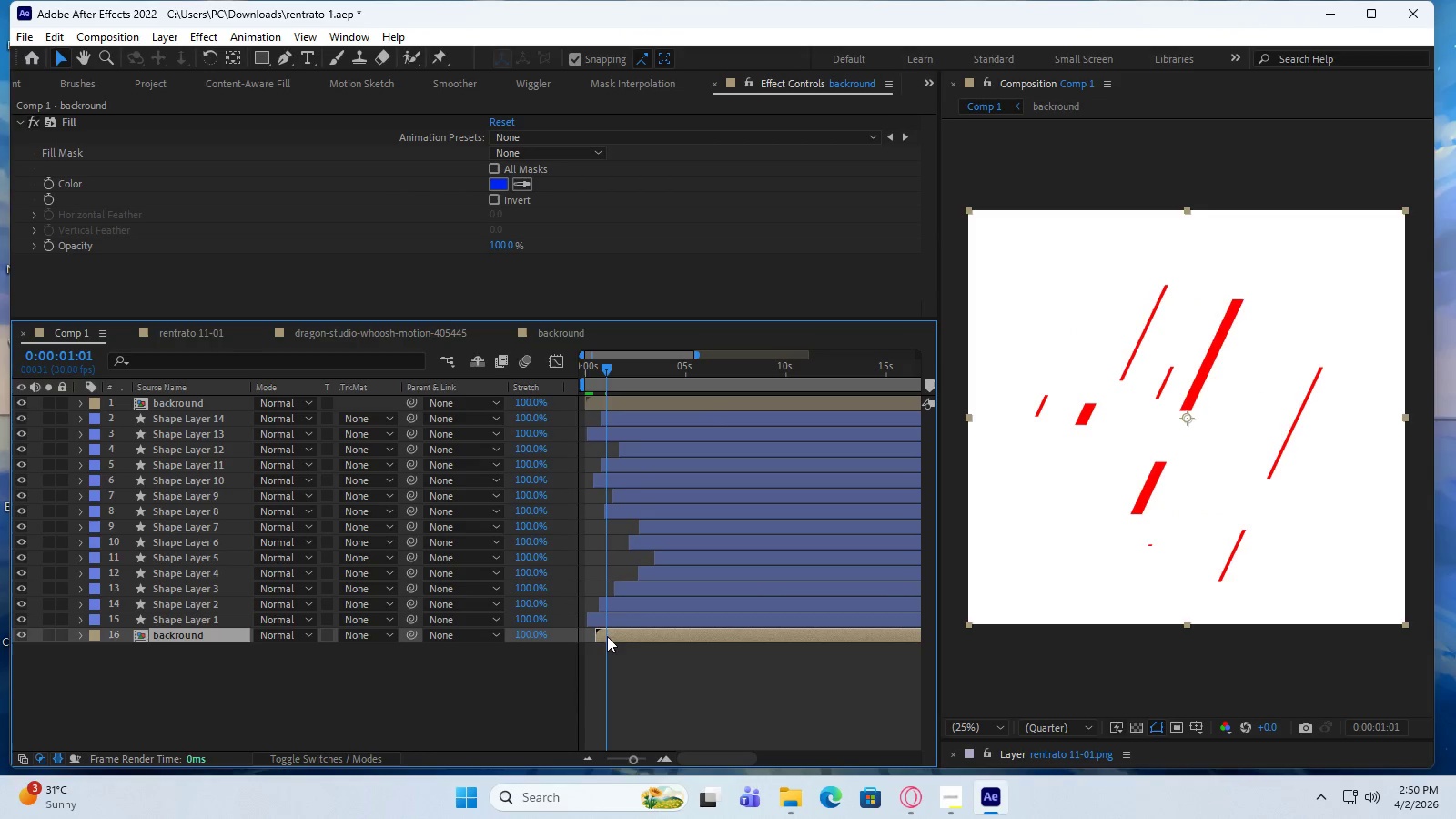 
left_click_drag(start_coordinate=[615, 632], to_coordinate=[602, 632])
 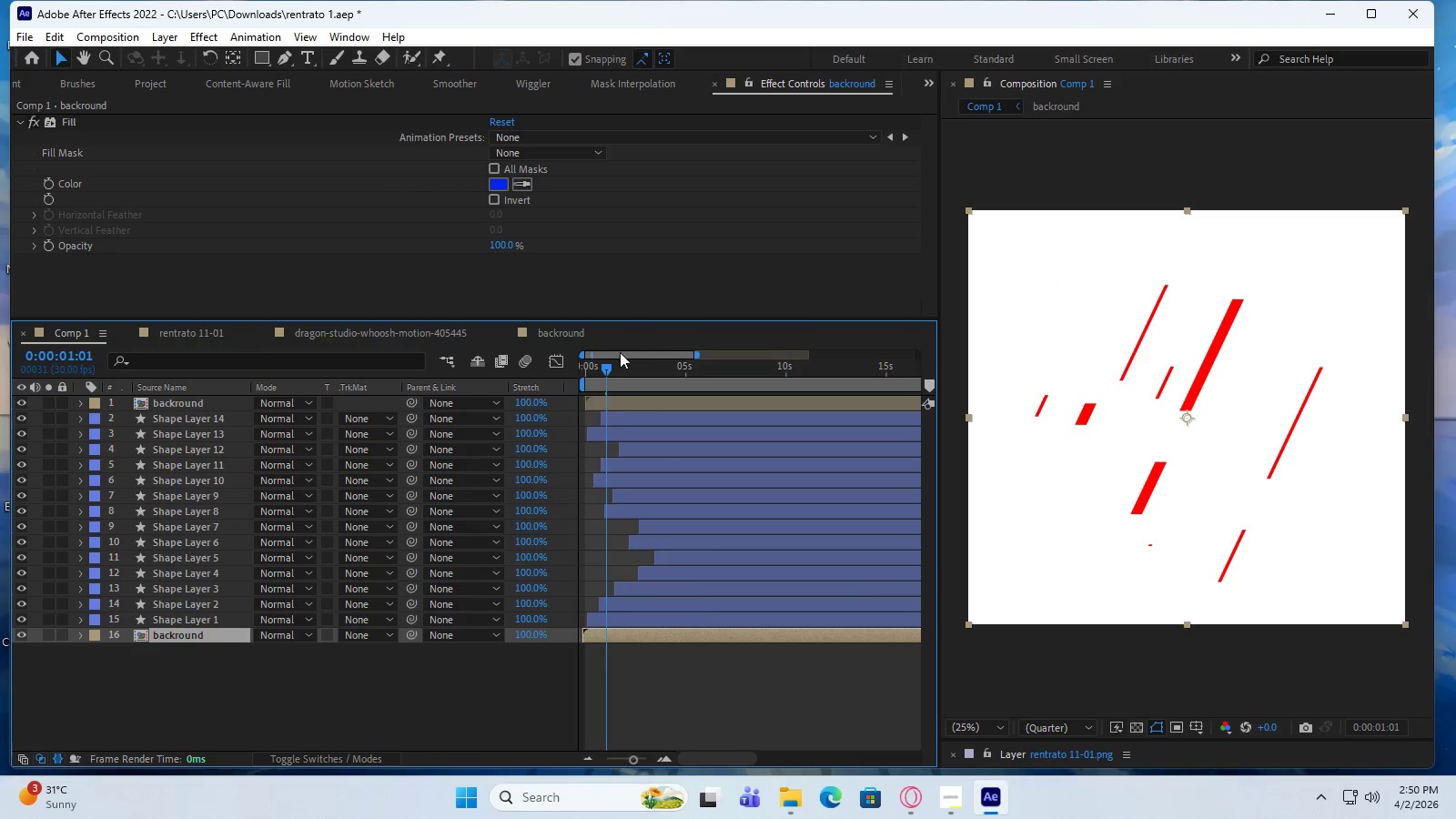 
left_click_drag(start_coordinate=[606, 371], to_coordinate=[593, 377])
 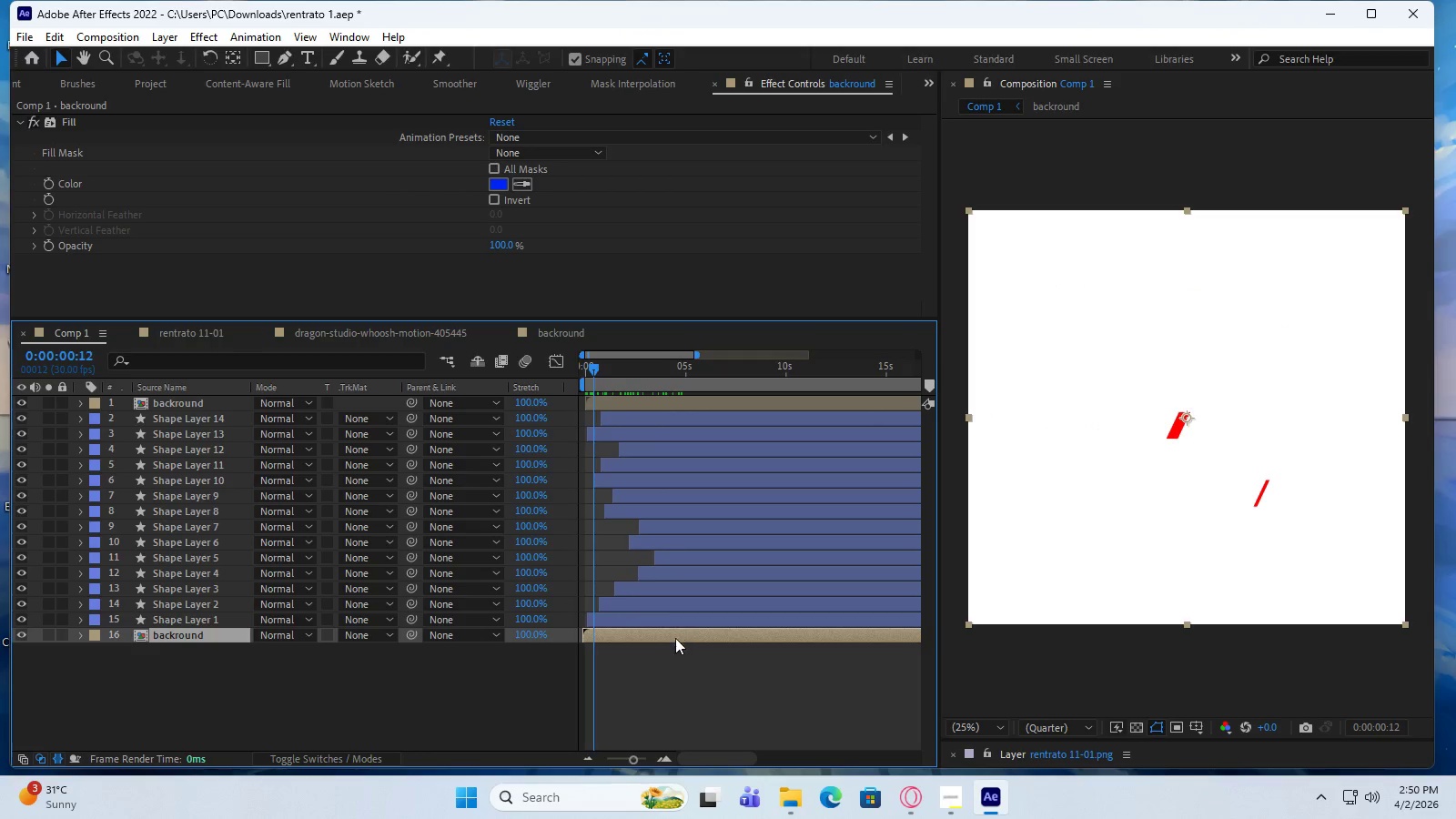 
key(Control+Z)
 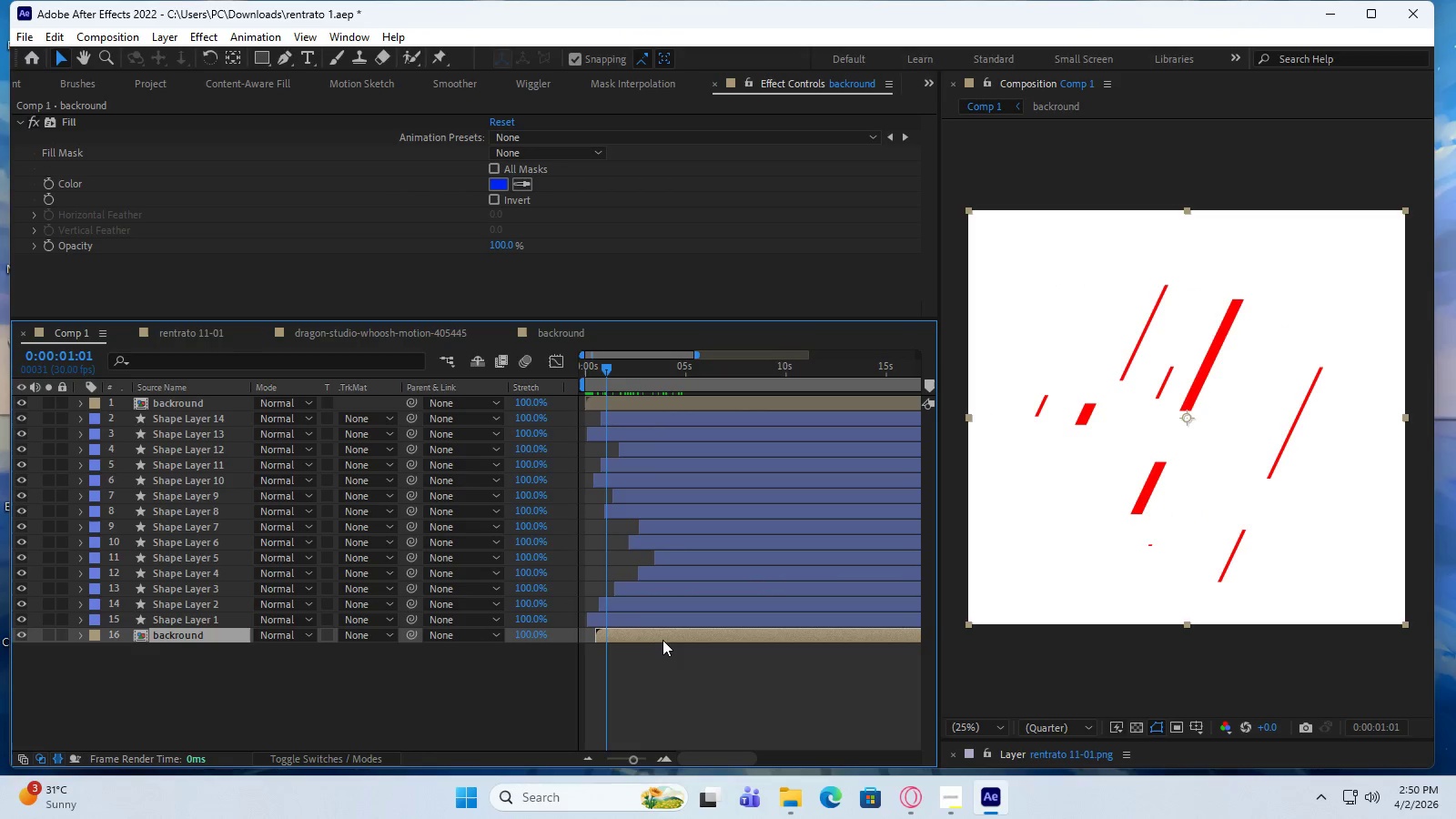 
left_click([662, 640])
 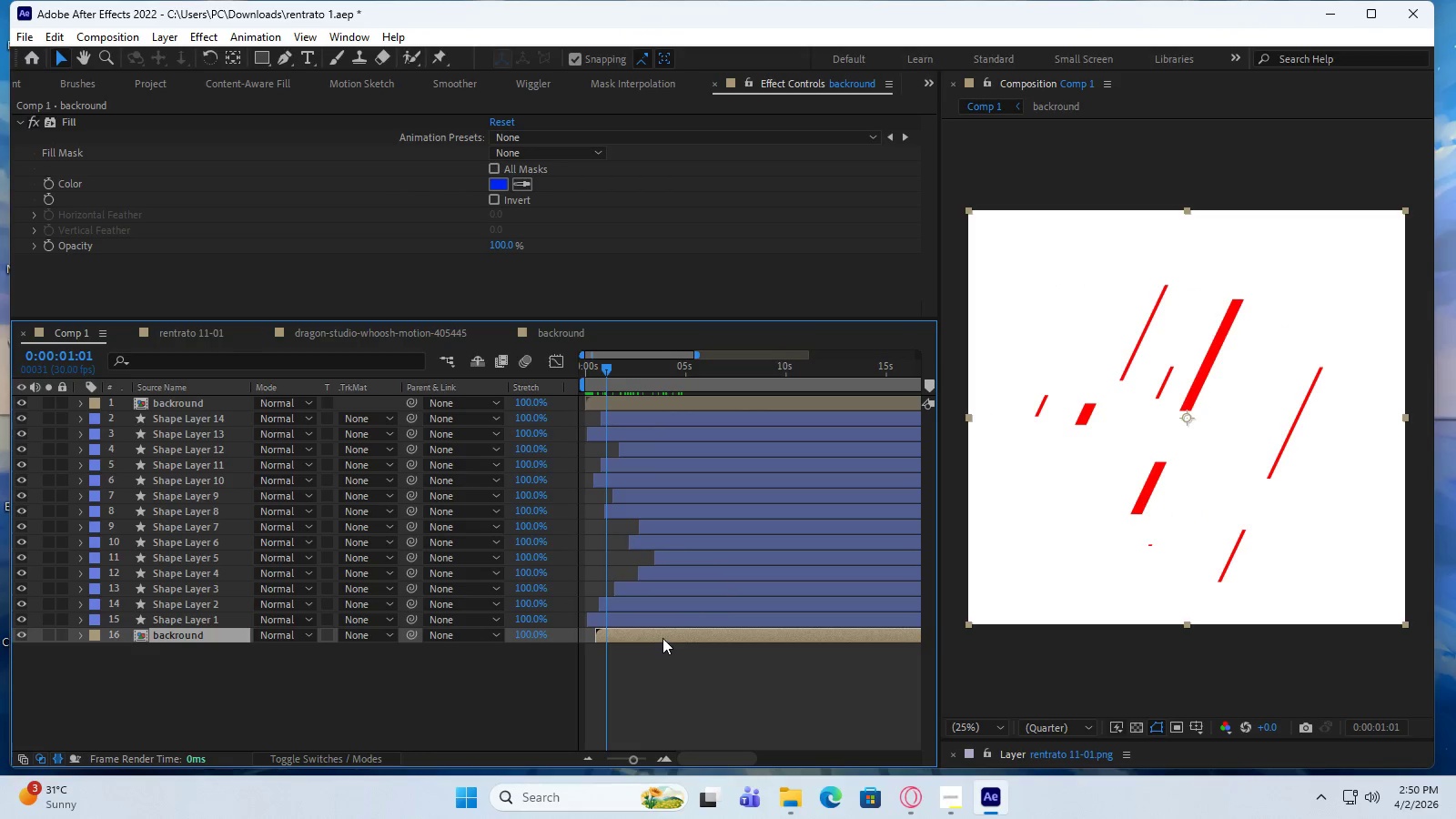 
key(Delete)
 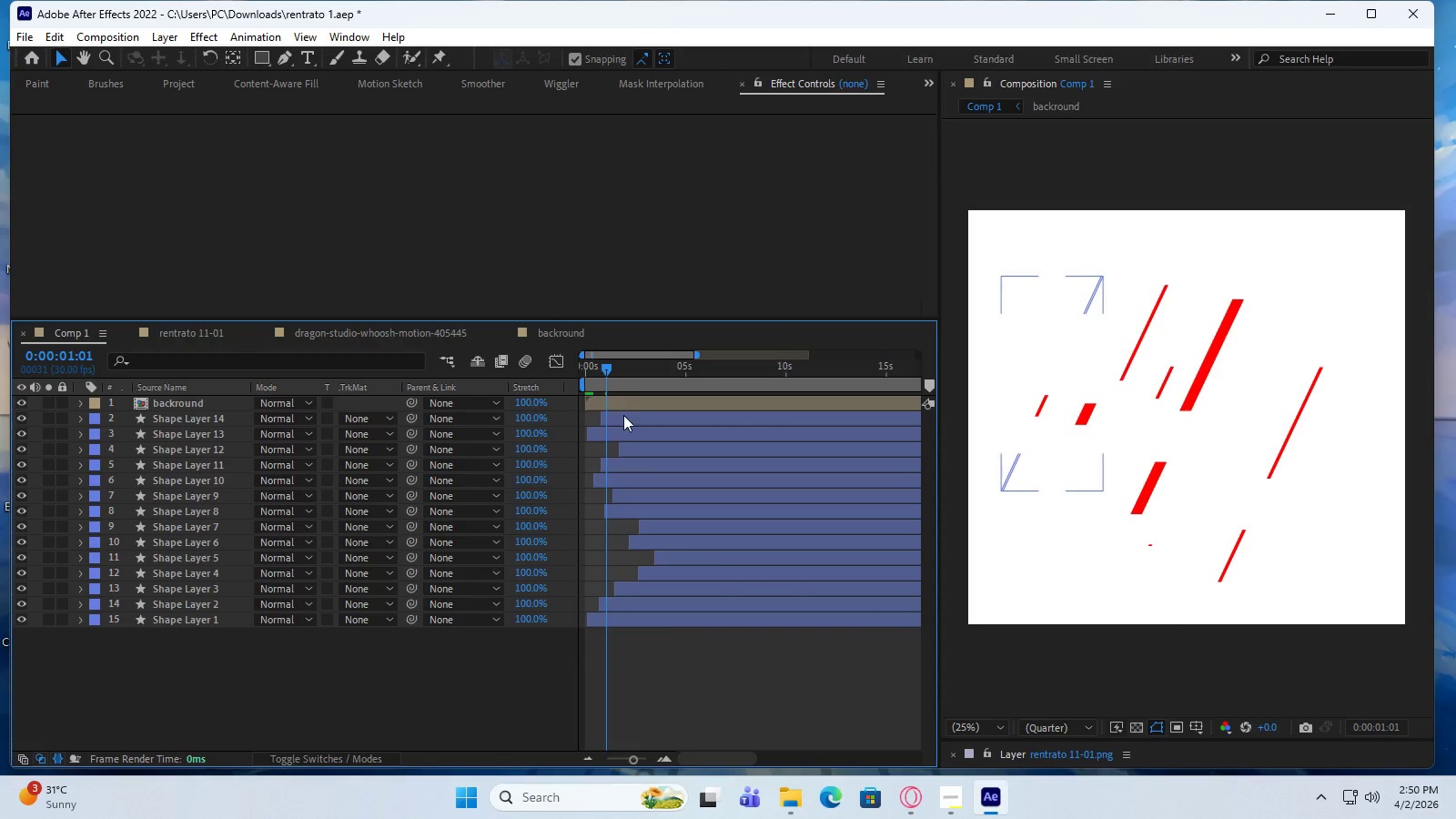 
left_click([642, 403])
 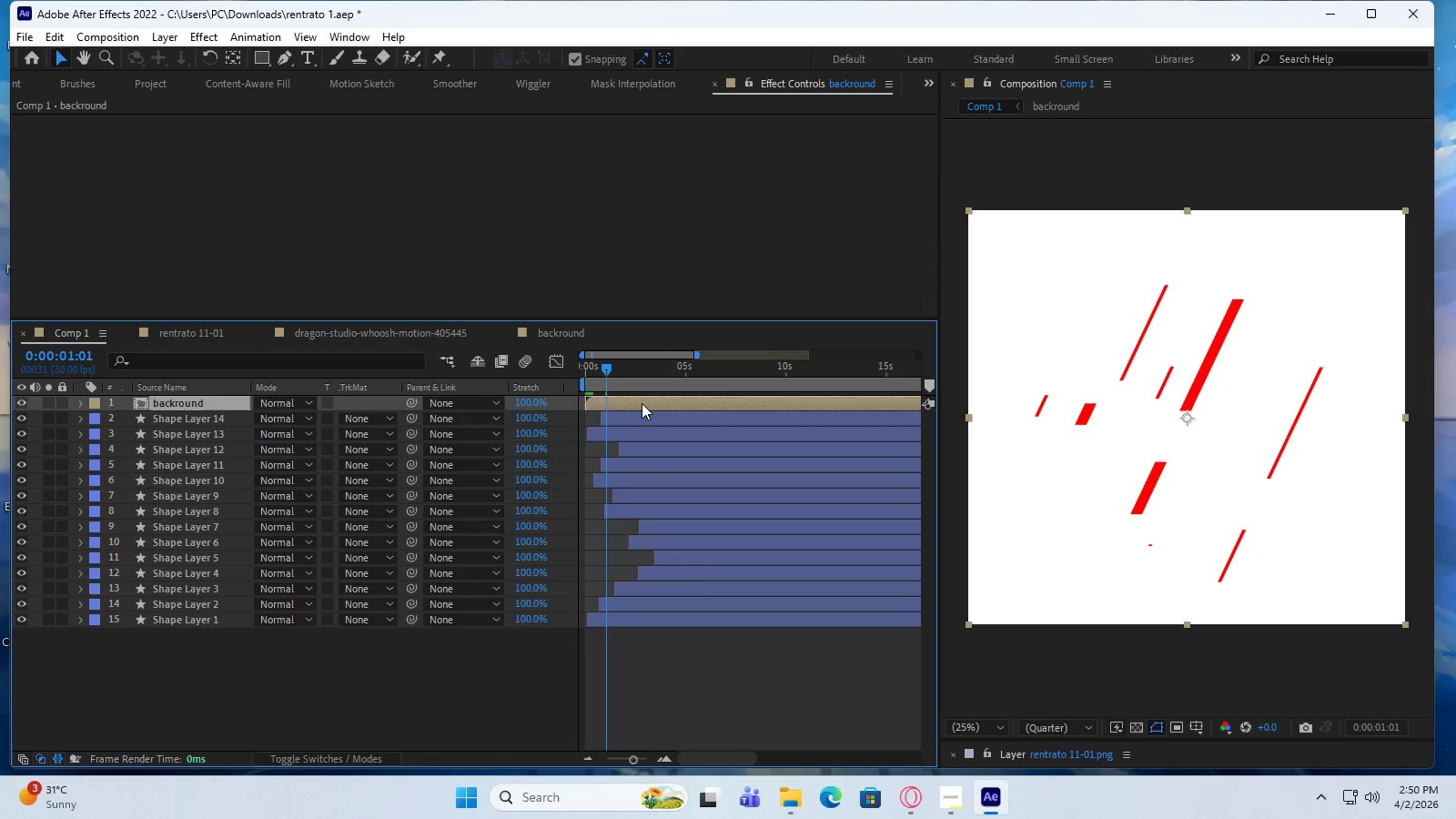 
key(Delete)
 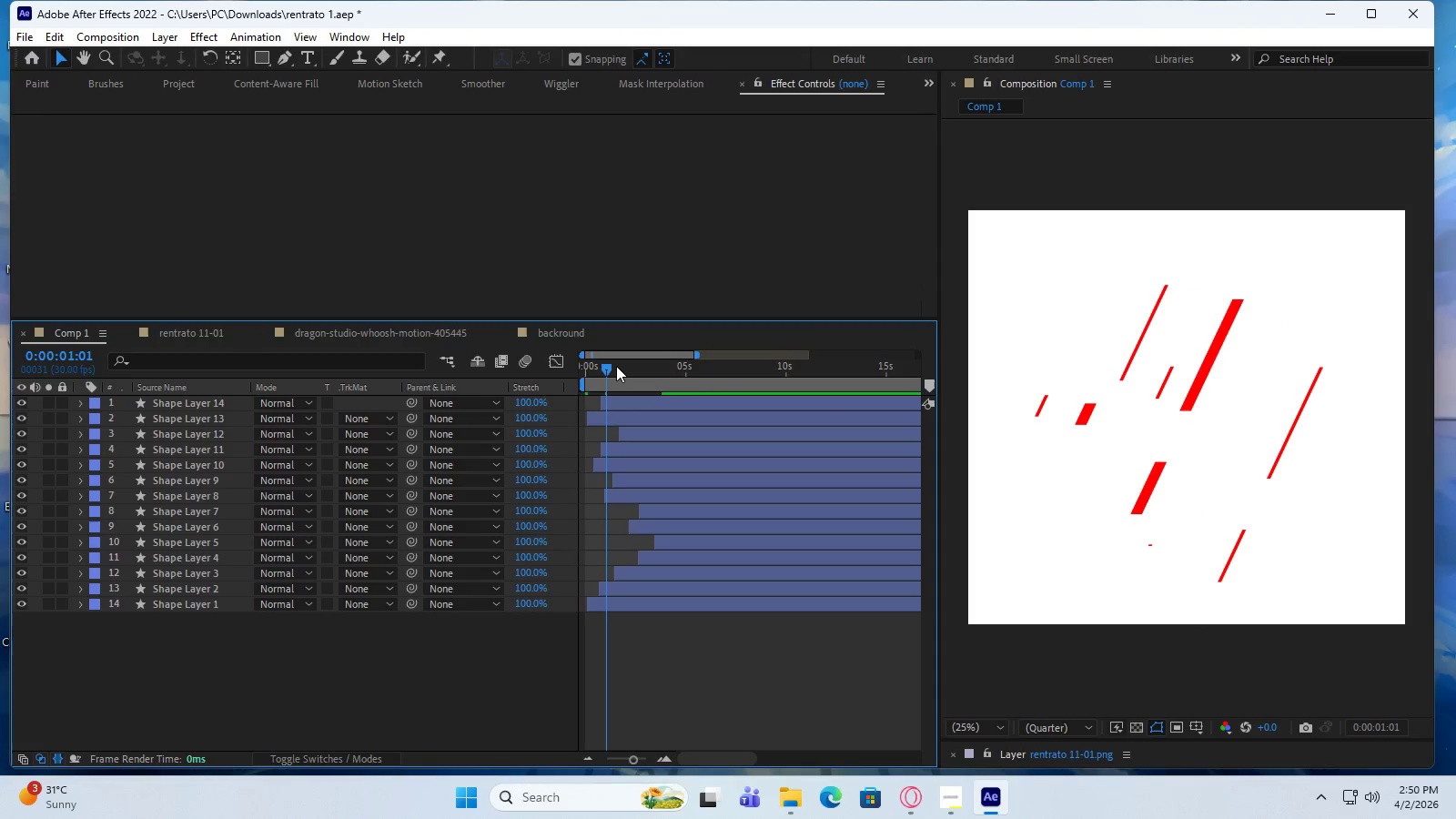 
left_click_drag(start_coordinate=[604, 366], to_coordinate=[595, 368])
 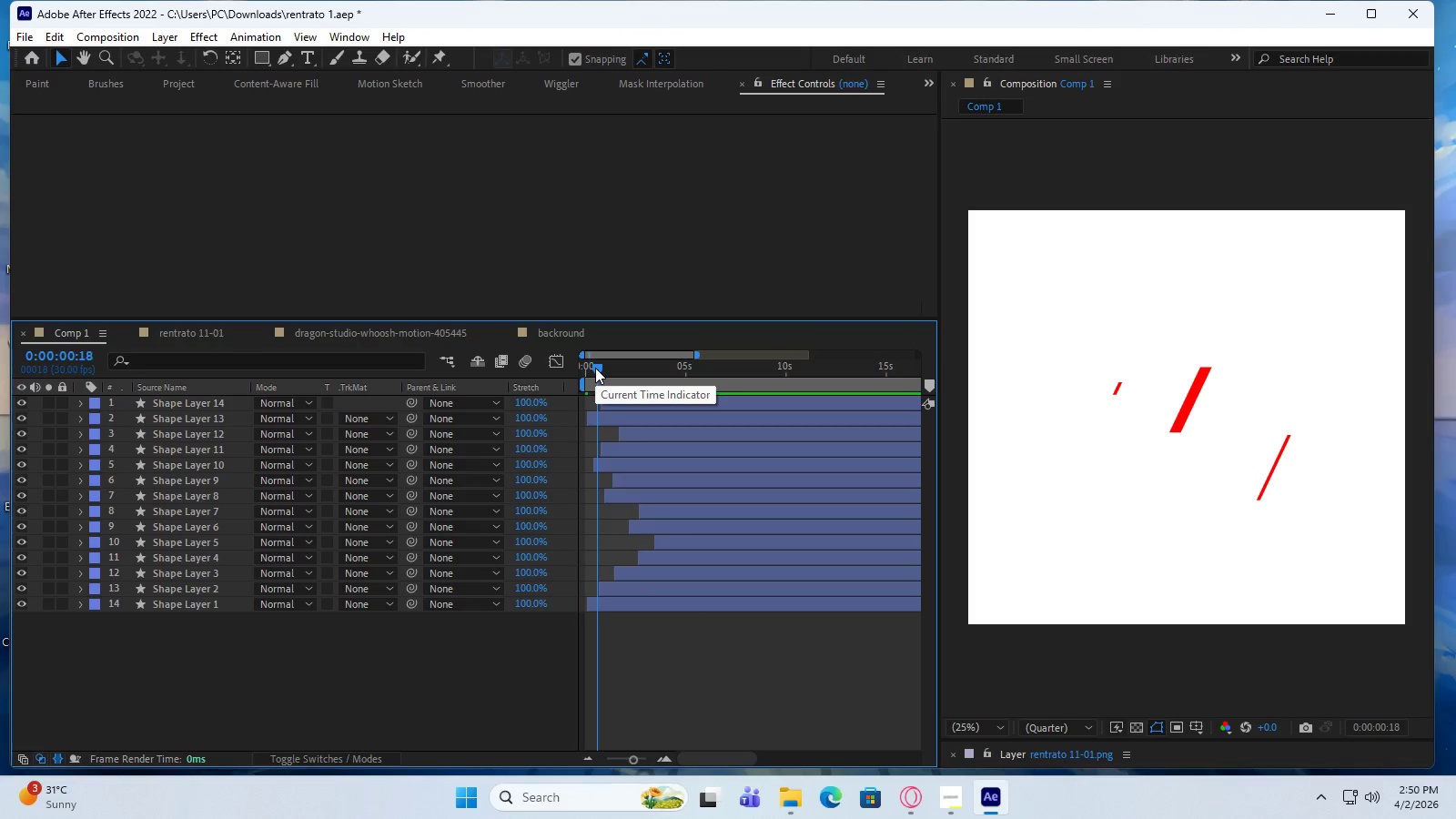 
left_click_drag(start_coordinate=[595, 369], to_coordinate=[602, 379])
 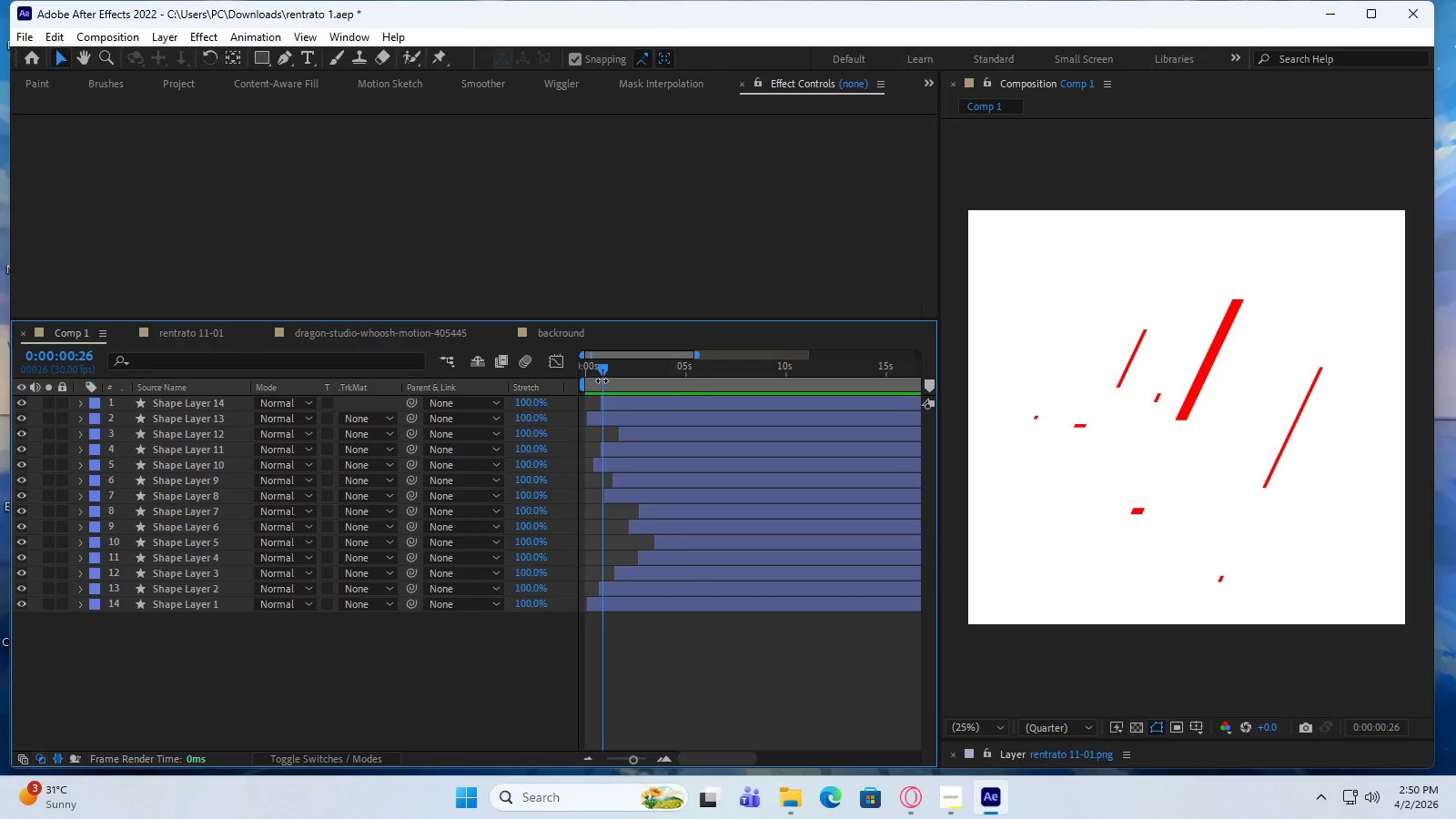 
wait(14.28)
 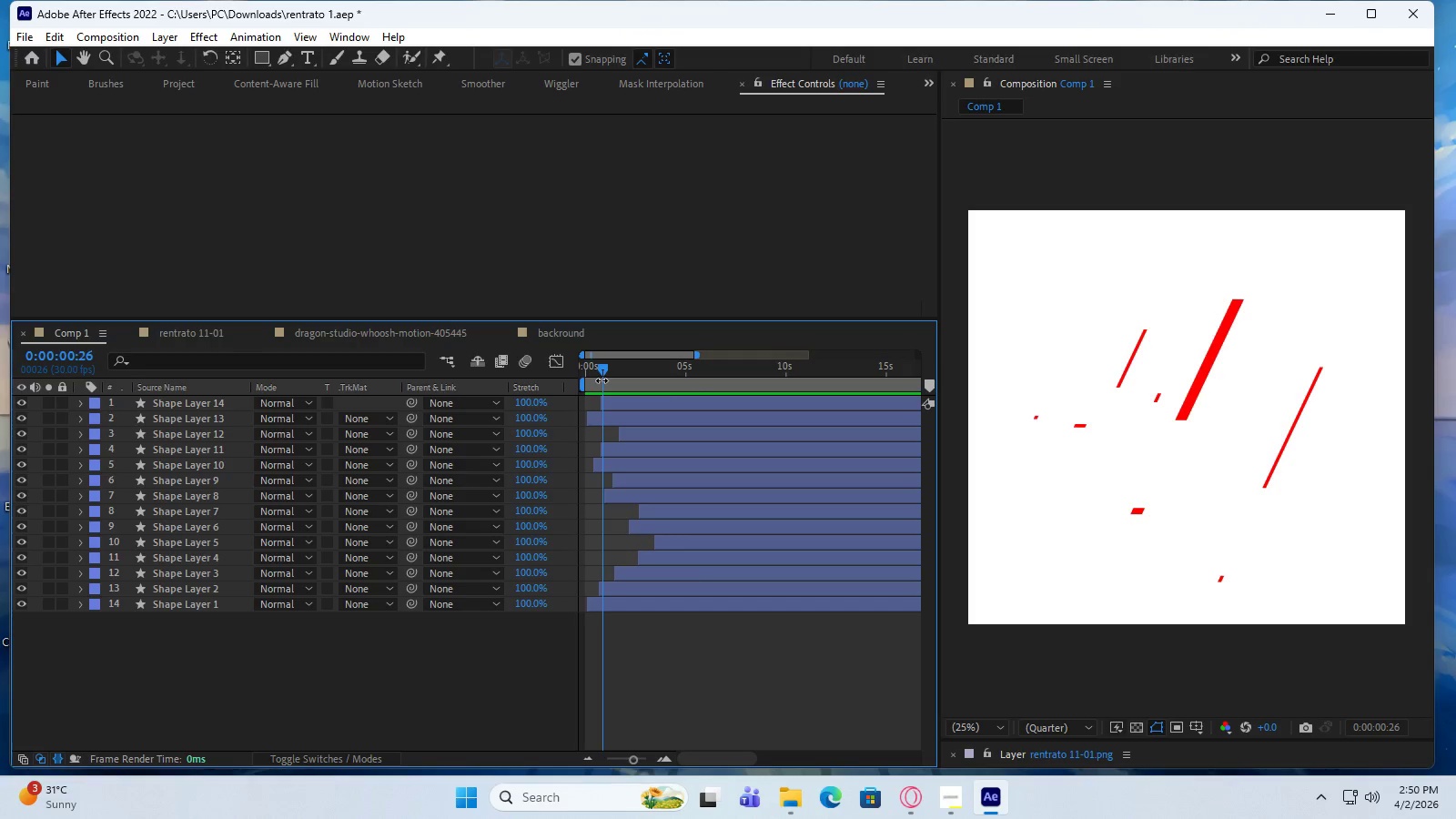 
left_click_drag(start_coordinate=[602, 370], to_coordinate=[630, 361])
 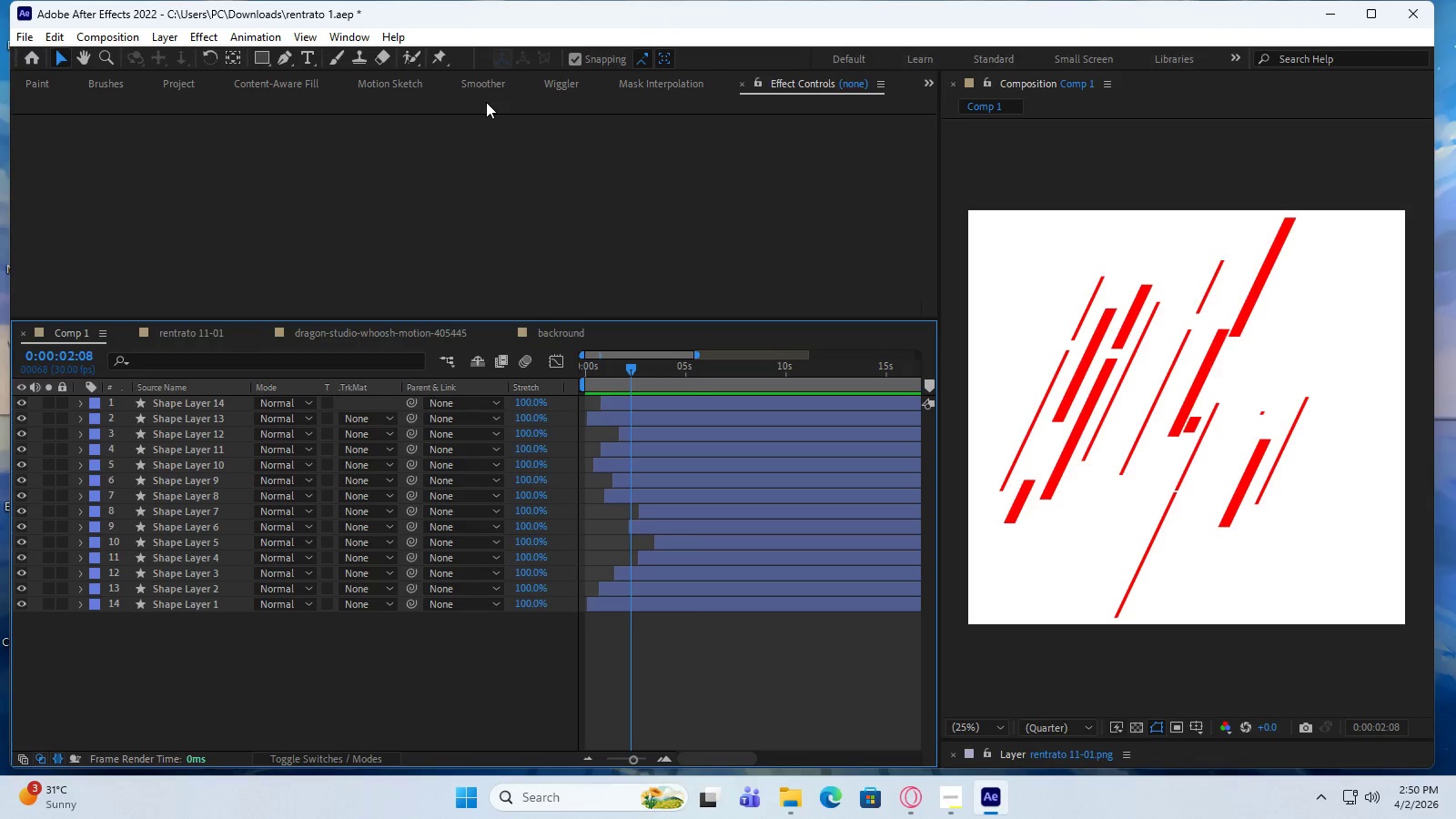 
key(Space)
 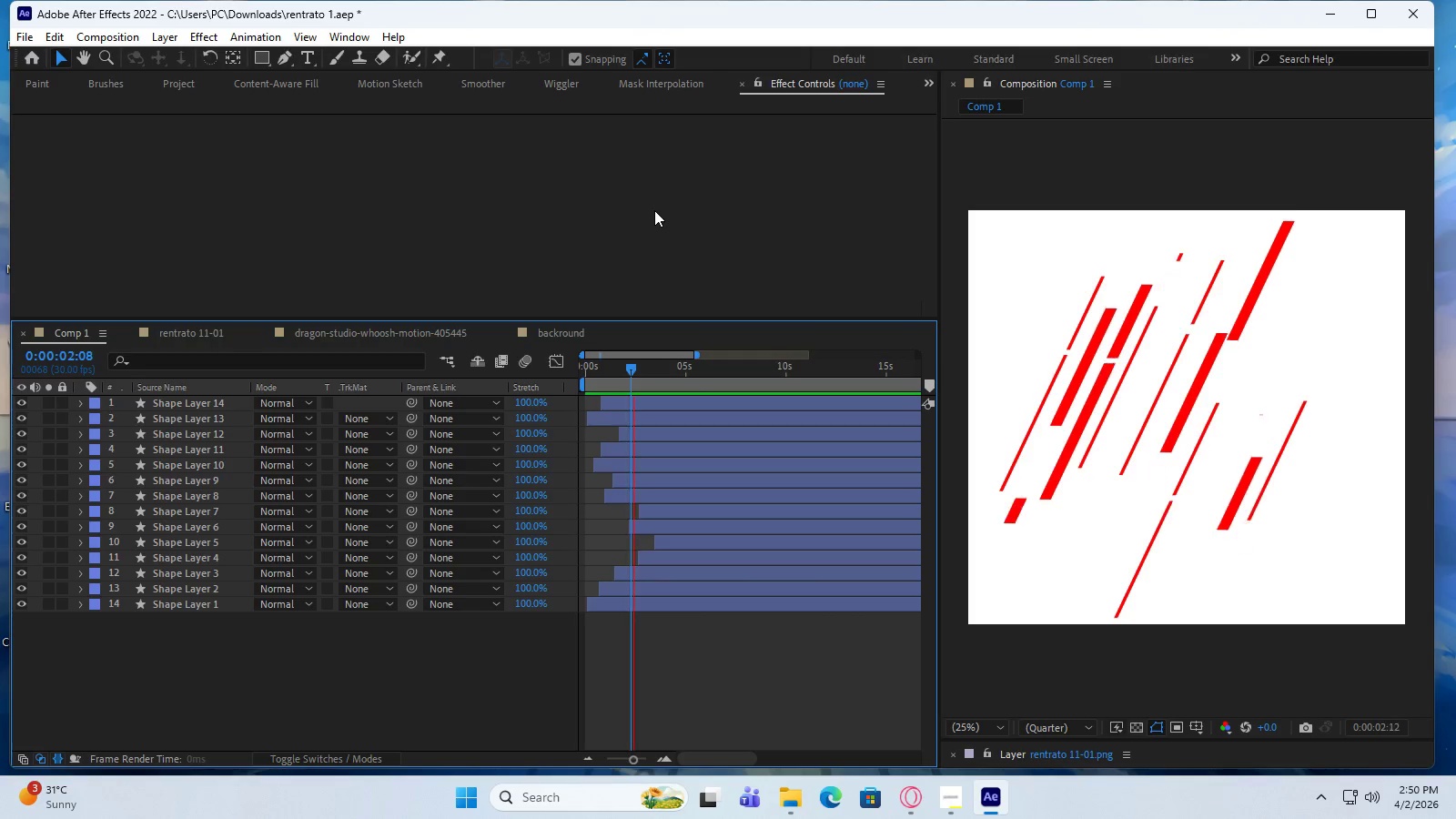 
key(Space)
 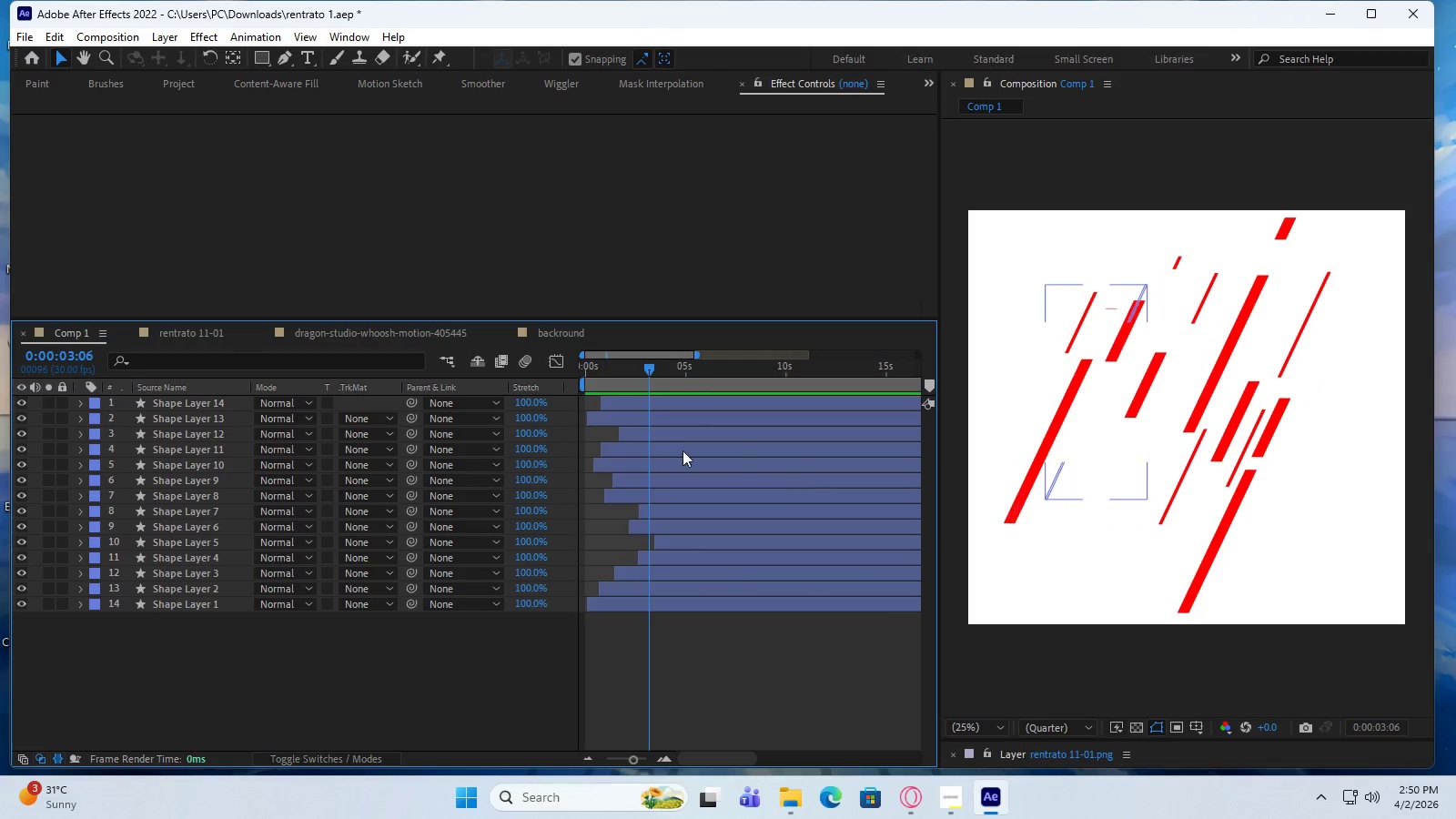 
left_click([672, 435])
 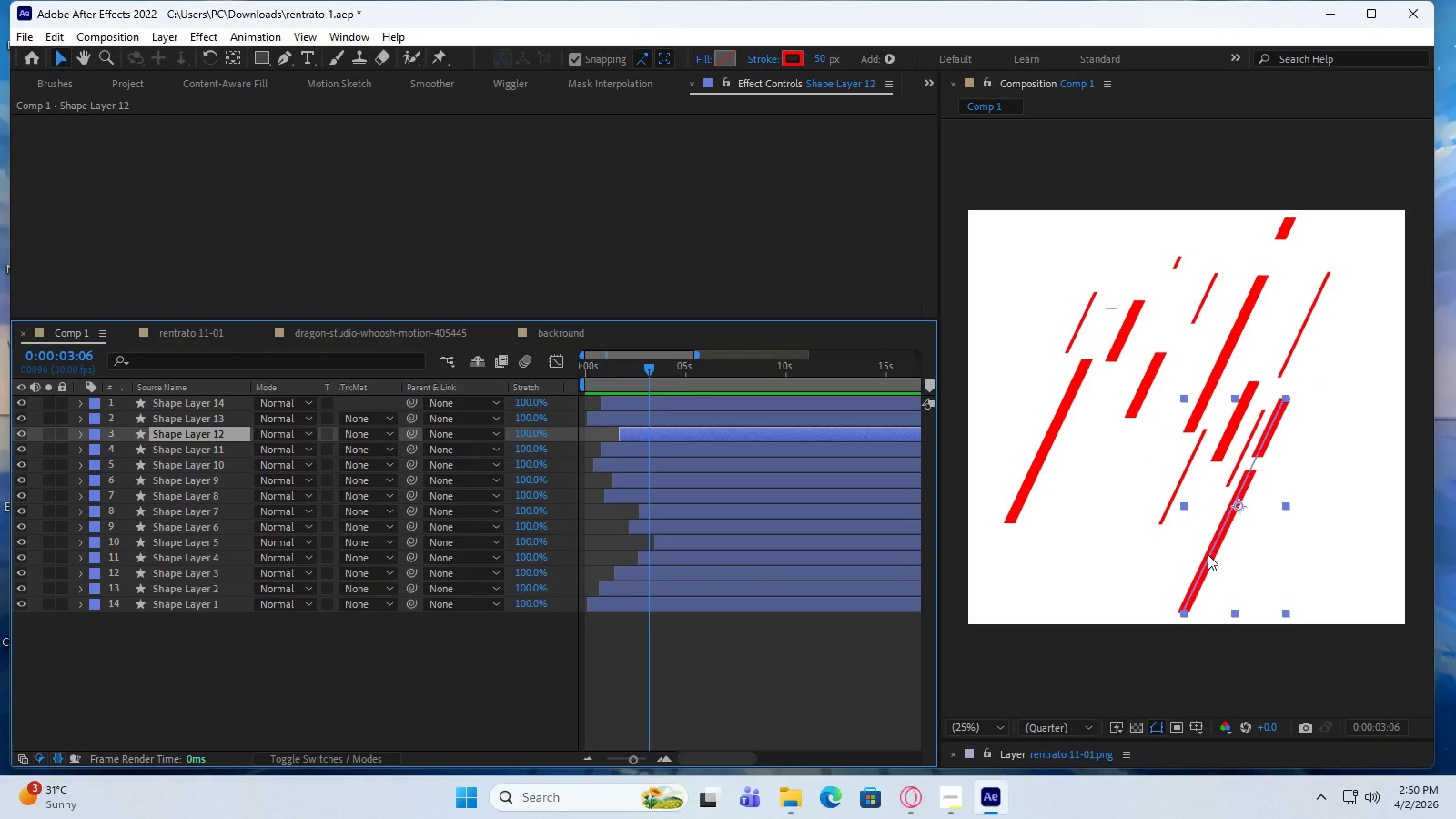 
hold_key(key=ControlLeft, duration=1.5)
 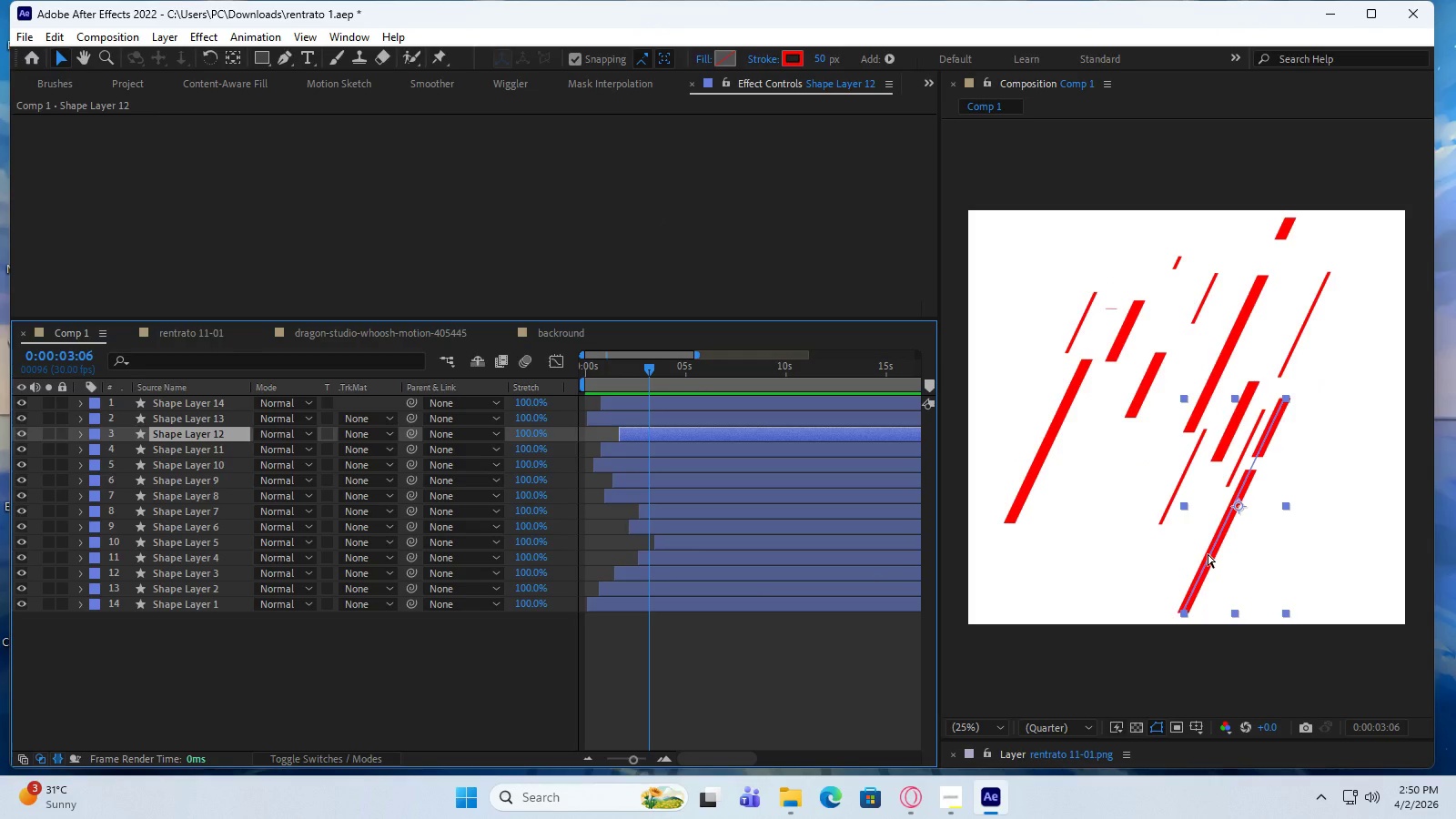 
key(Control+D)
 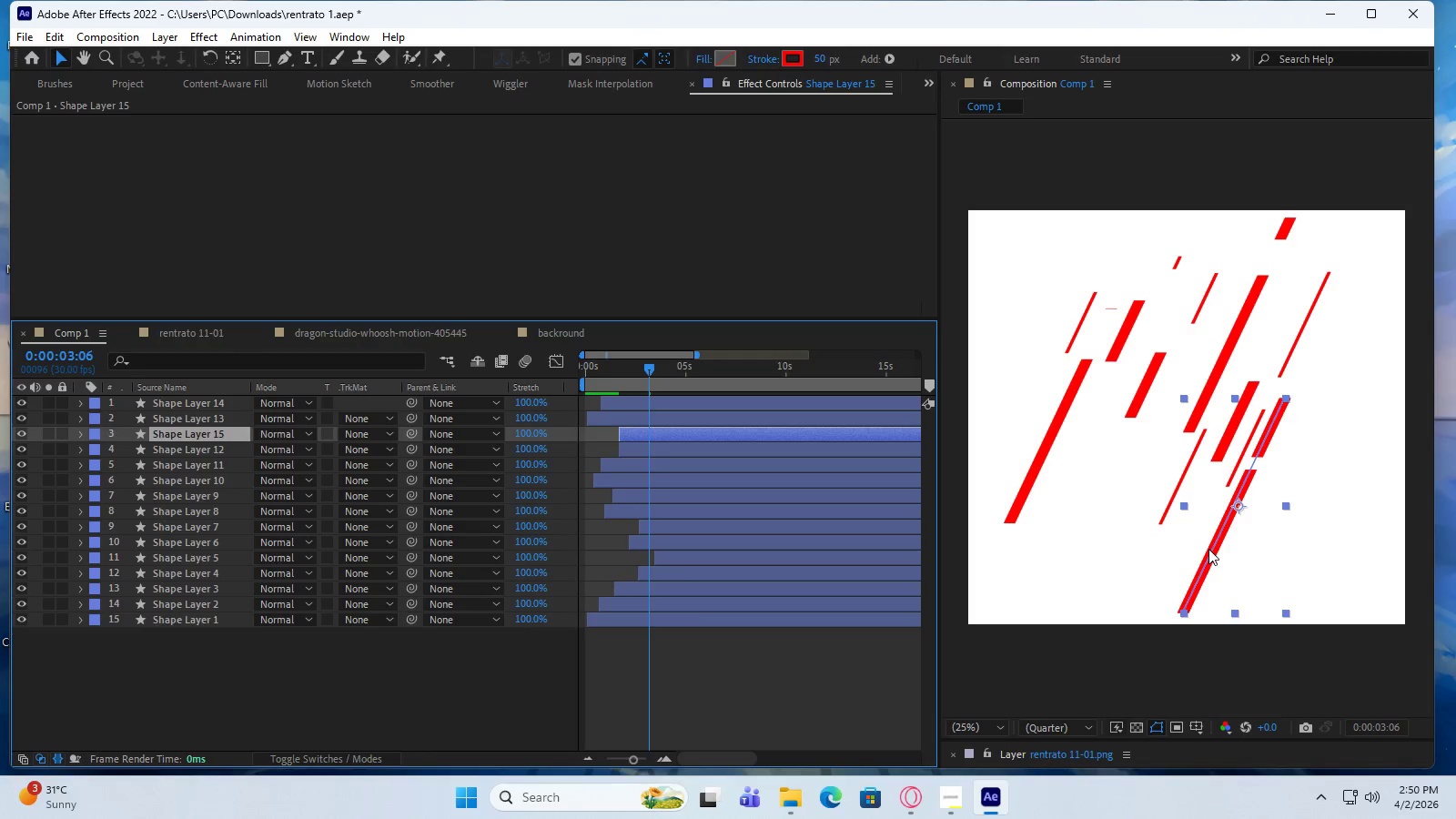 
left_click_drag(start_coordinate=[1209, 548], to_coordinate=[1097, 551])
 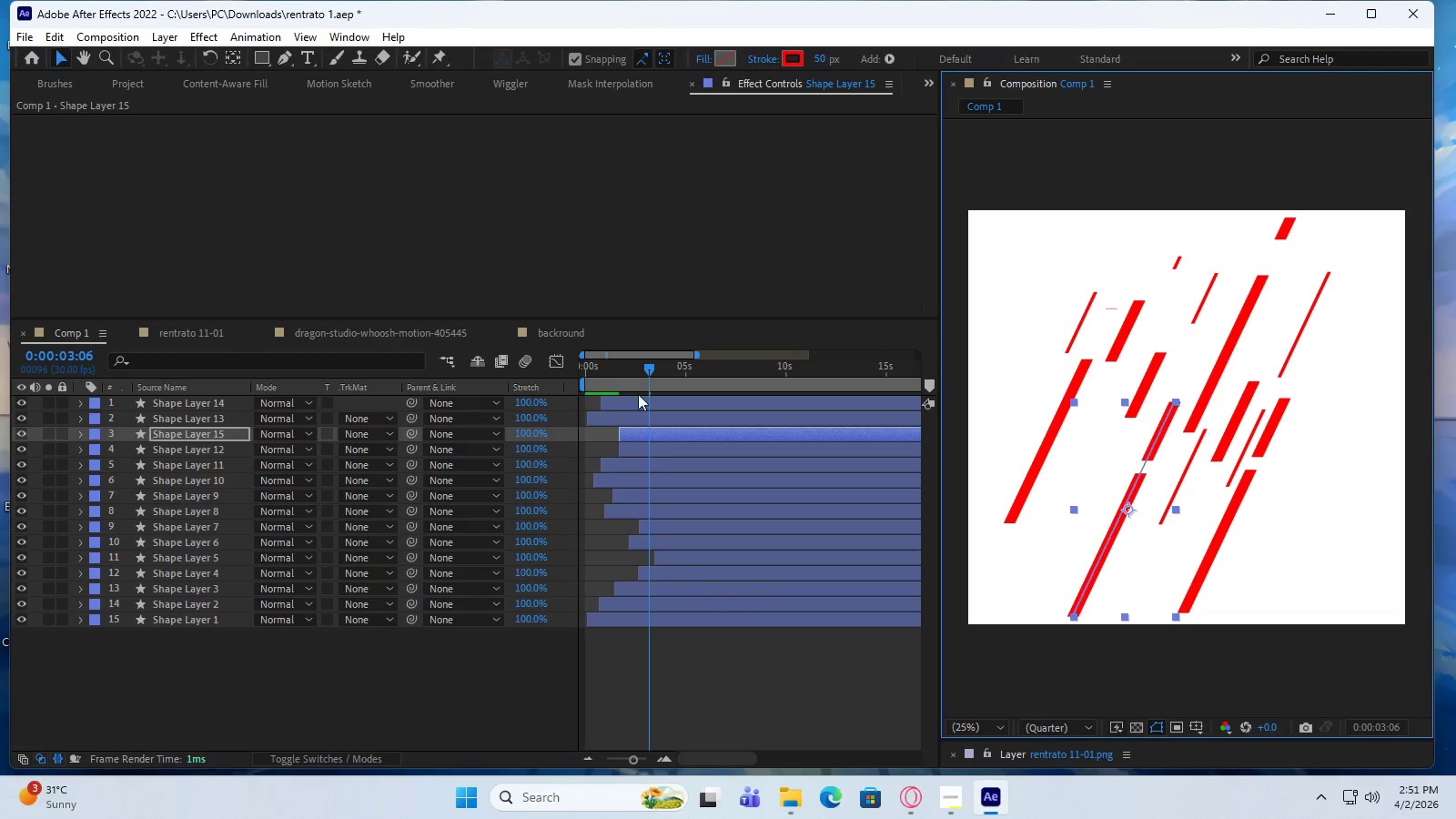 
left_click_drag(start_coordinate=[649, 368], to_coordinate=[660, 381])
 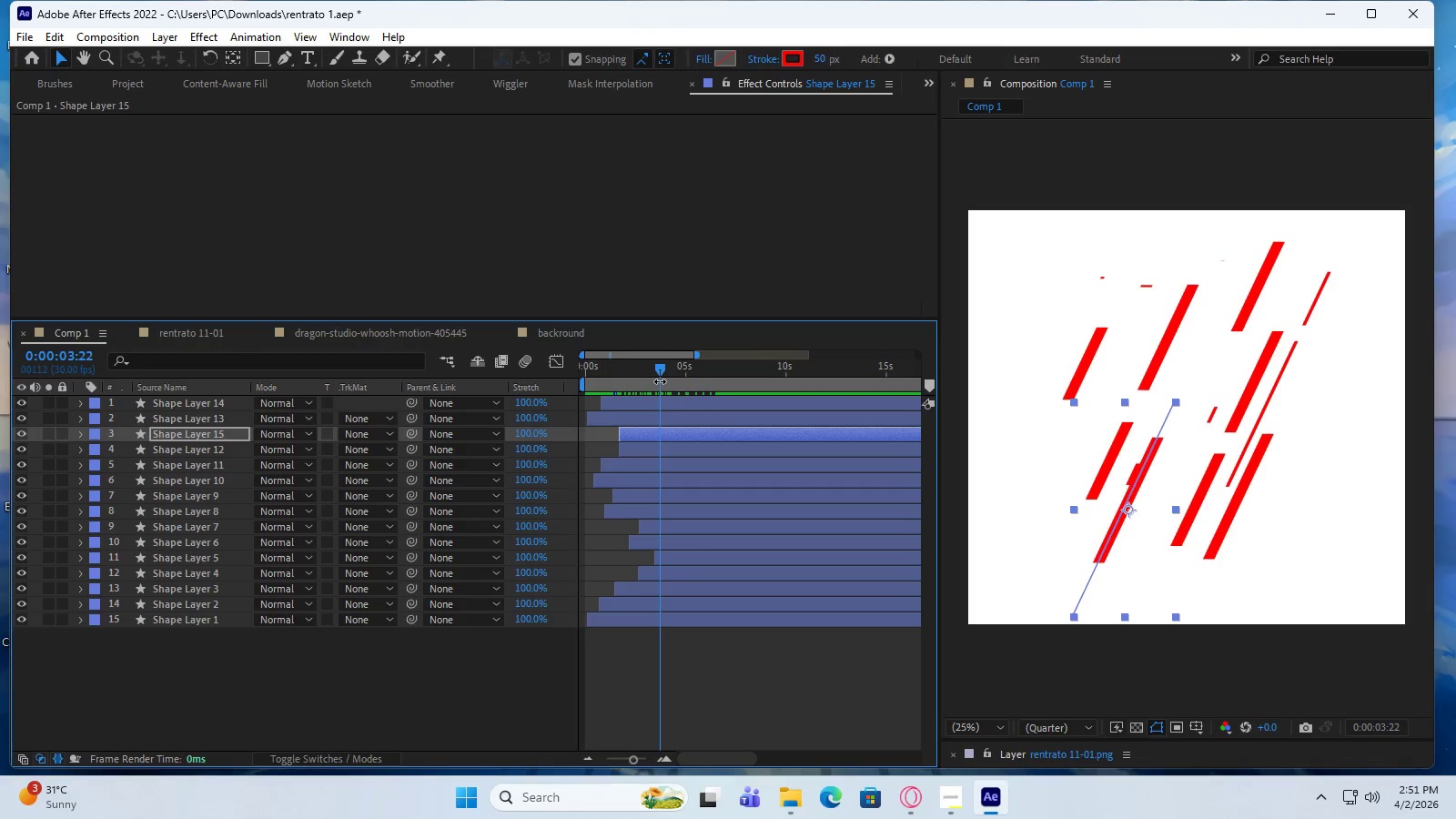 
key(Control+D)
 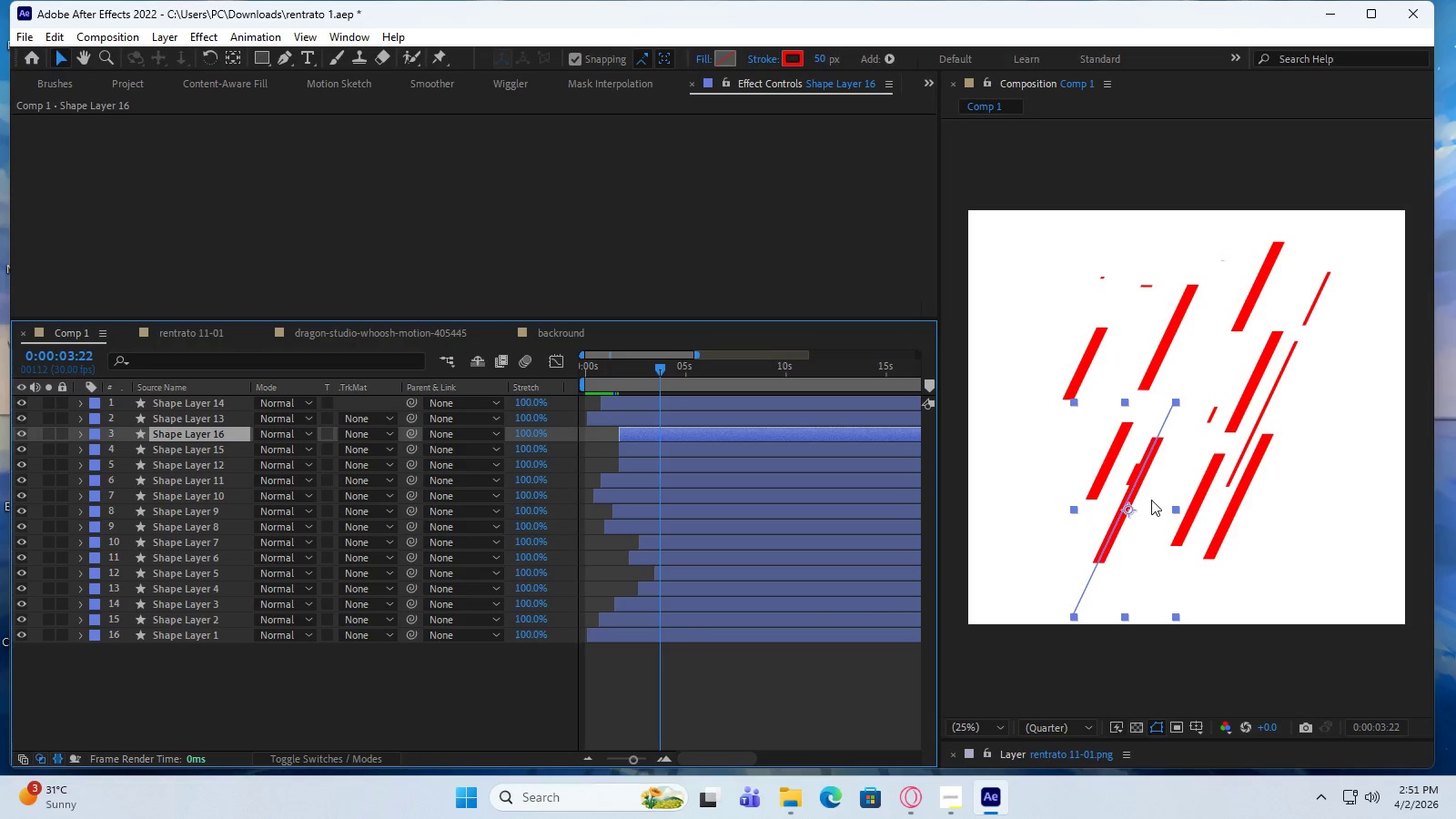 
left_click_drag(start_coordinate=[1130, 496], to_coordinate=[1143, 543])
 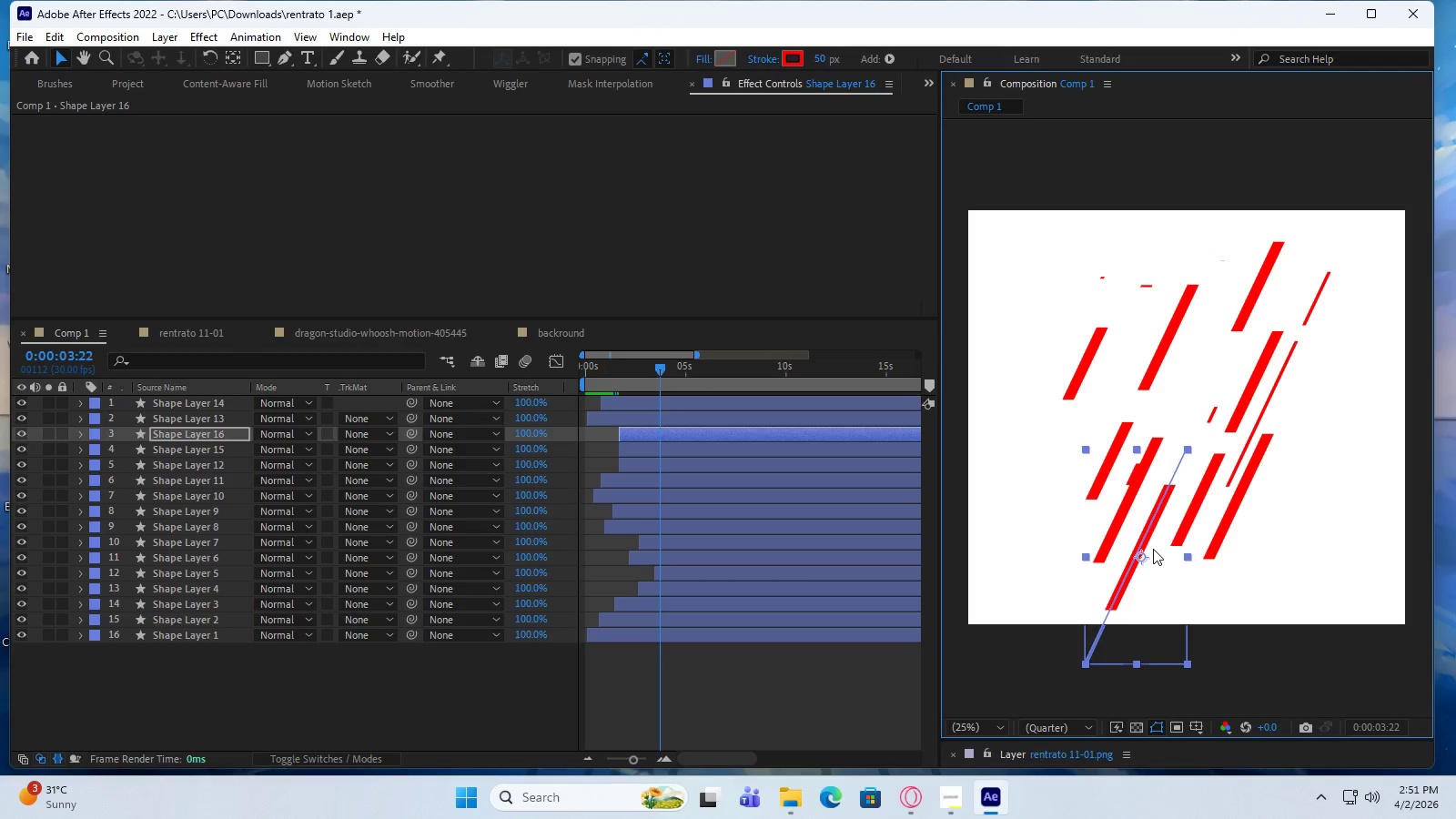 
key(Control+D)
 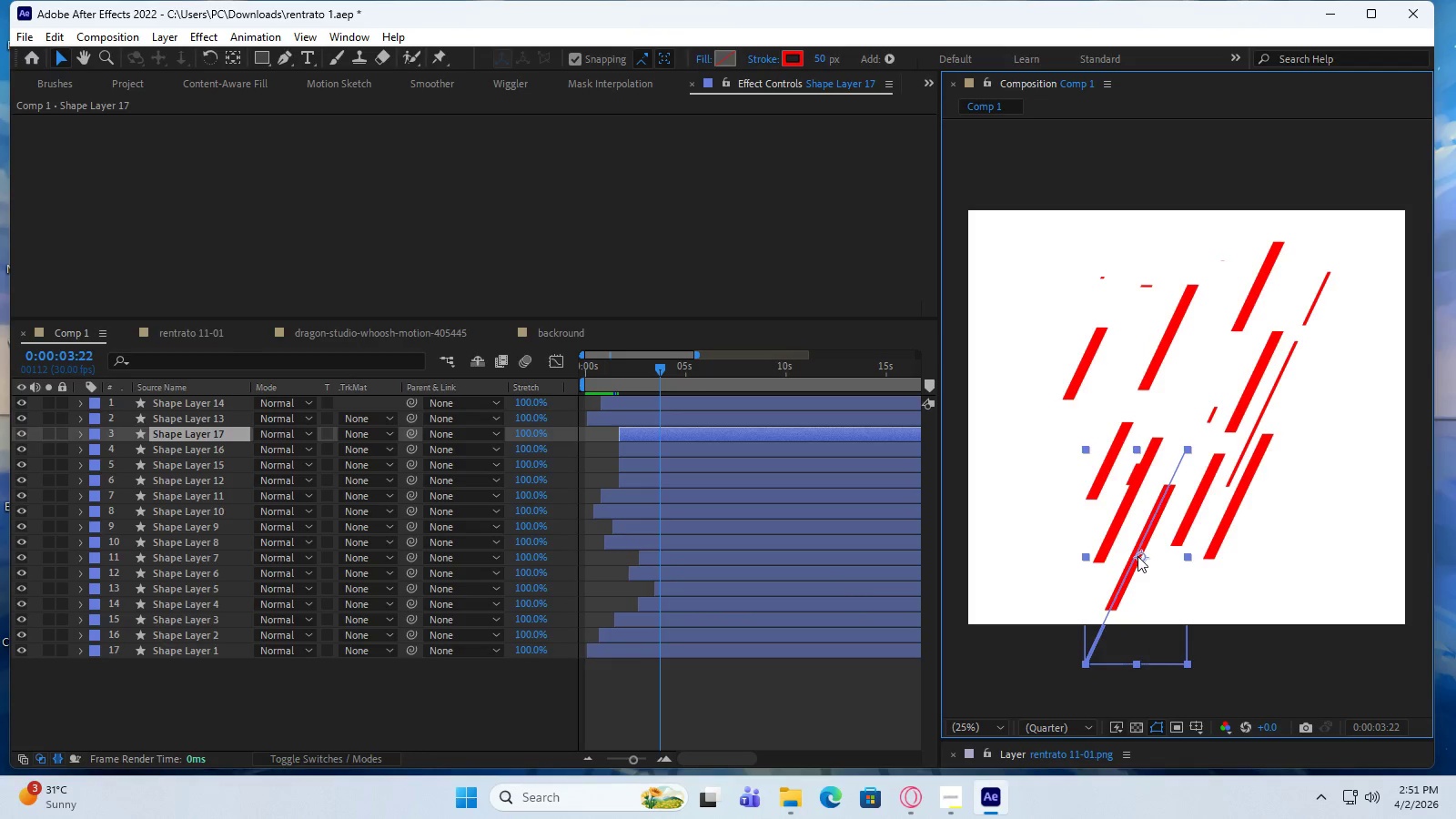 
left_click_drag(start_coordinate=[1138, 556], to_coordinate=[1063, 573])
 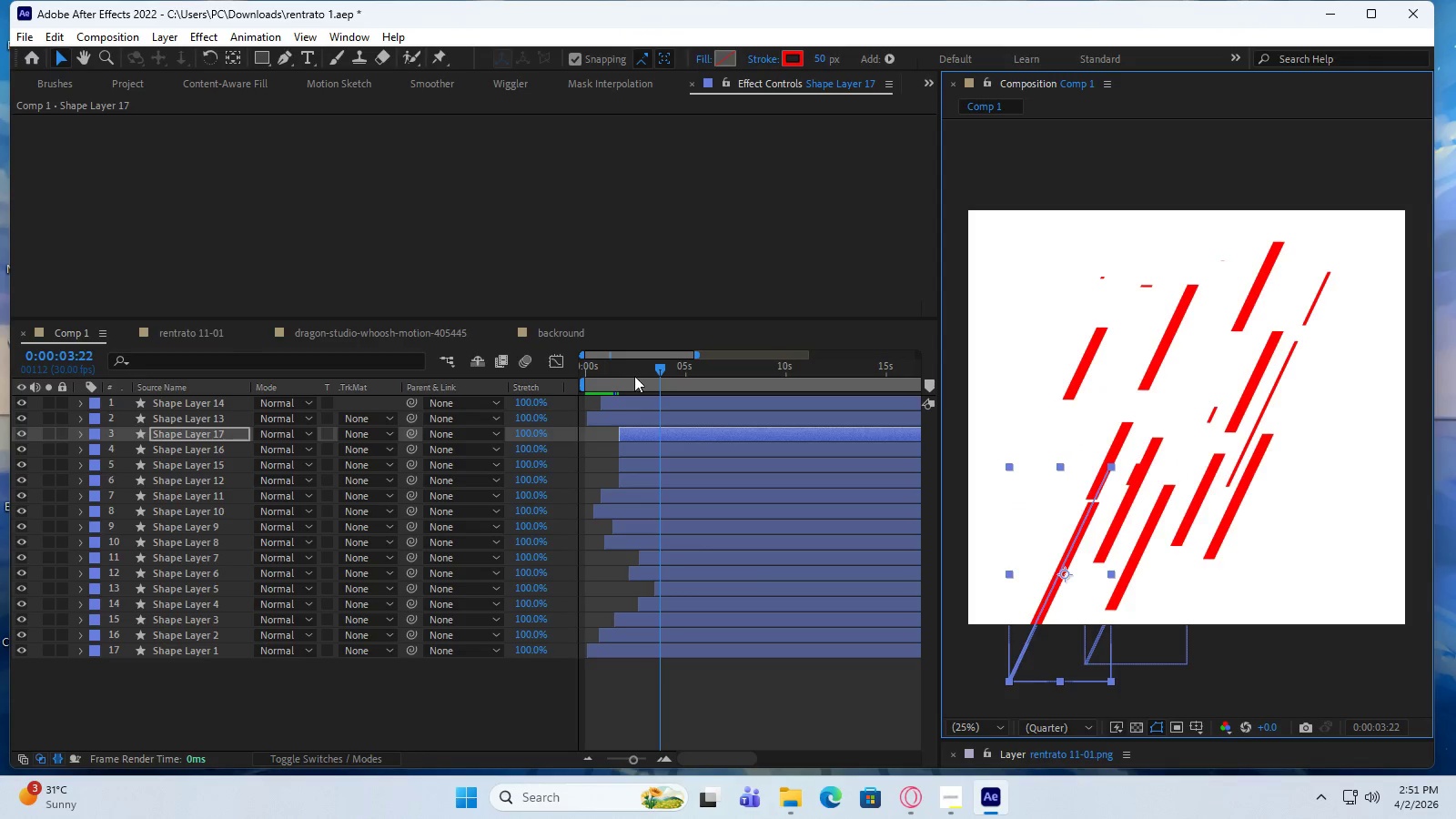 
left_click_drag(start_coordinate=[655, 367], to_coordinate=[699, 381])
 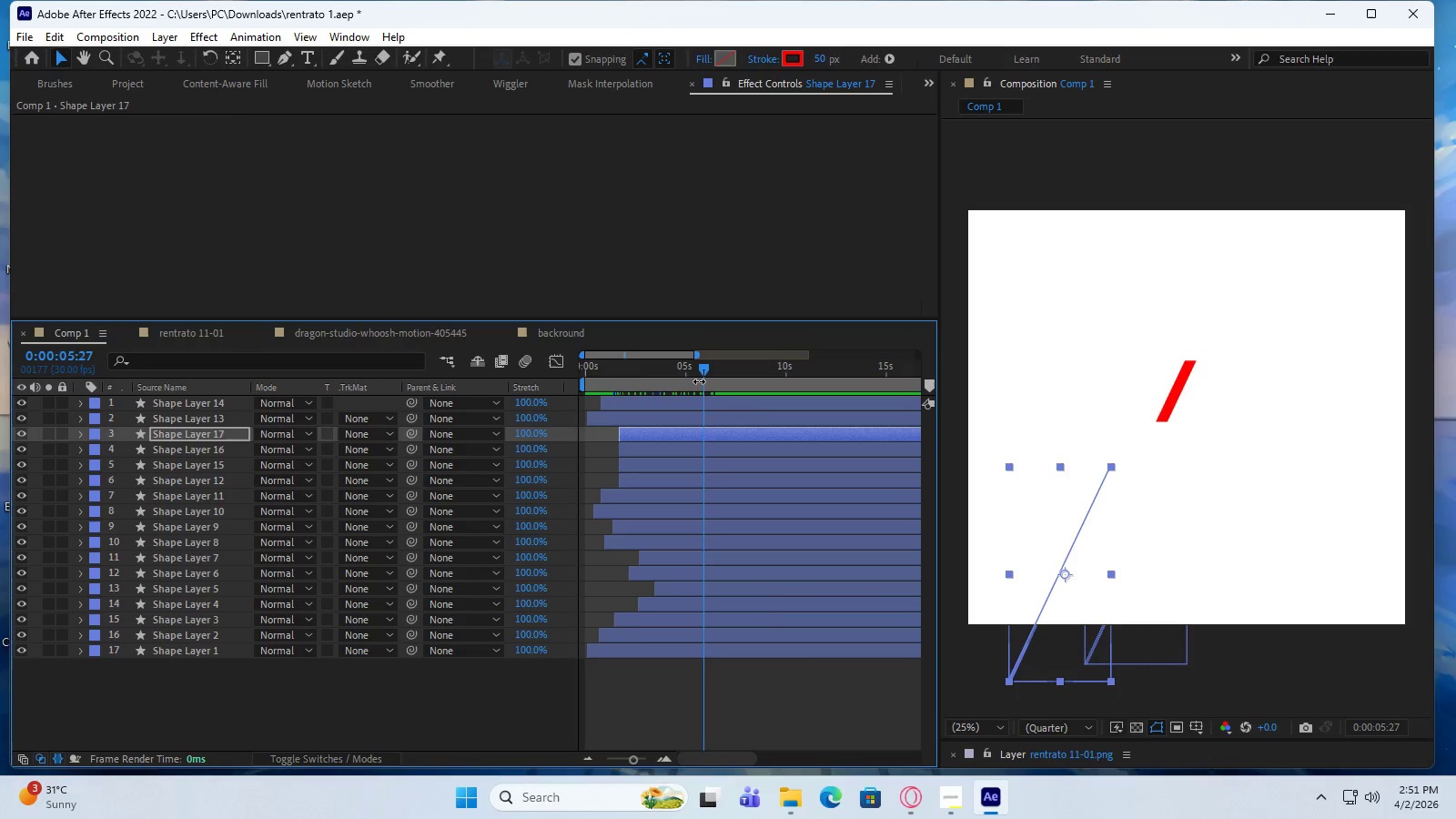 
wait(11.23)
 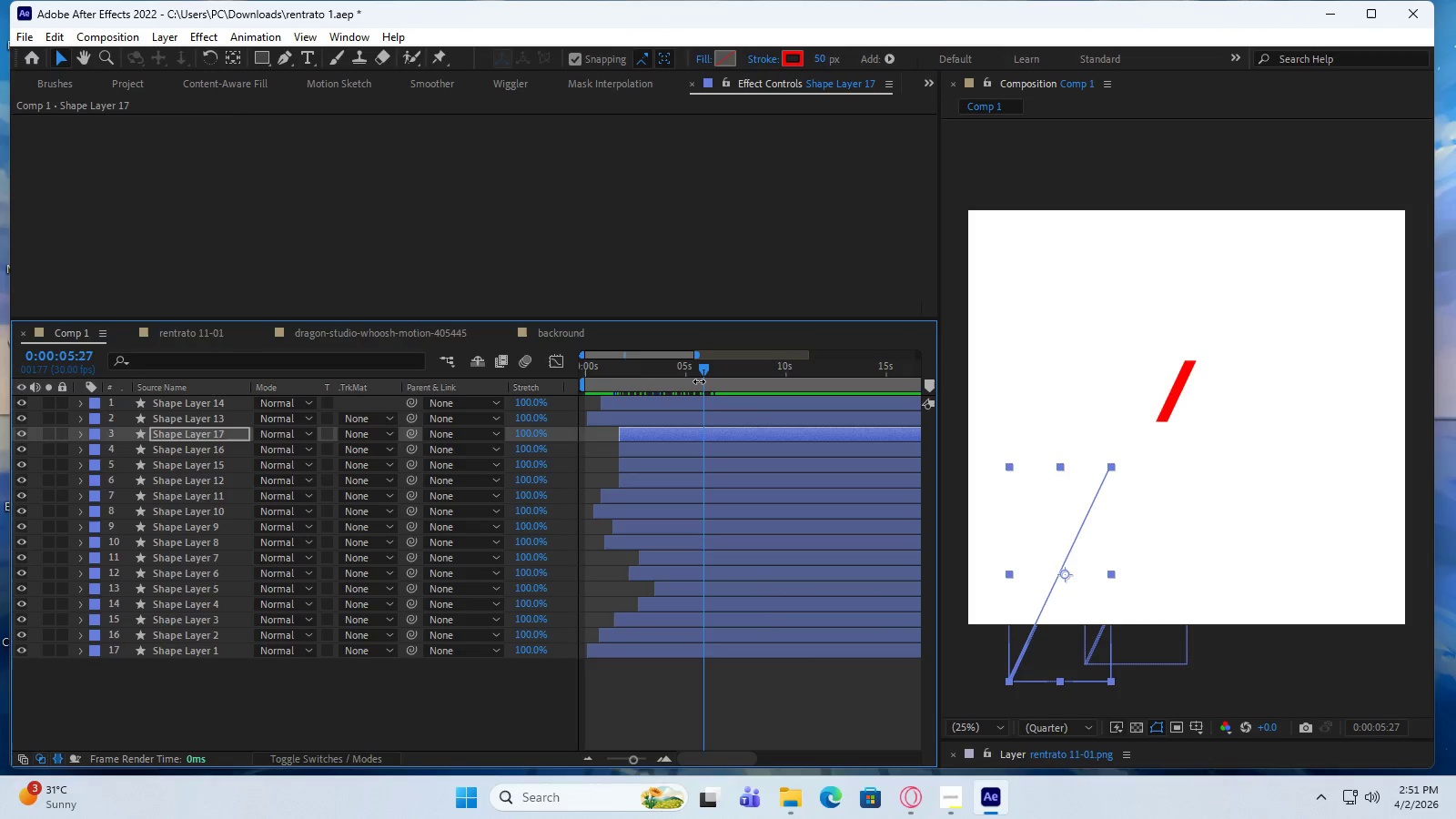 
left_click_drag(start_coordinate=[700, 368], to_coordinate=[566, 368])
 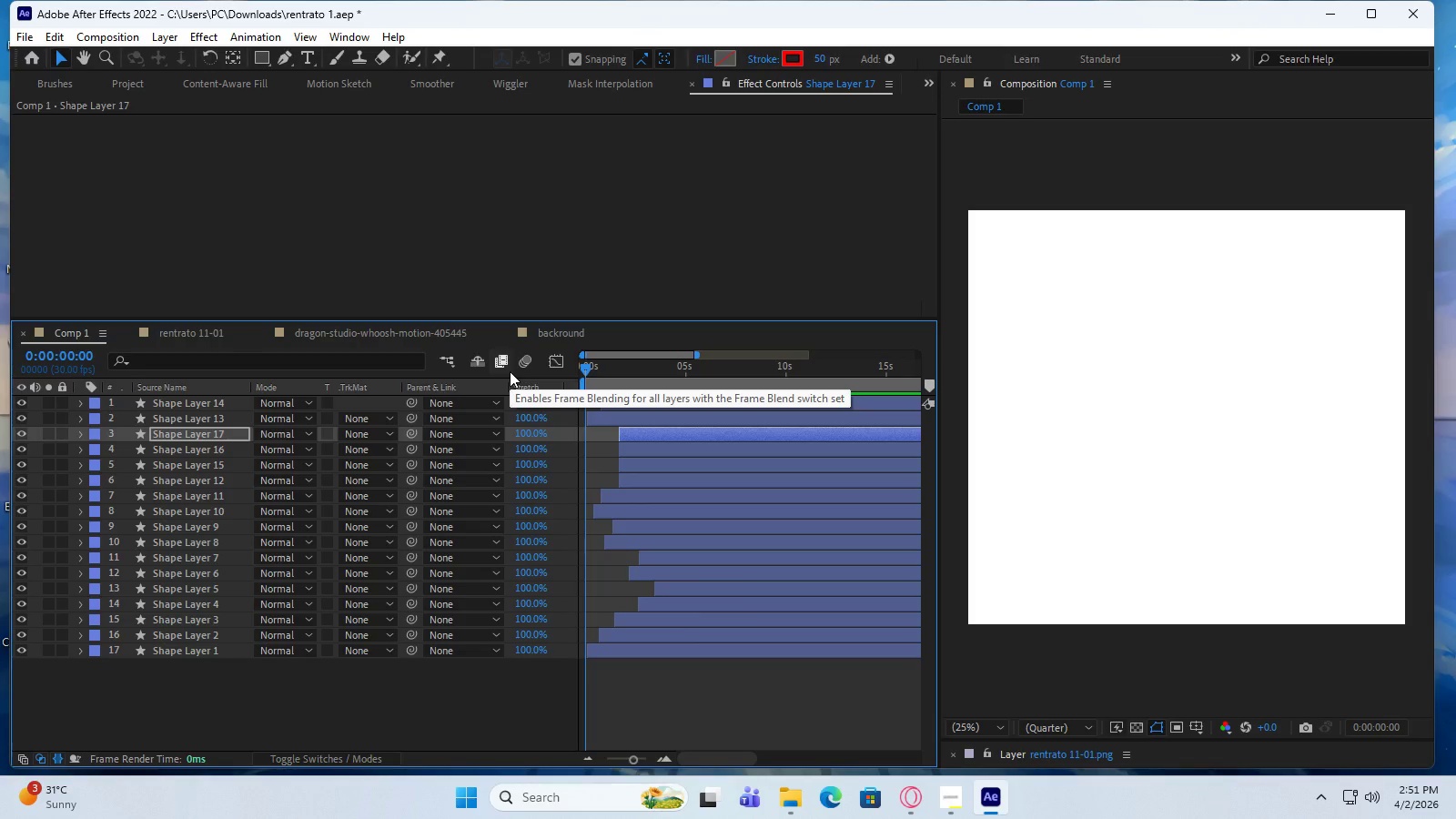 
wait(13.67)
 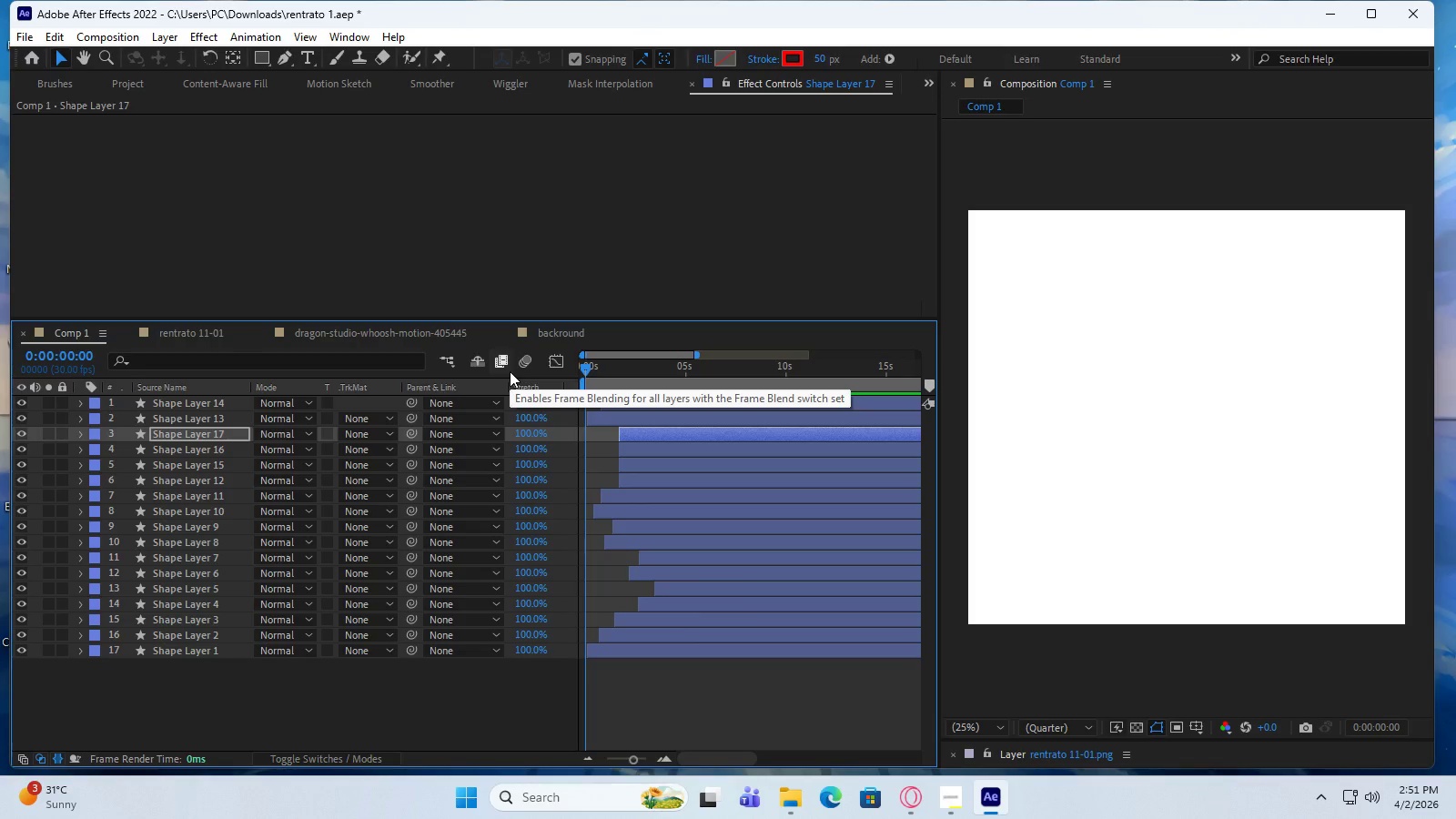 
left_click([128, 87])
 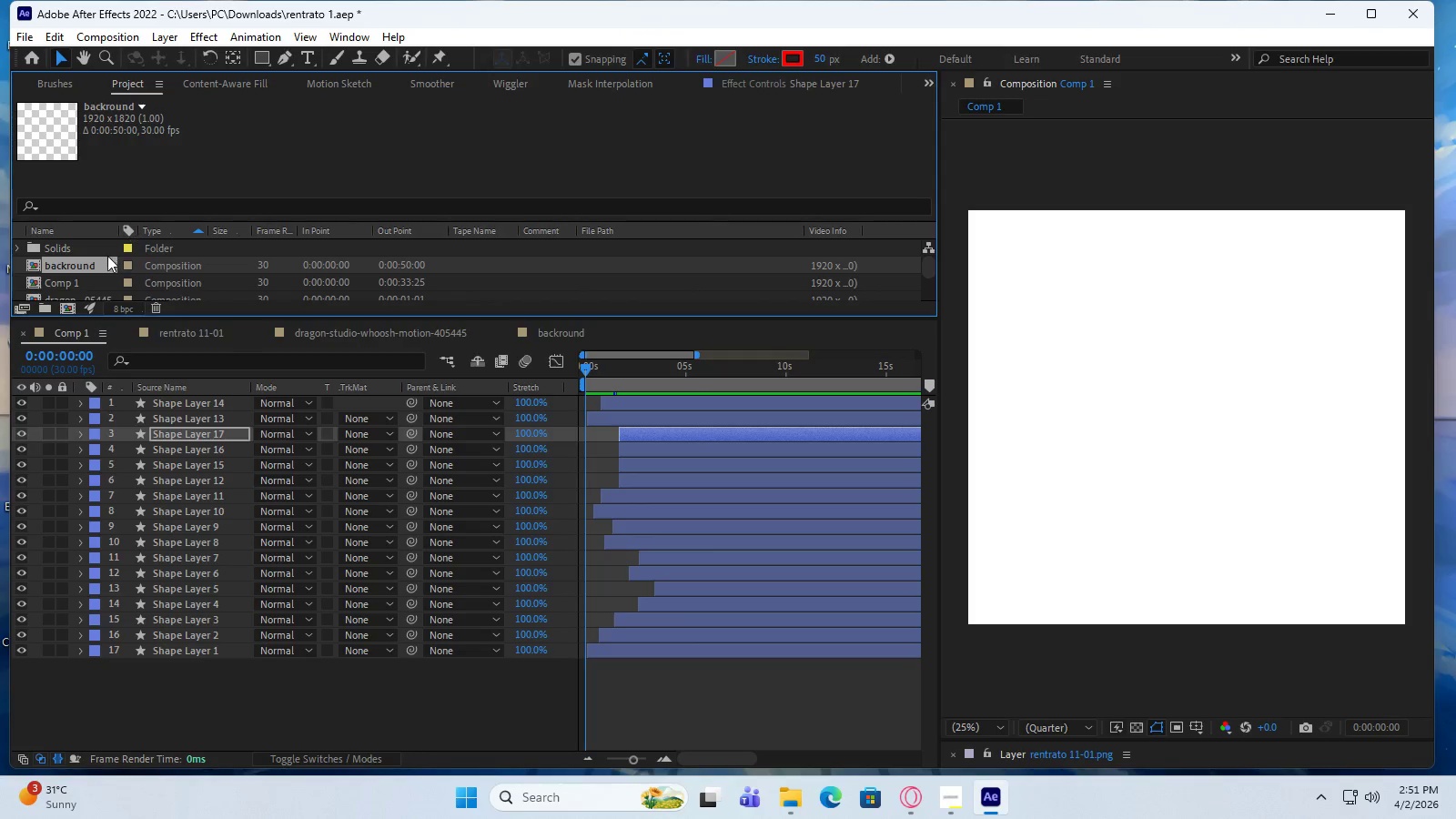 
left_click_drag(start_coordinate=[102, 261], to_coordinate=[125, 675])
 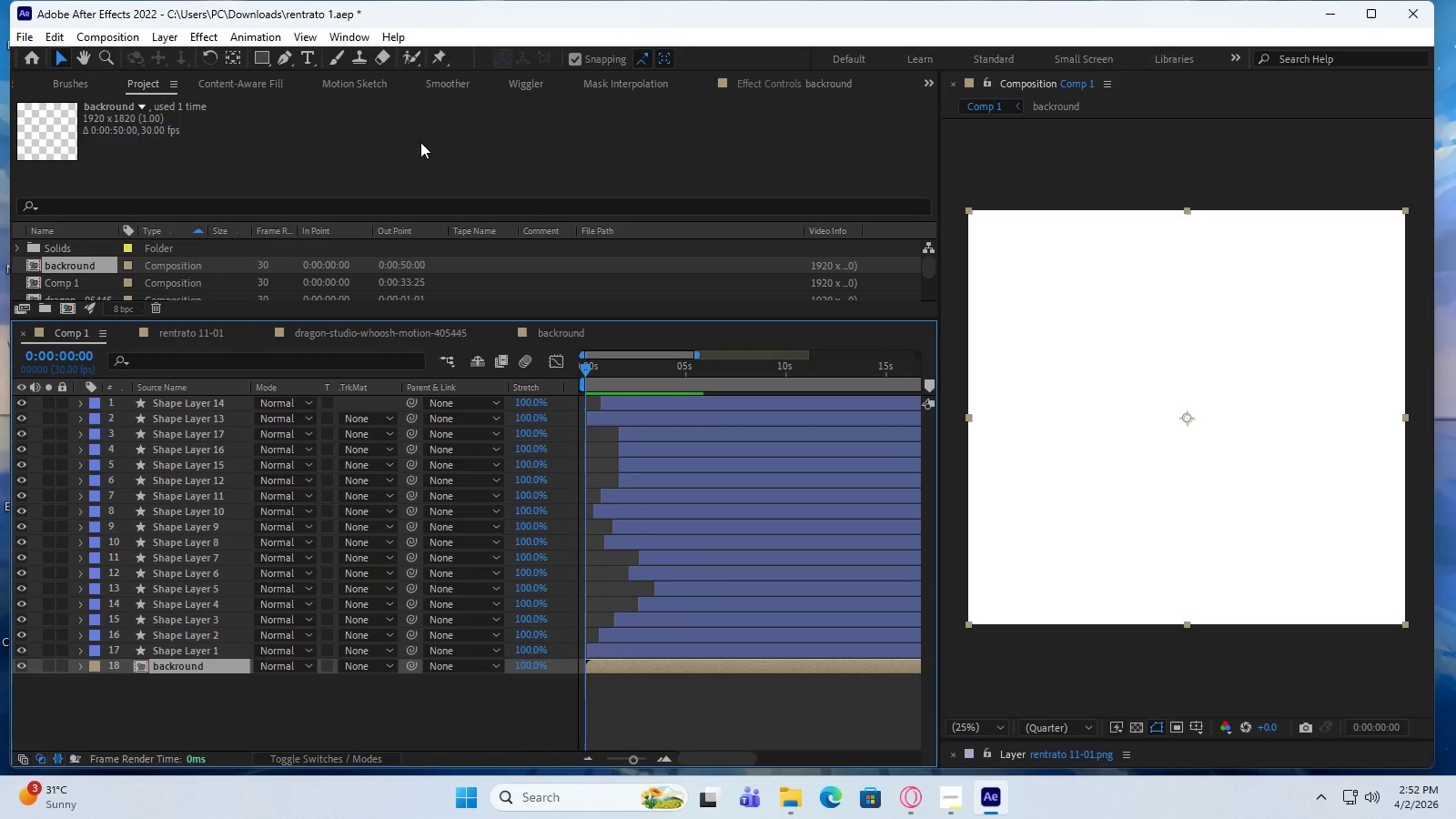 
wait(14.22)
 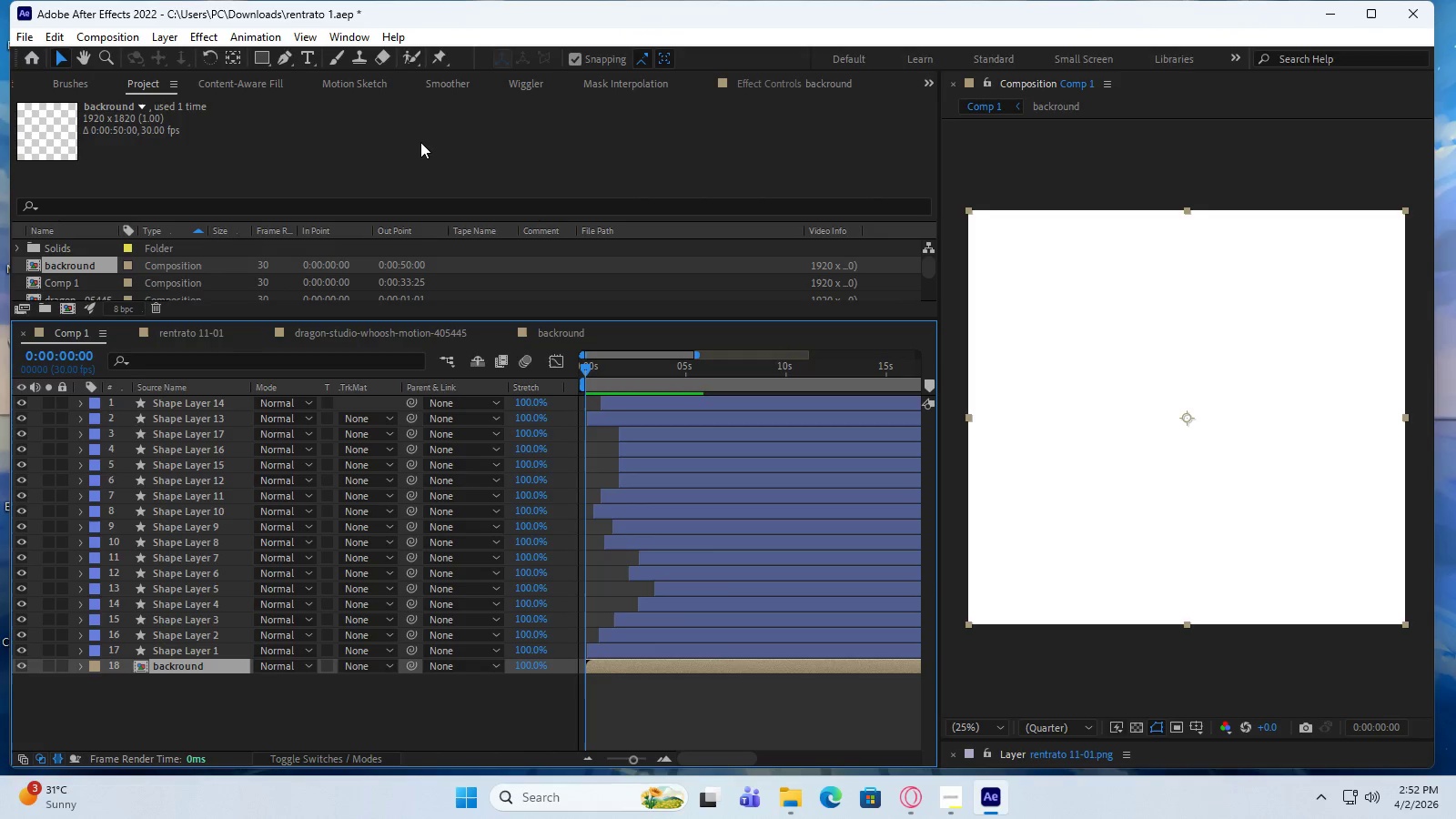 
left_click([349, 39])
 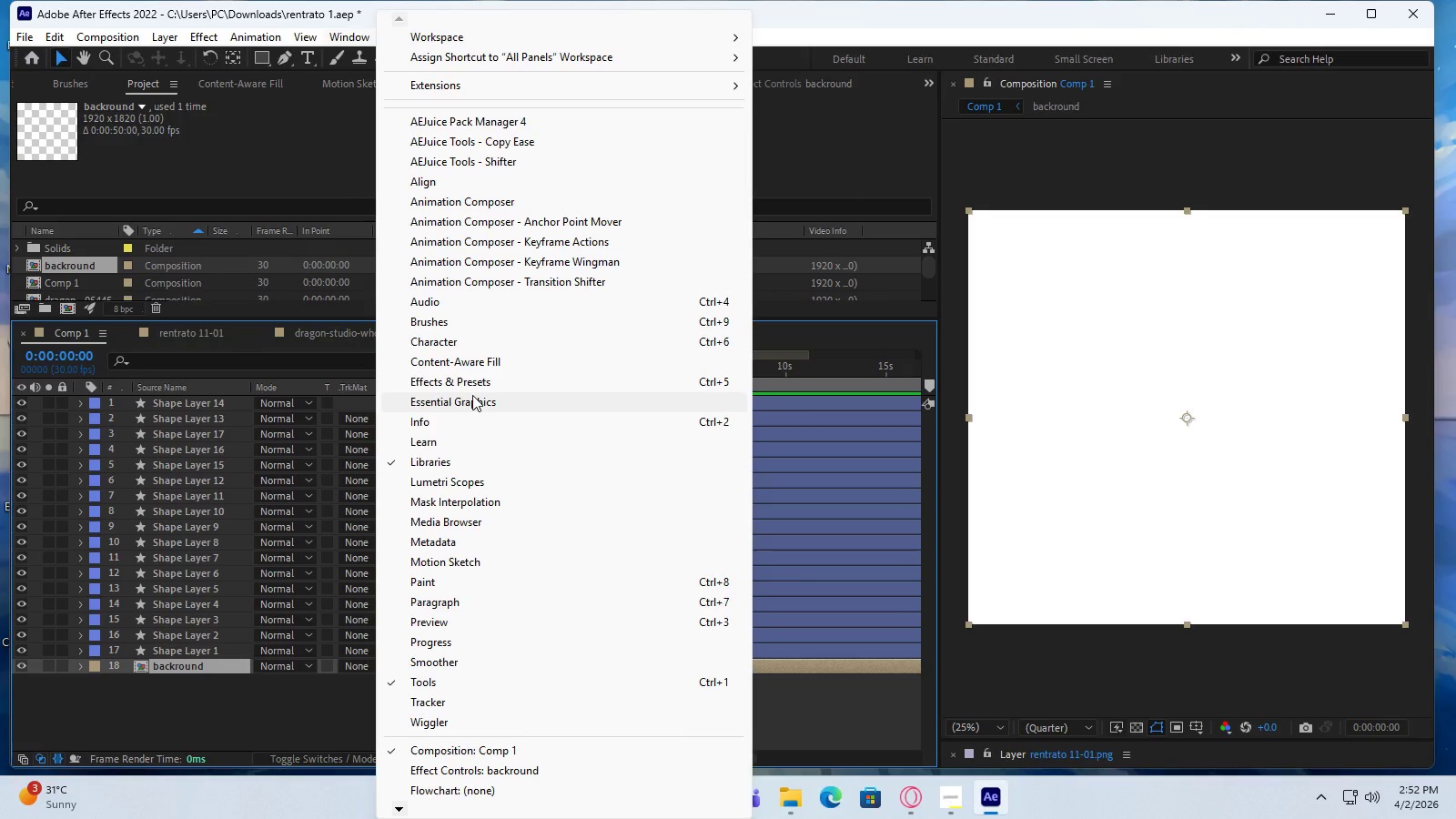 
wait(5.09)
 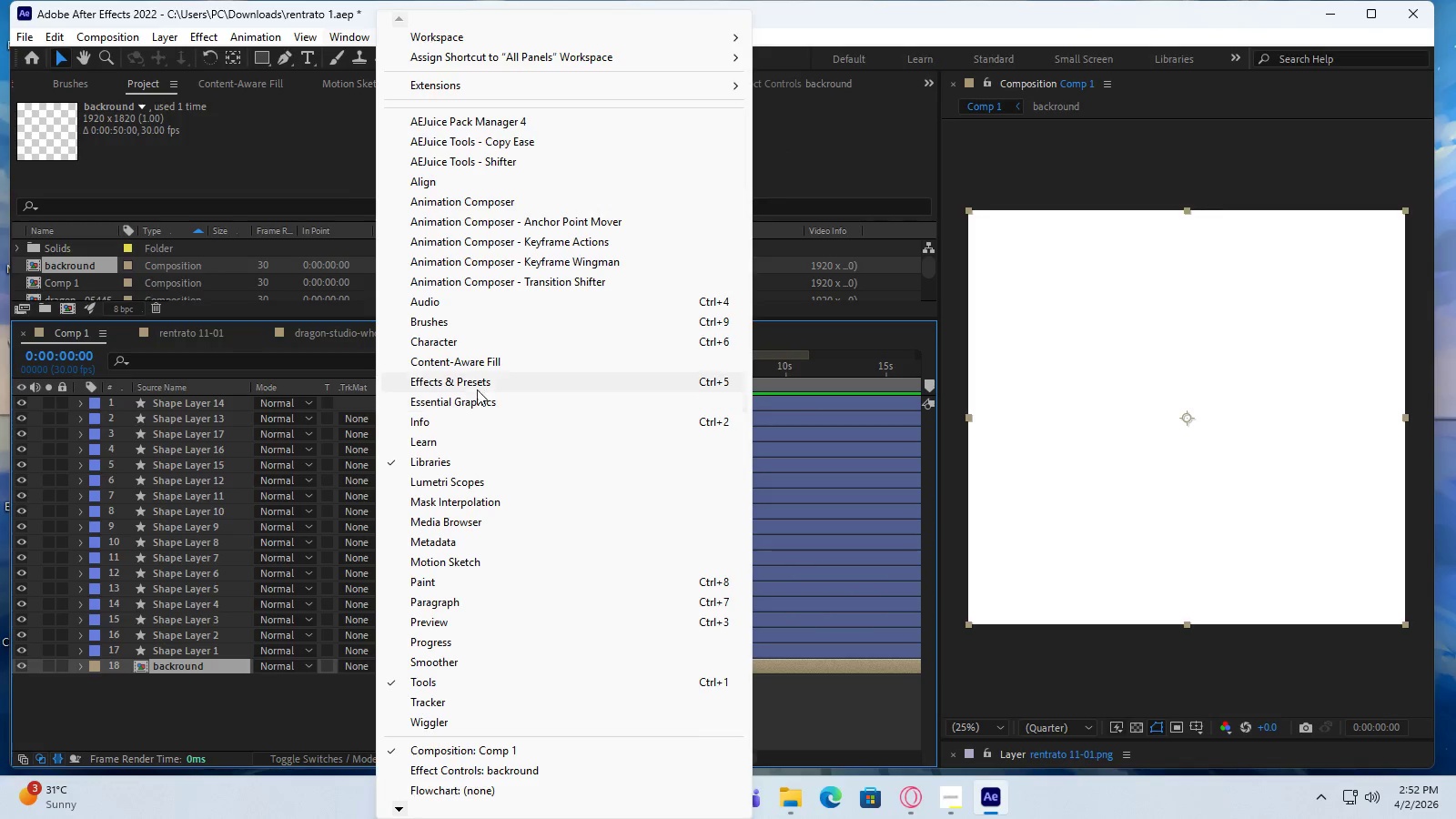 
left_click([475, 387])
 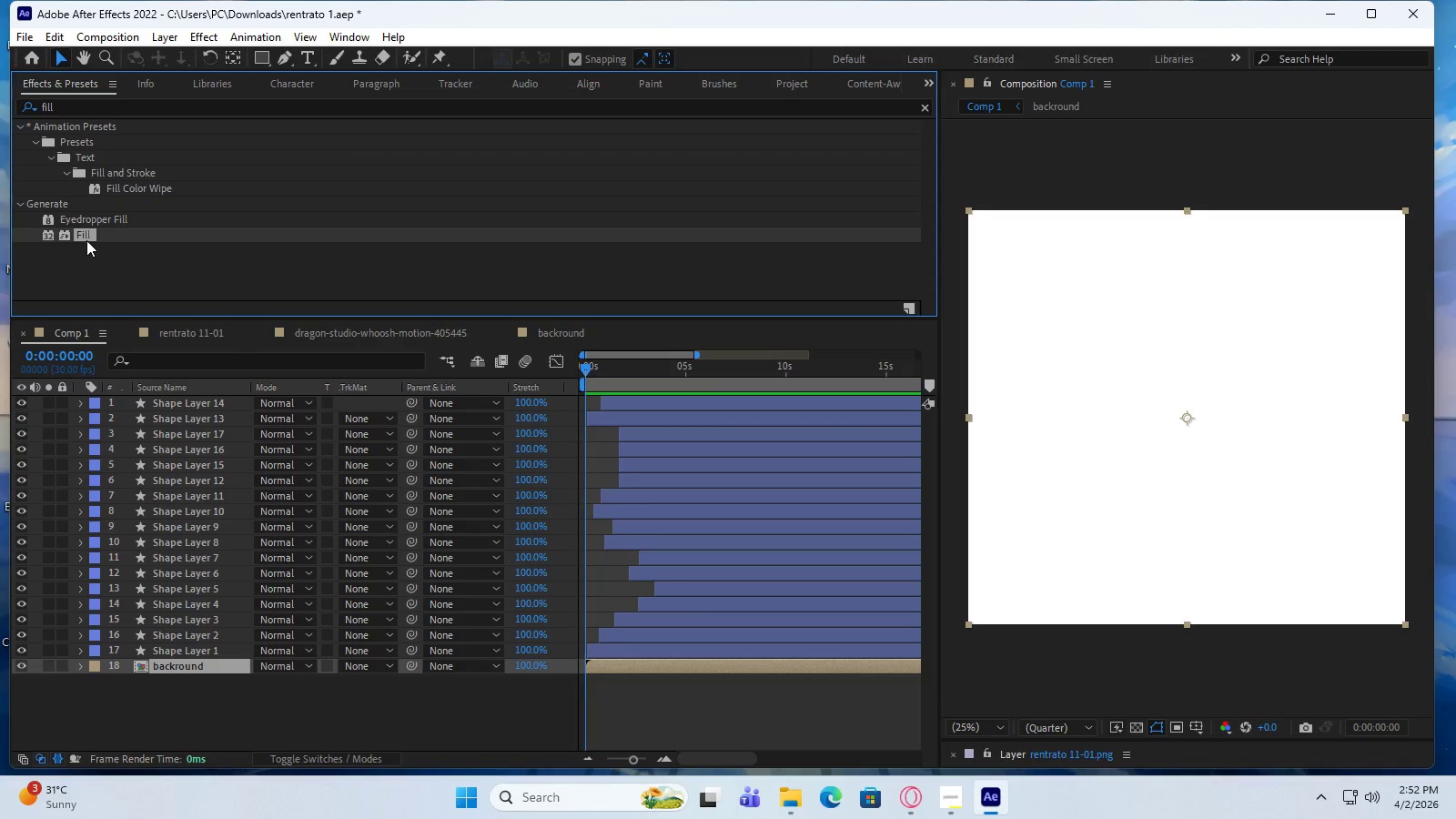 
left_click_drag(start_coordinate=[85, 236], to_coordinate=[613, 664])
 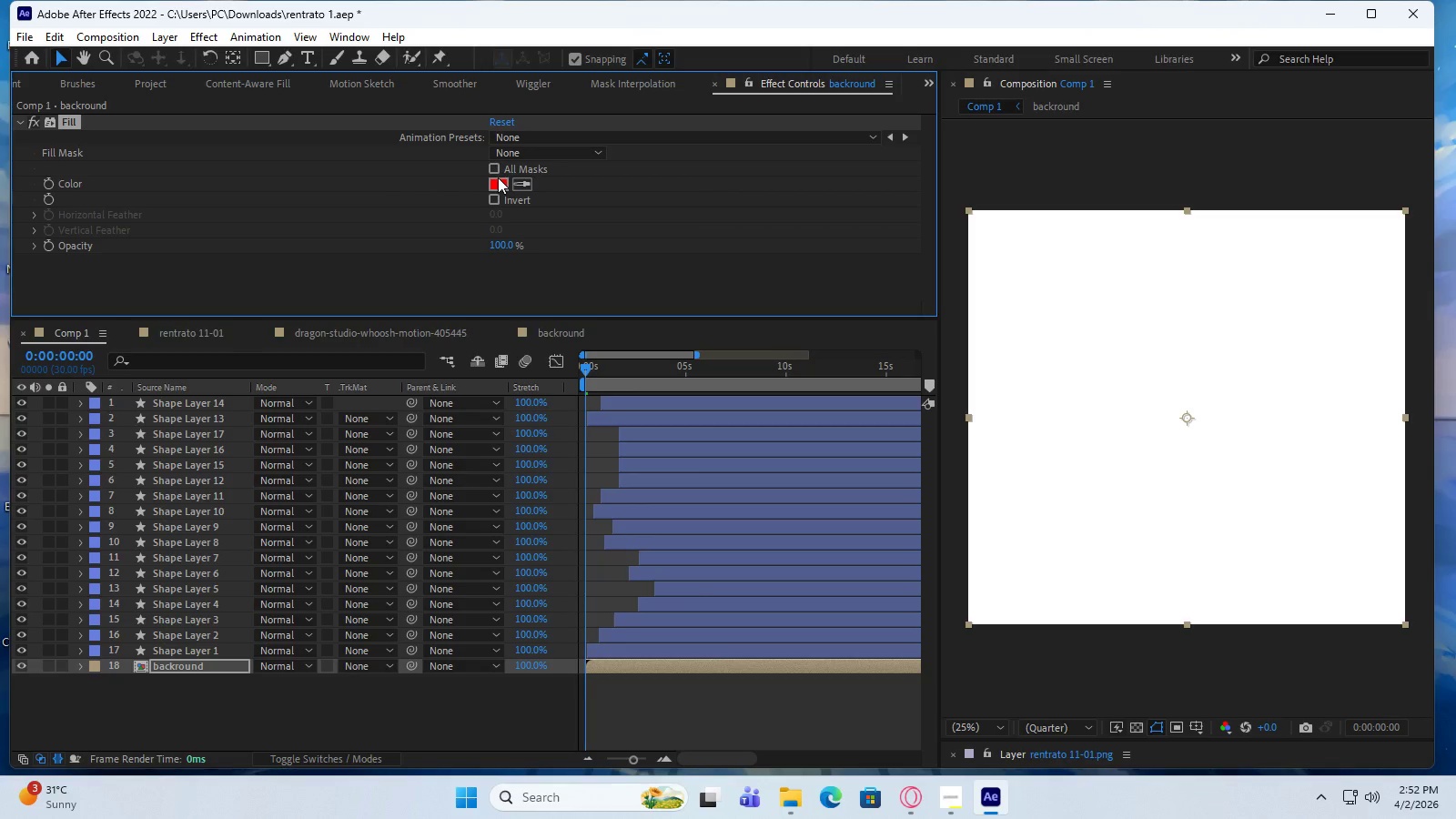 
wait(10.0)
 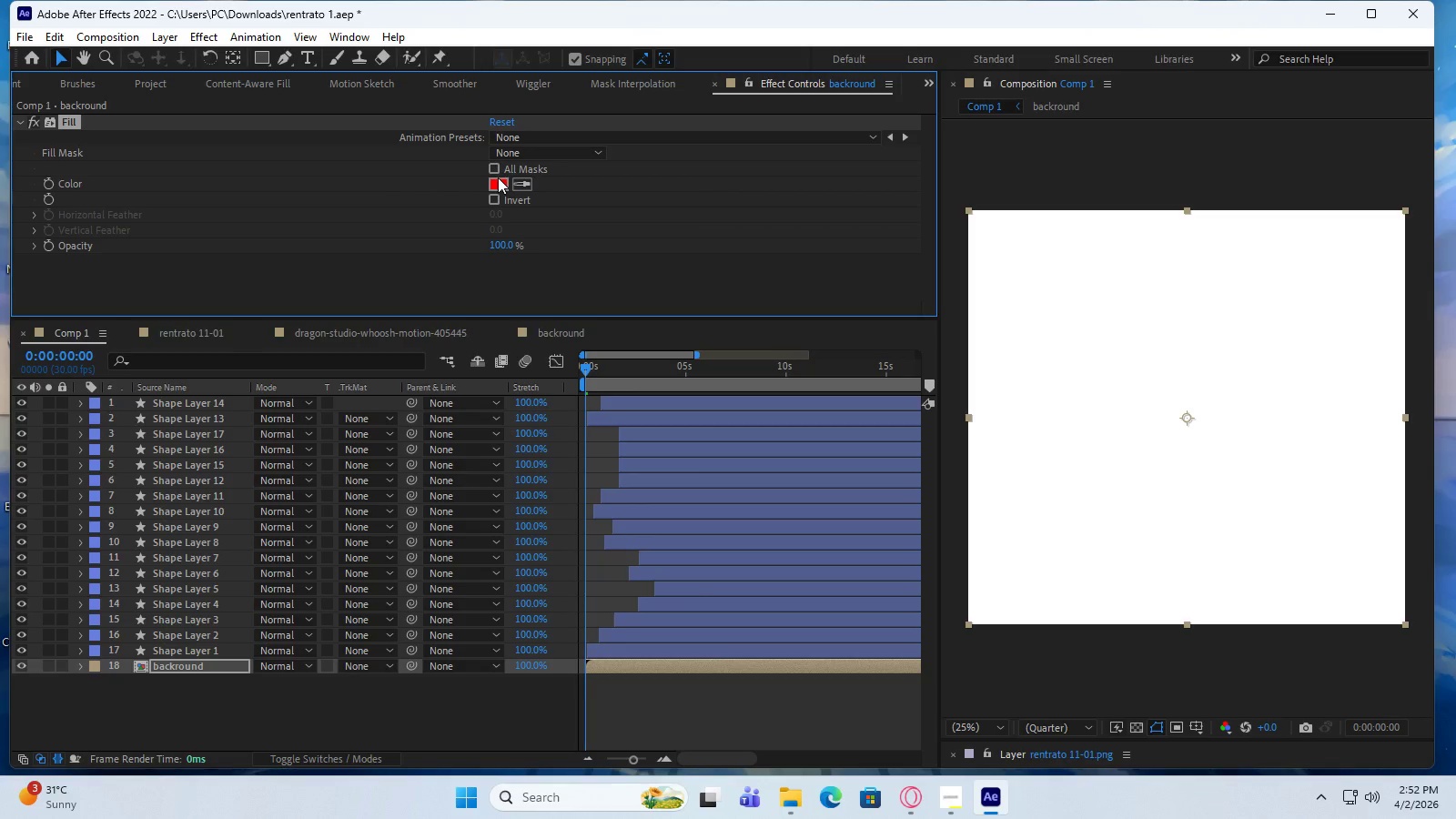 
left_click([498, 177])
 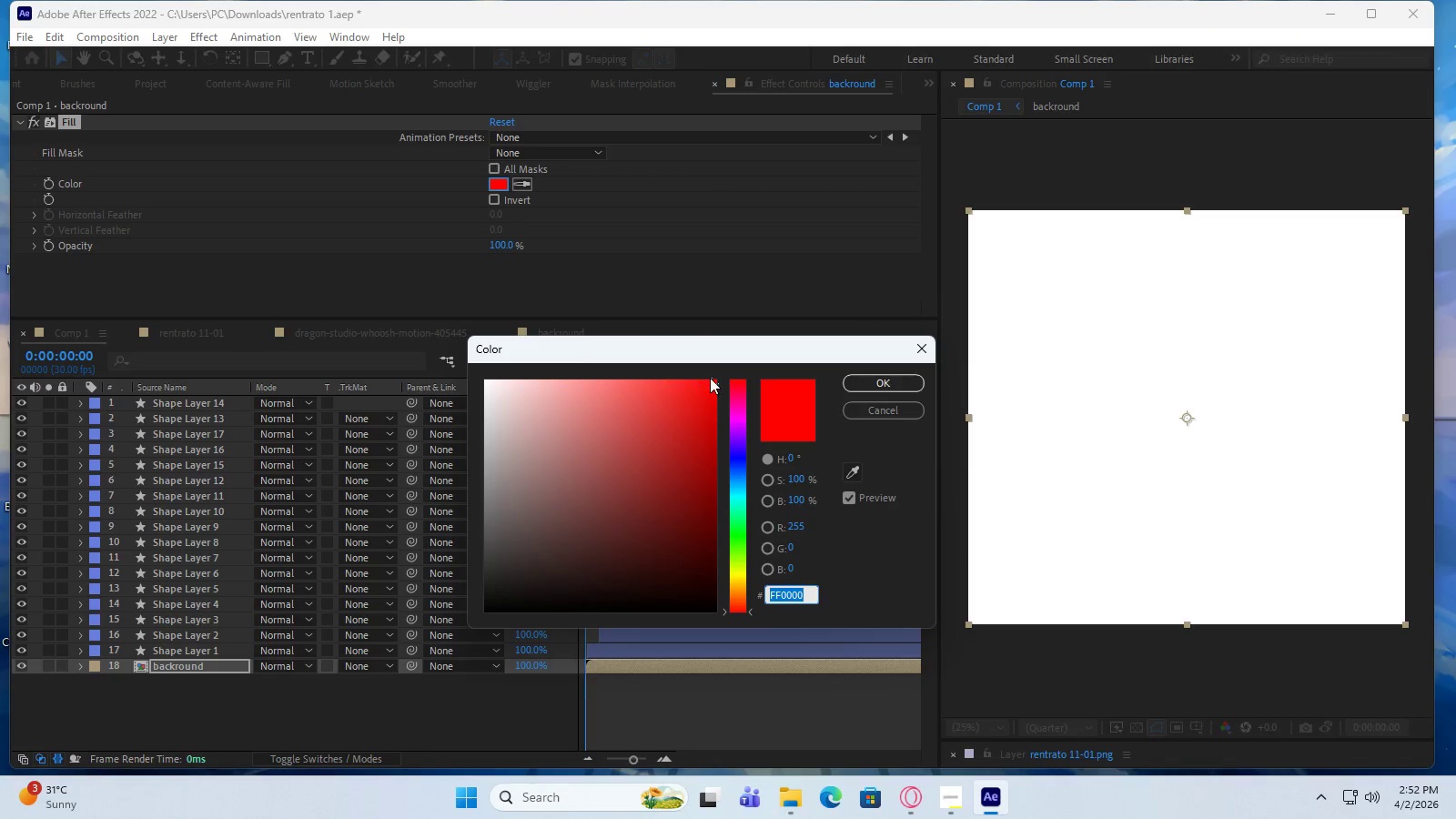 
left_click_drag(start_coordinate=[714, 378], to_coordinate=[665, 479])
 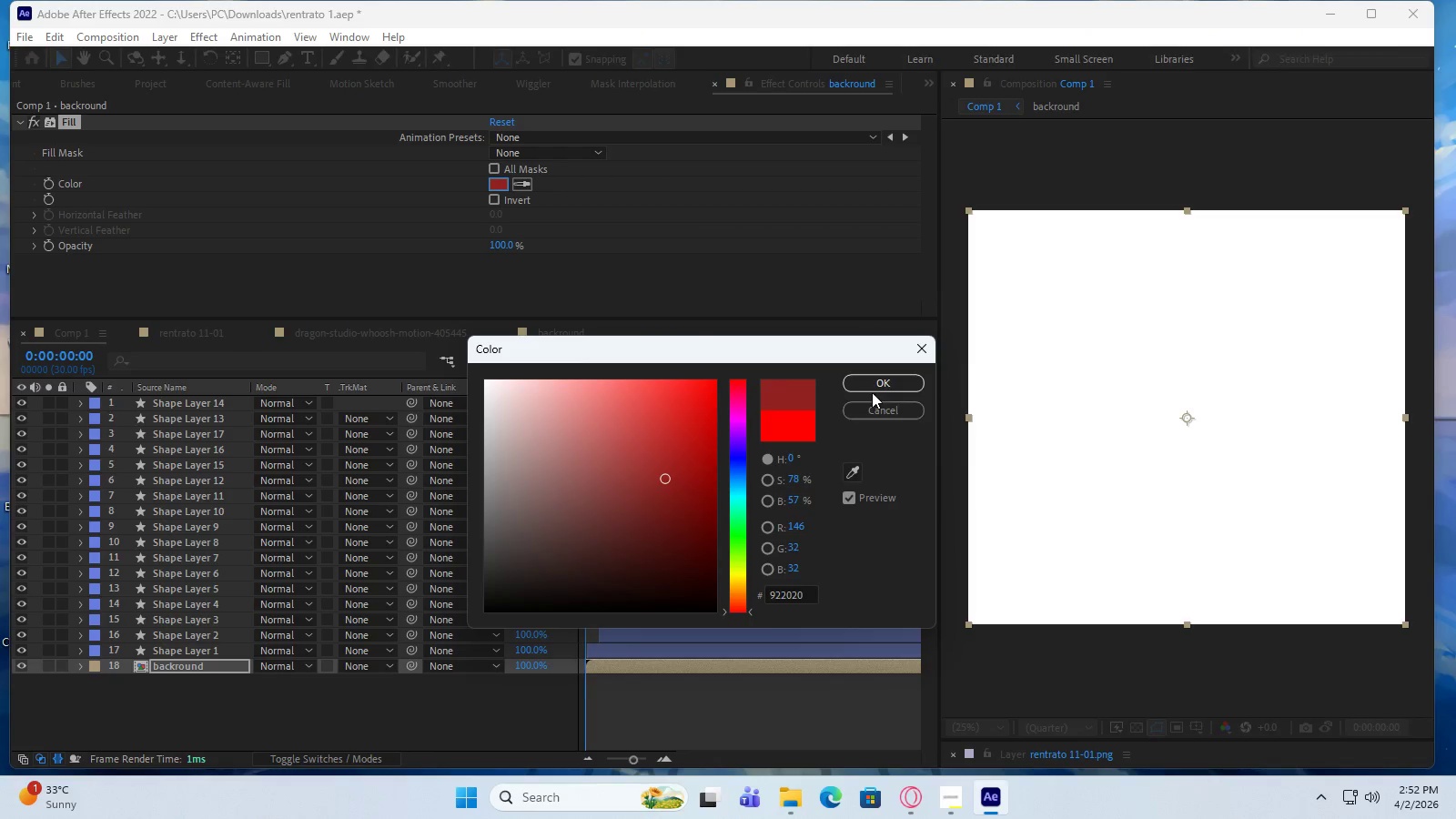 
left_click([873, 388])
 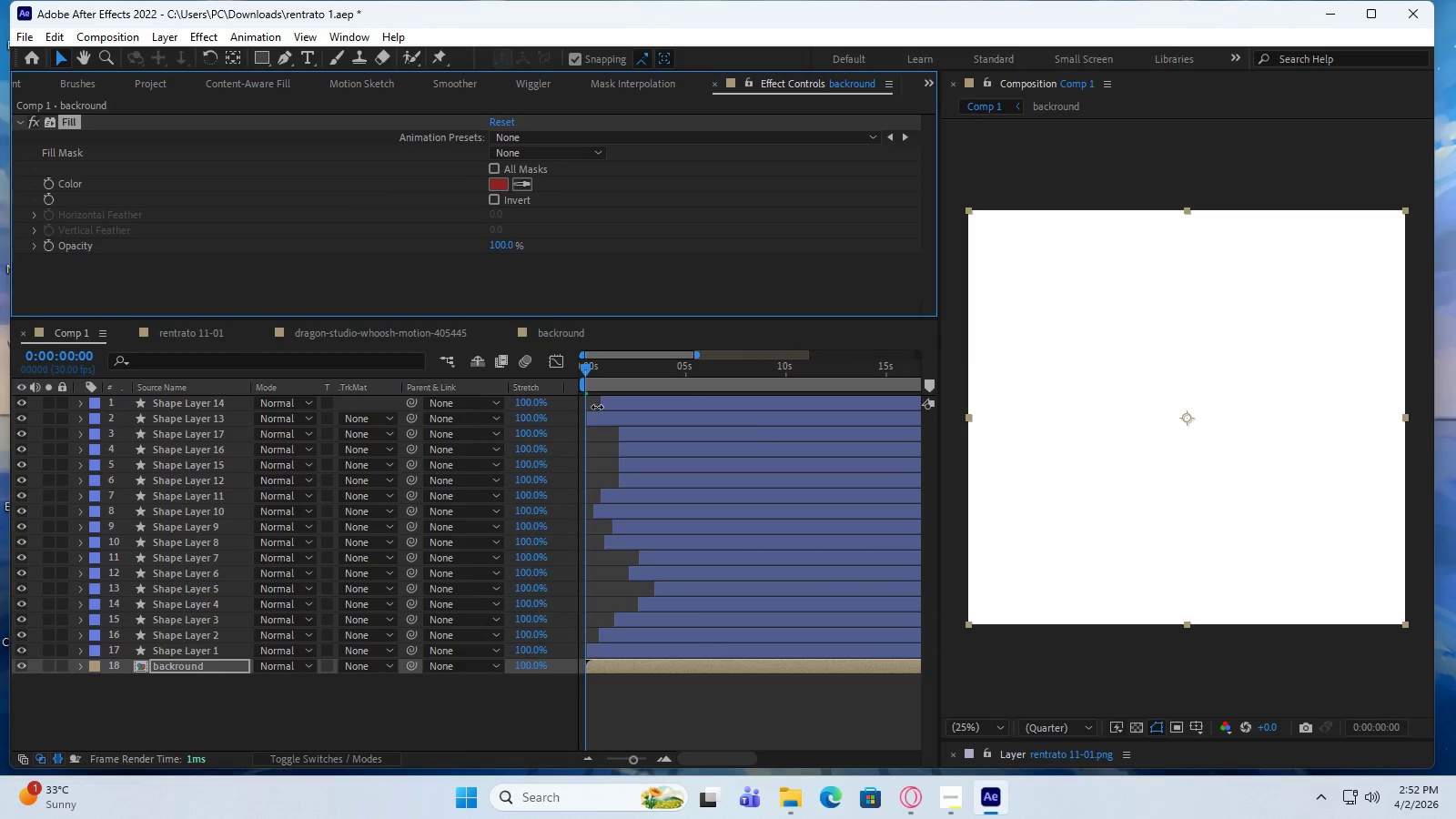 
left_click_drag(start_coordinate=[586, 365], to_coordinate=[629, 370])
 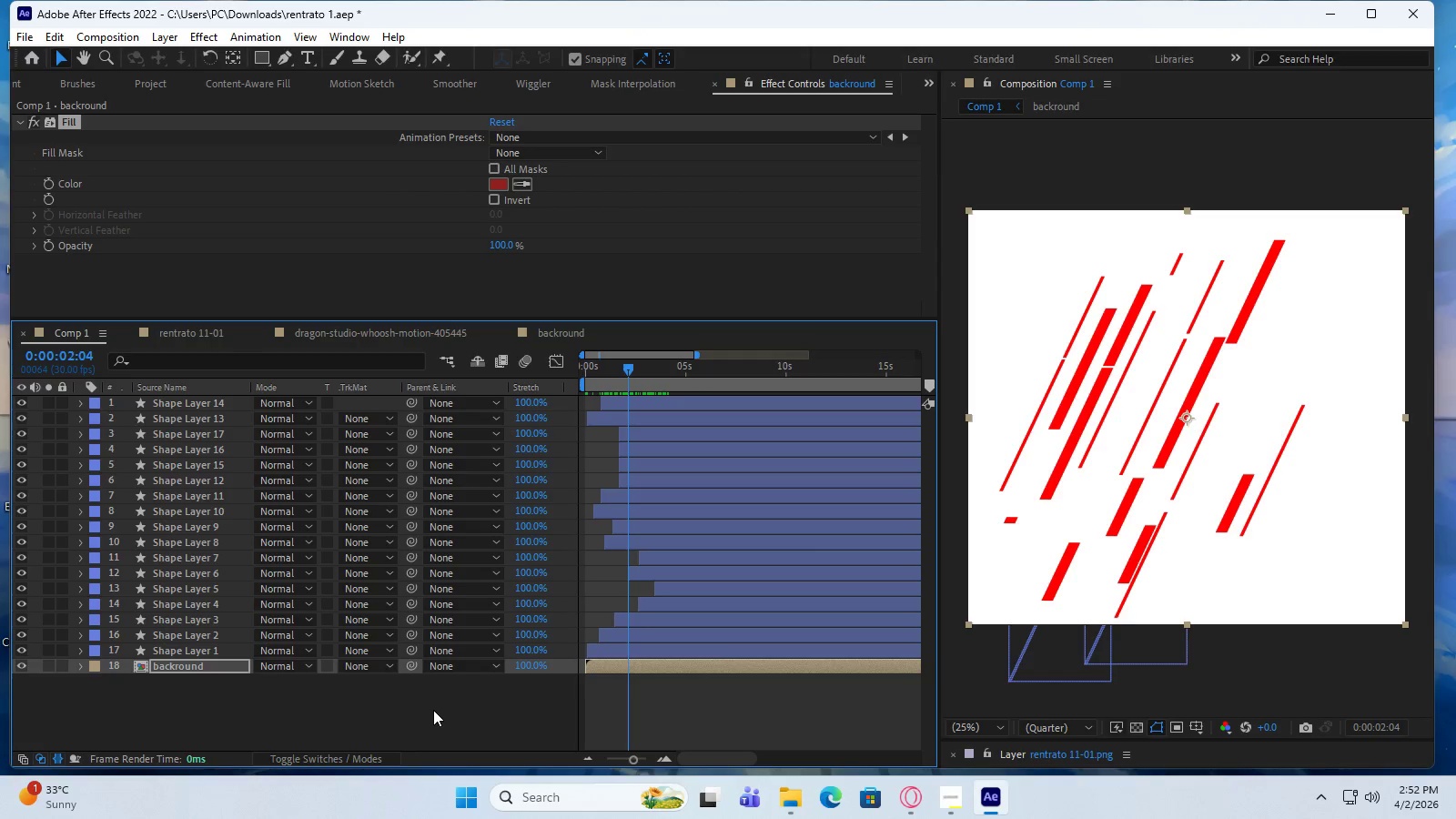 
wait(6.17)
 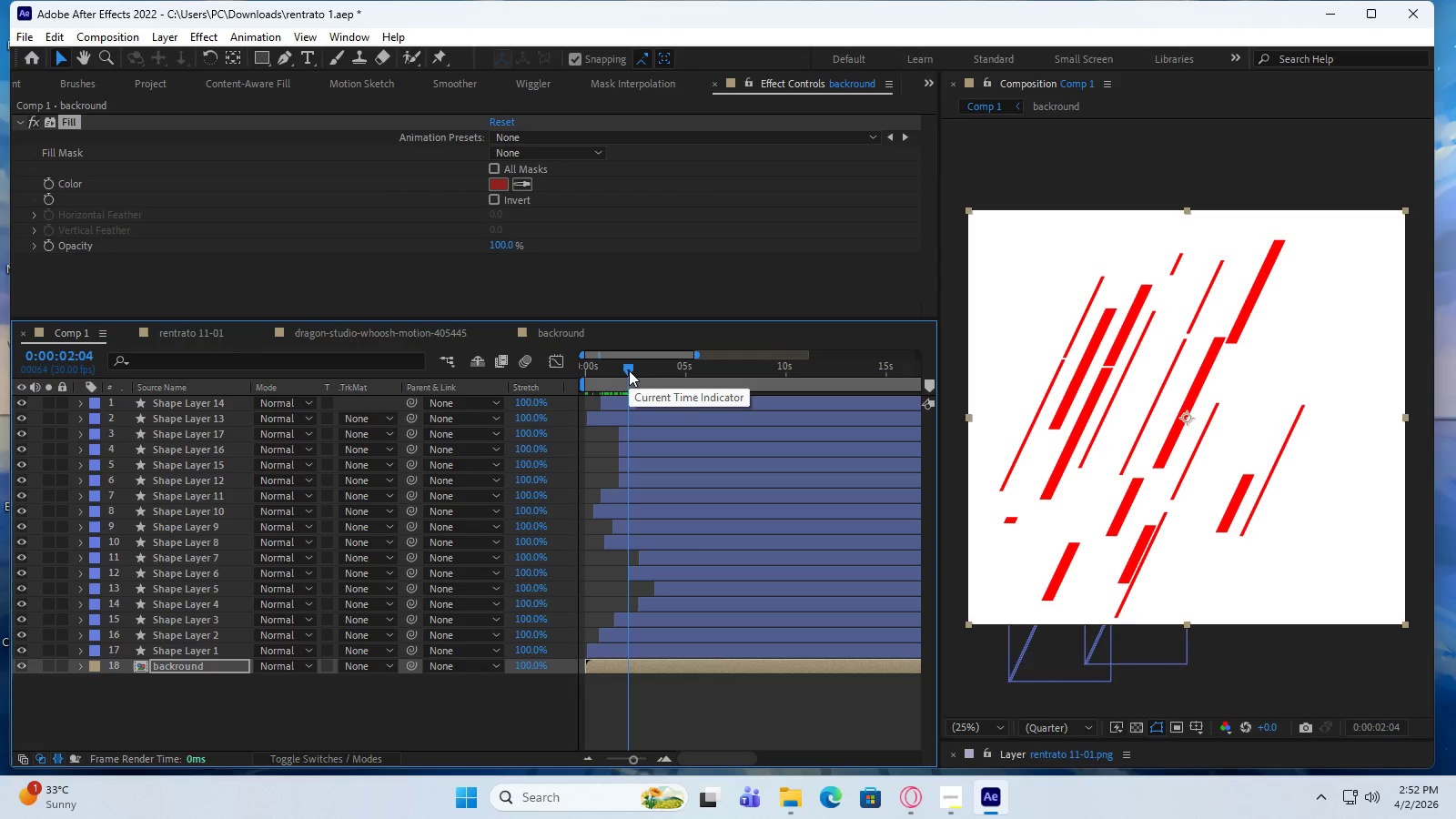 
hold_key(key=F4, duration=1.5)
 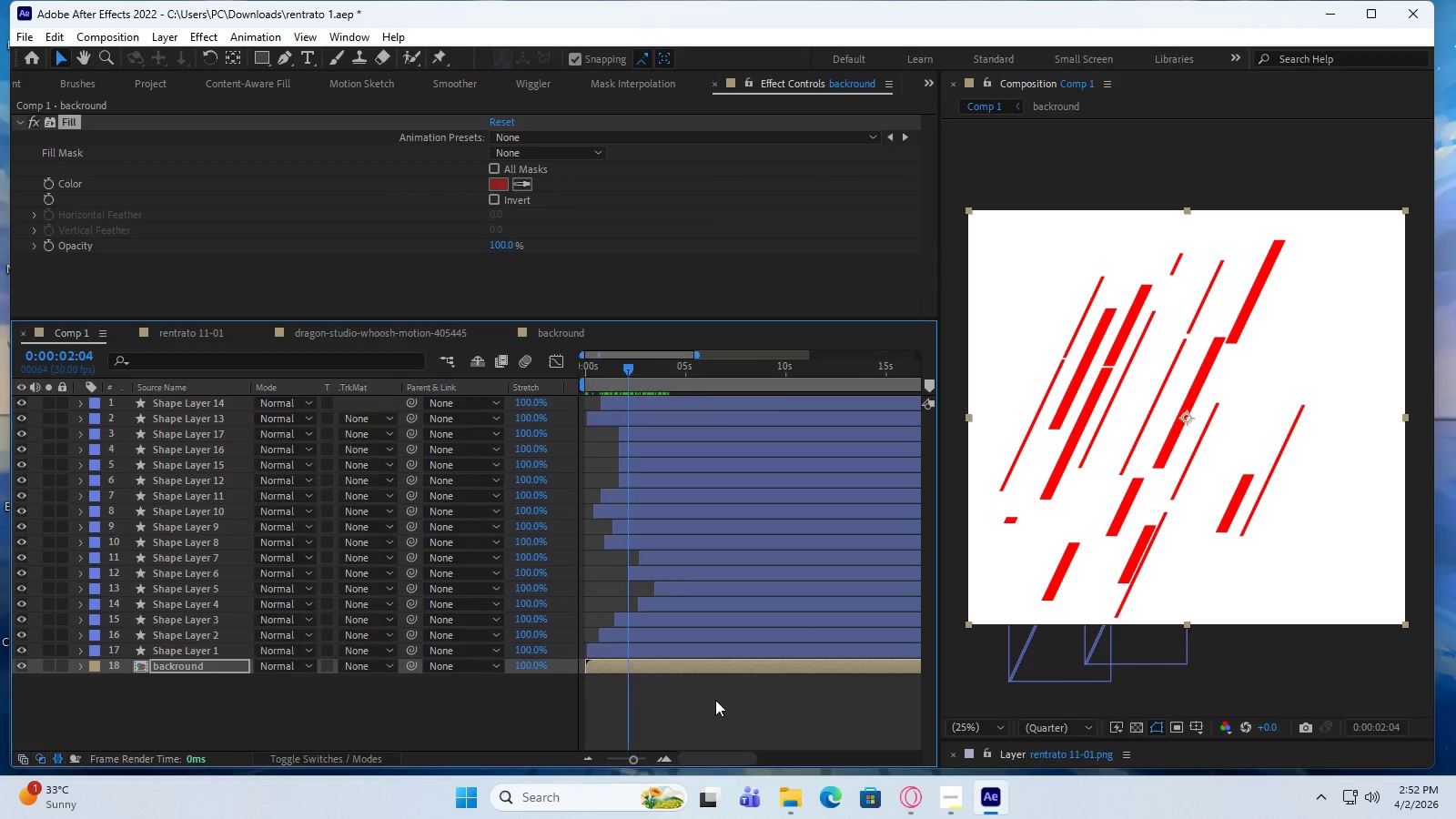 
key(F4)
 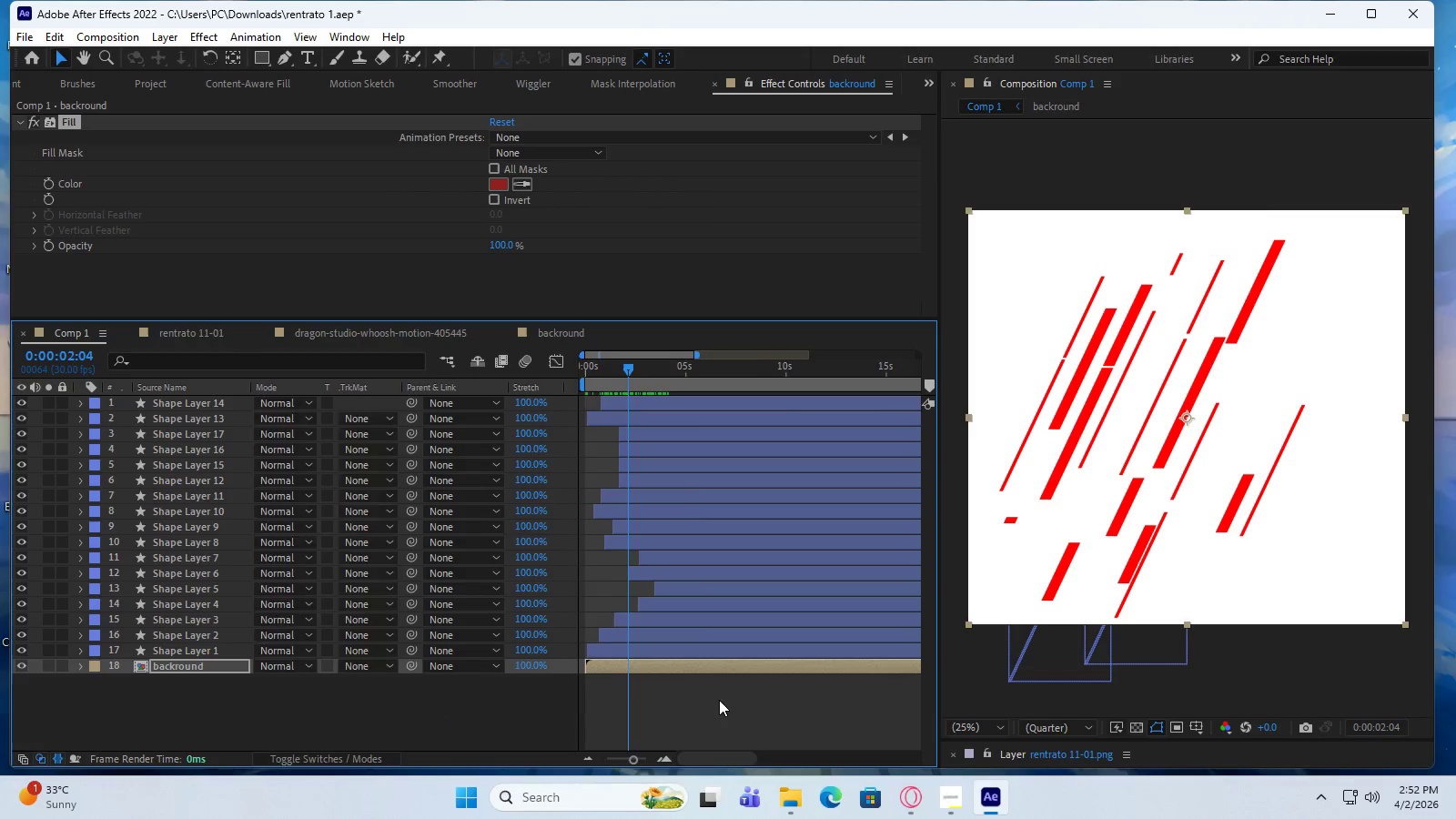 
key(F4)
 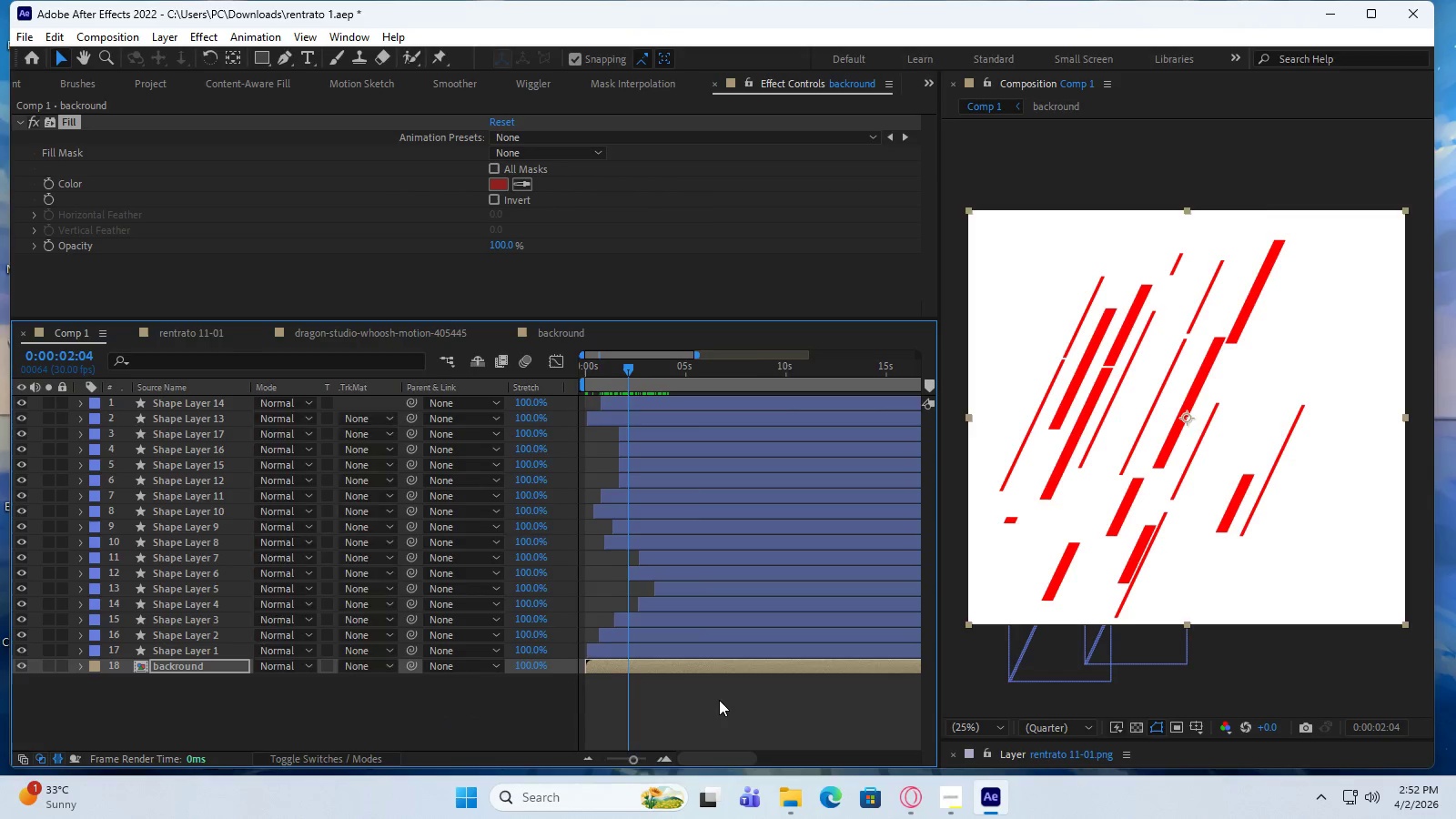 
key(F4)
 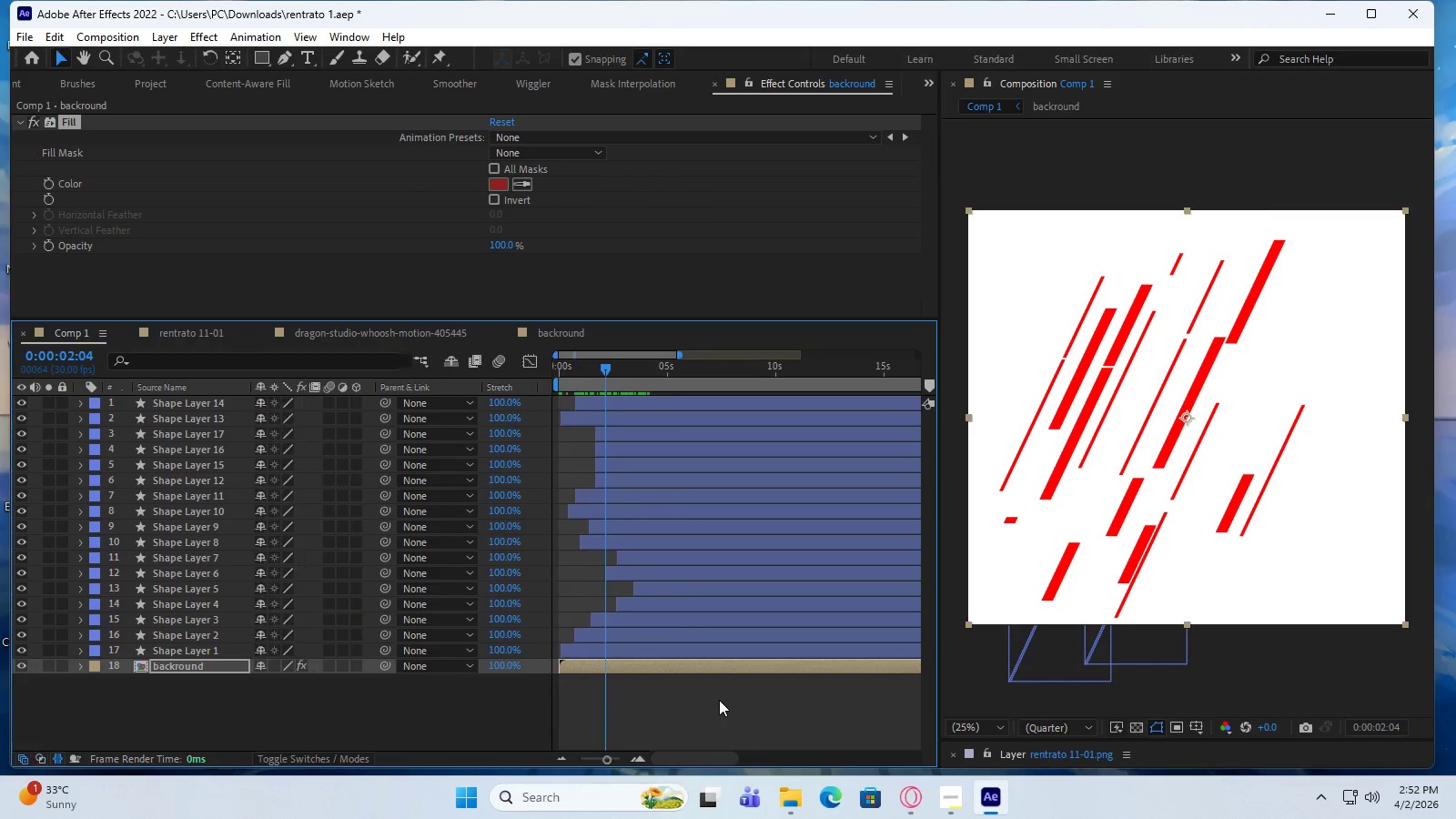 
key(F4)
 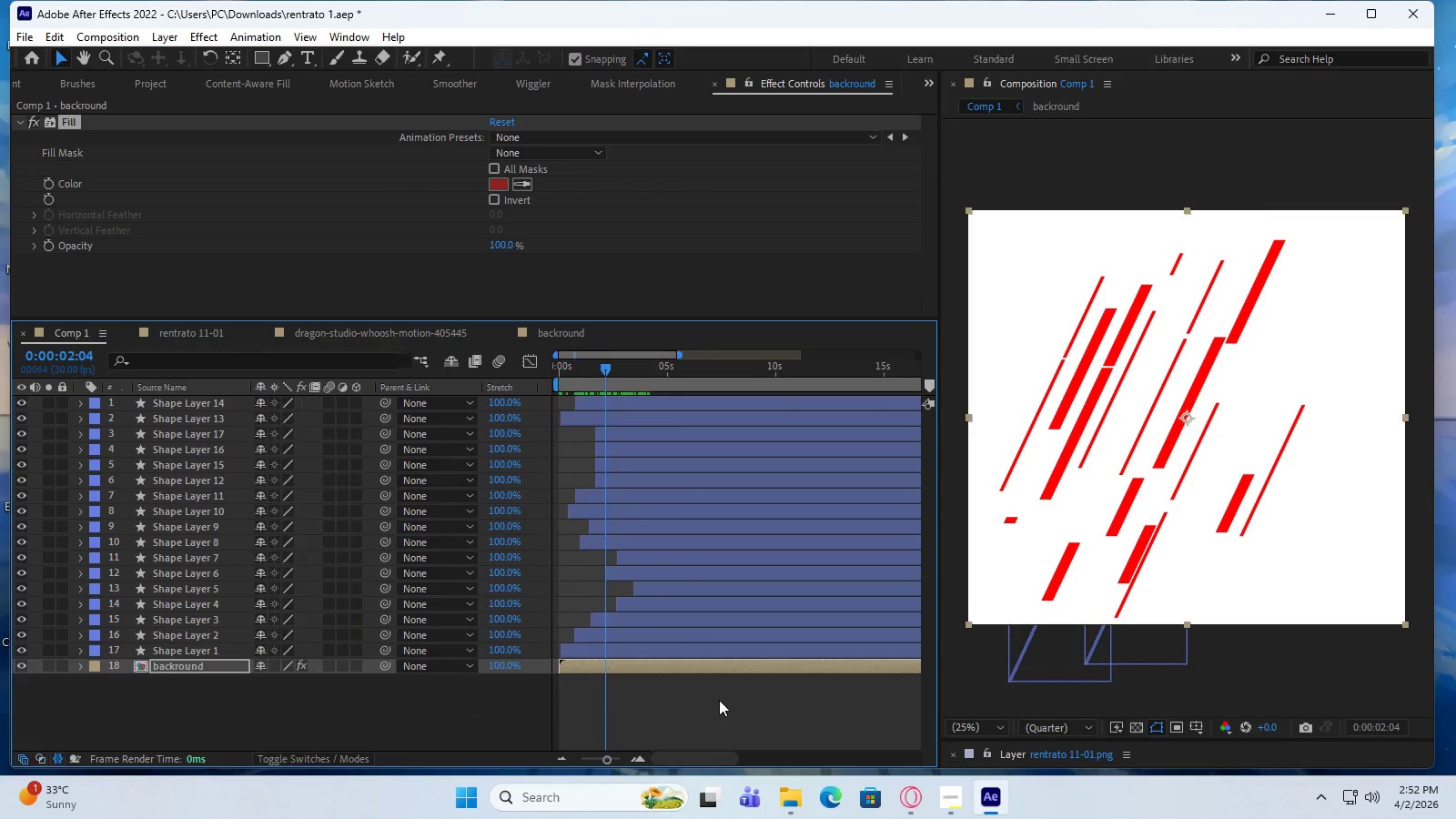 
left_click([719, 700])
 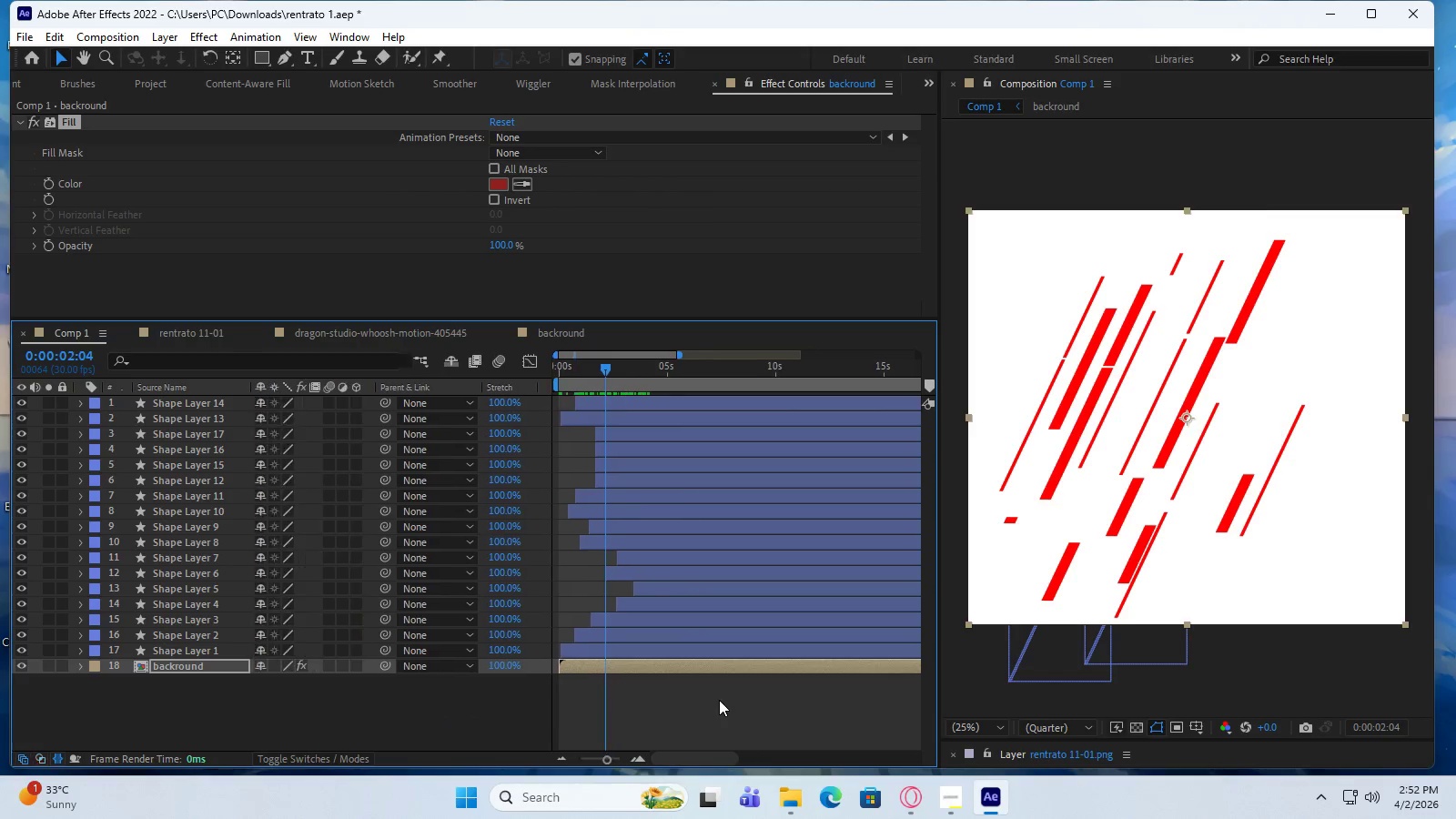 
key(F4)
 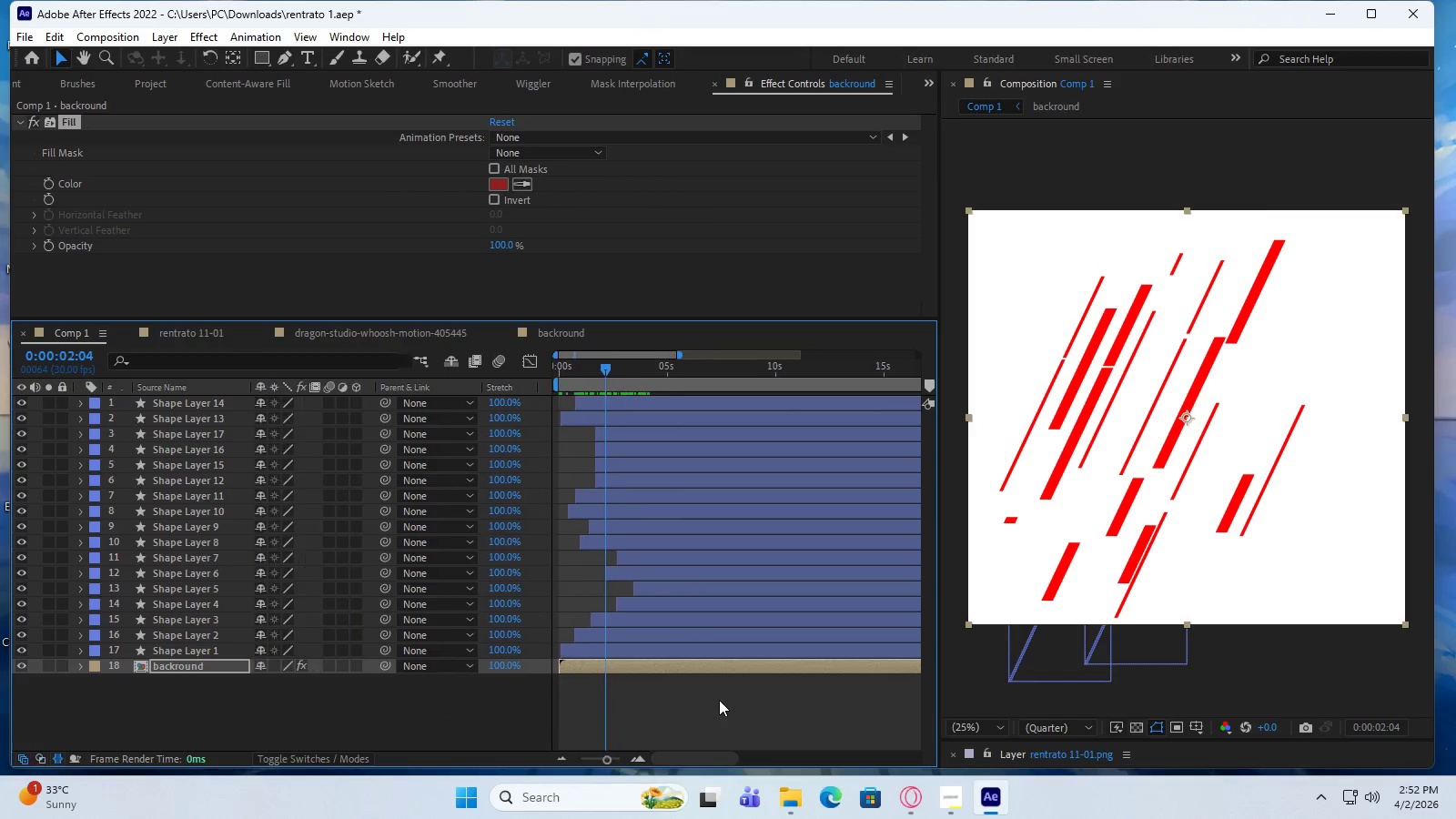 
key(F4)
 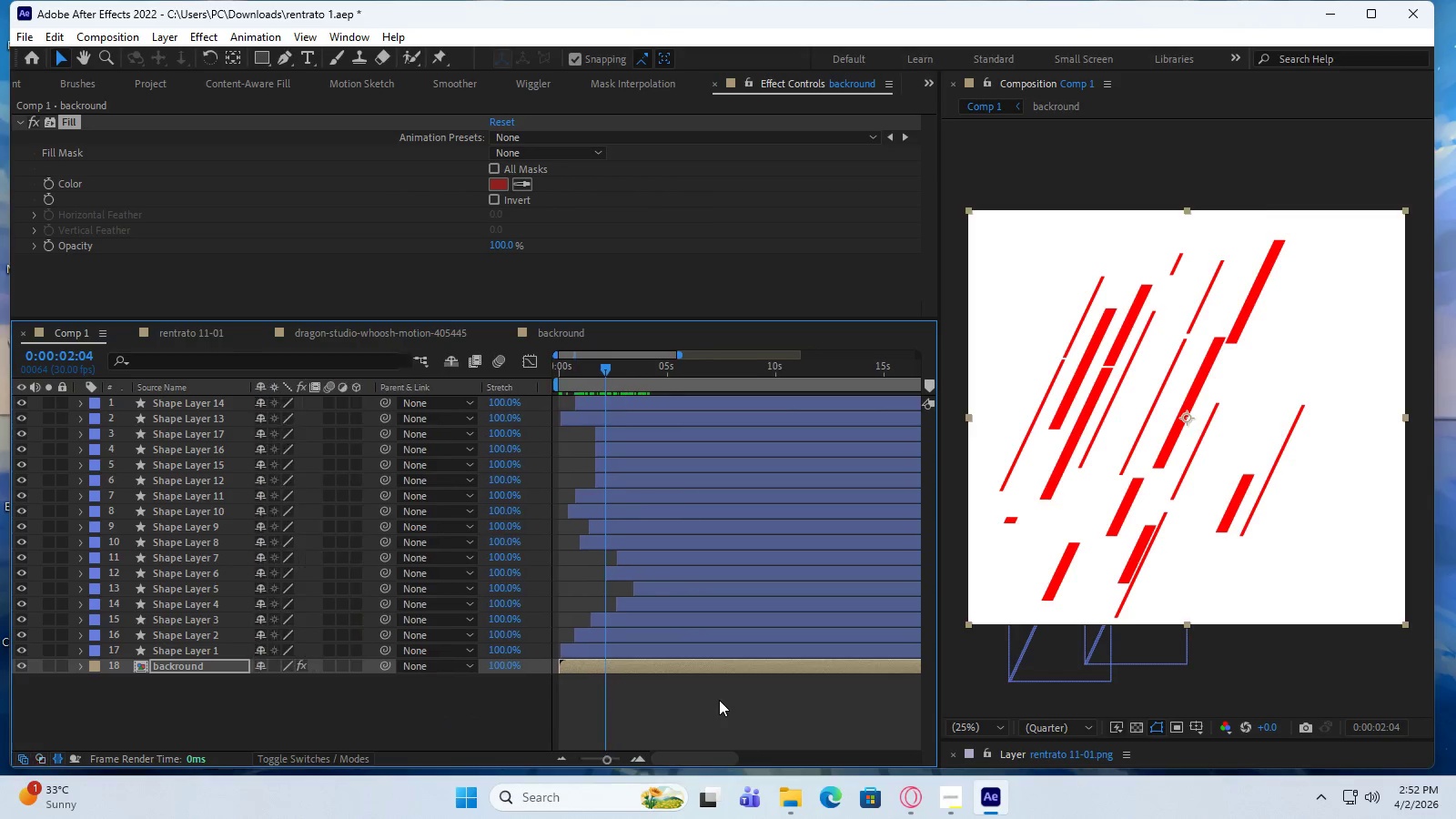 
key(F4)
 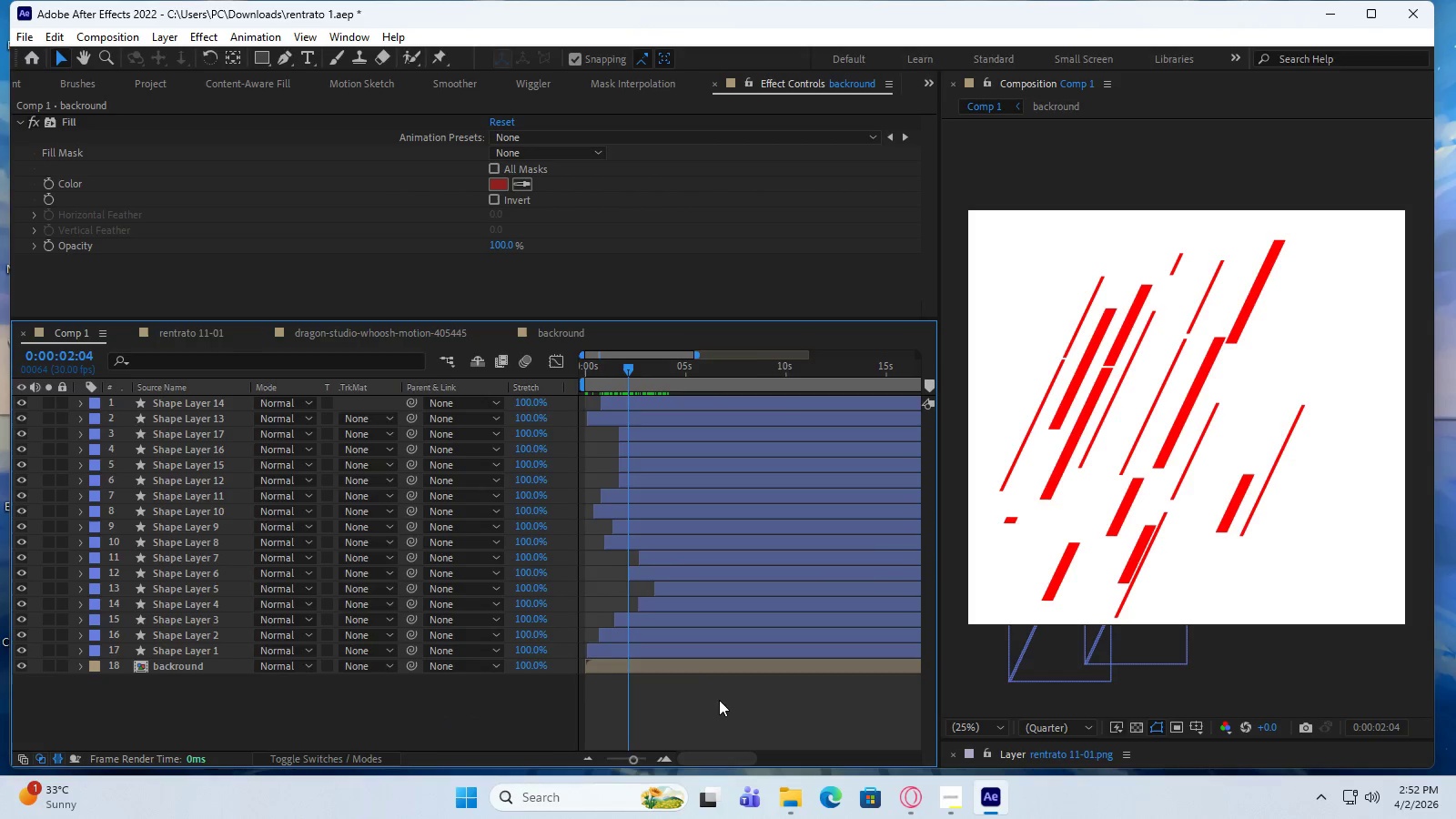 
key(F4)
 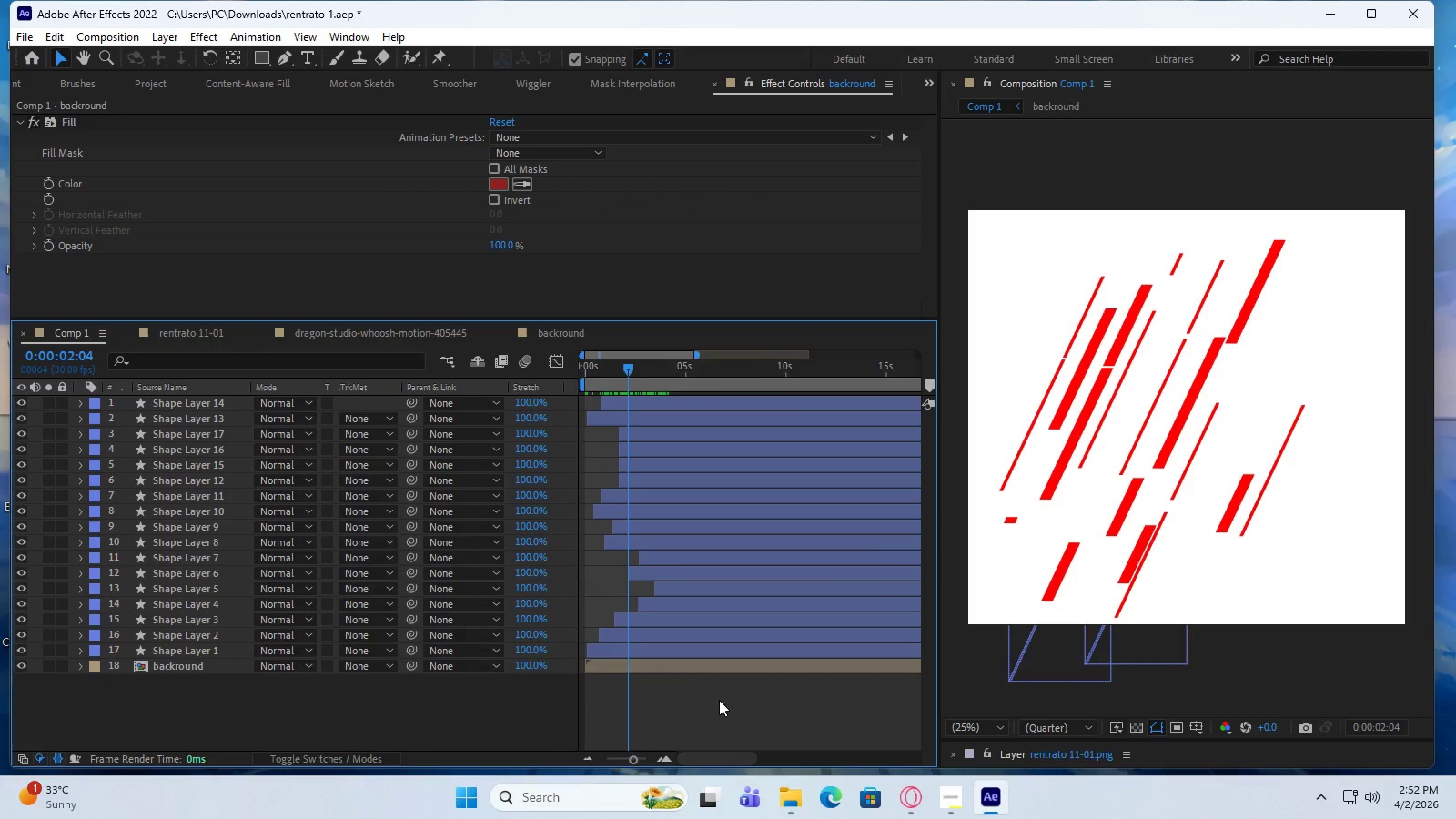 
key(F4)
 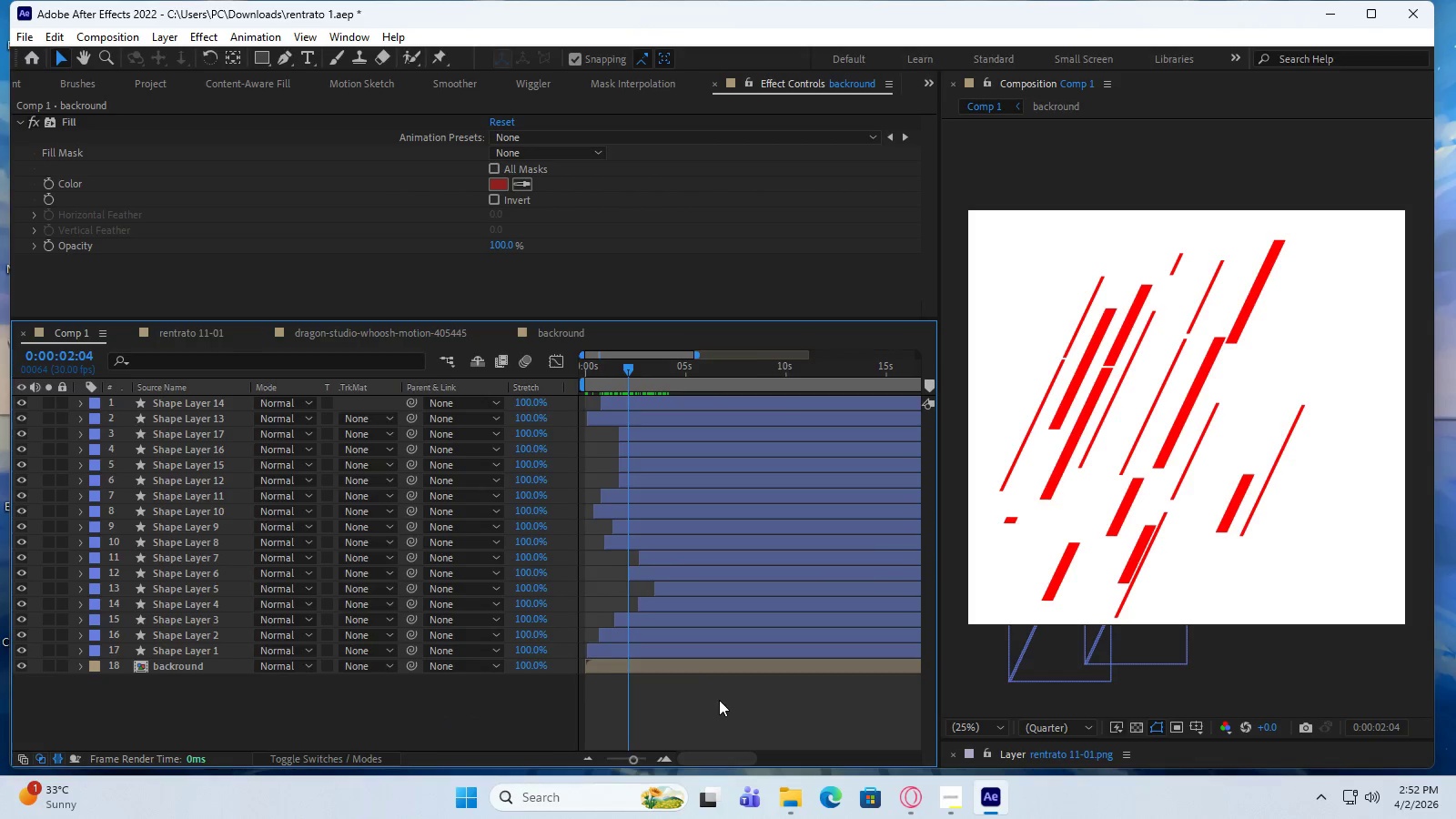 
key(F4)
 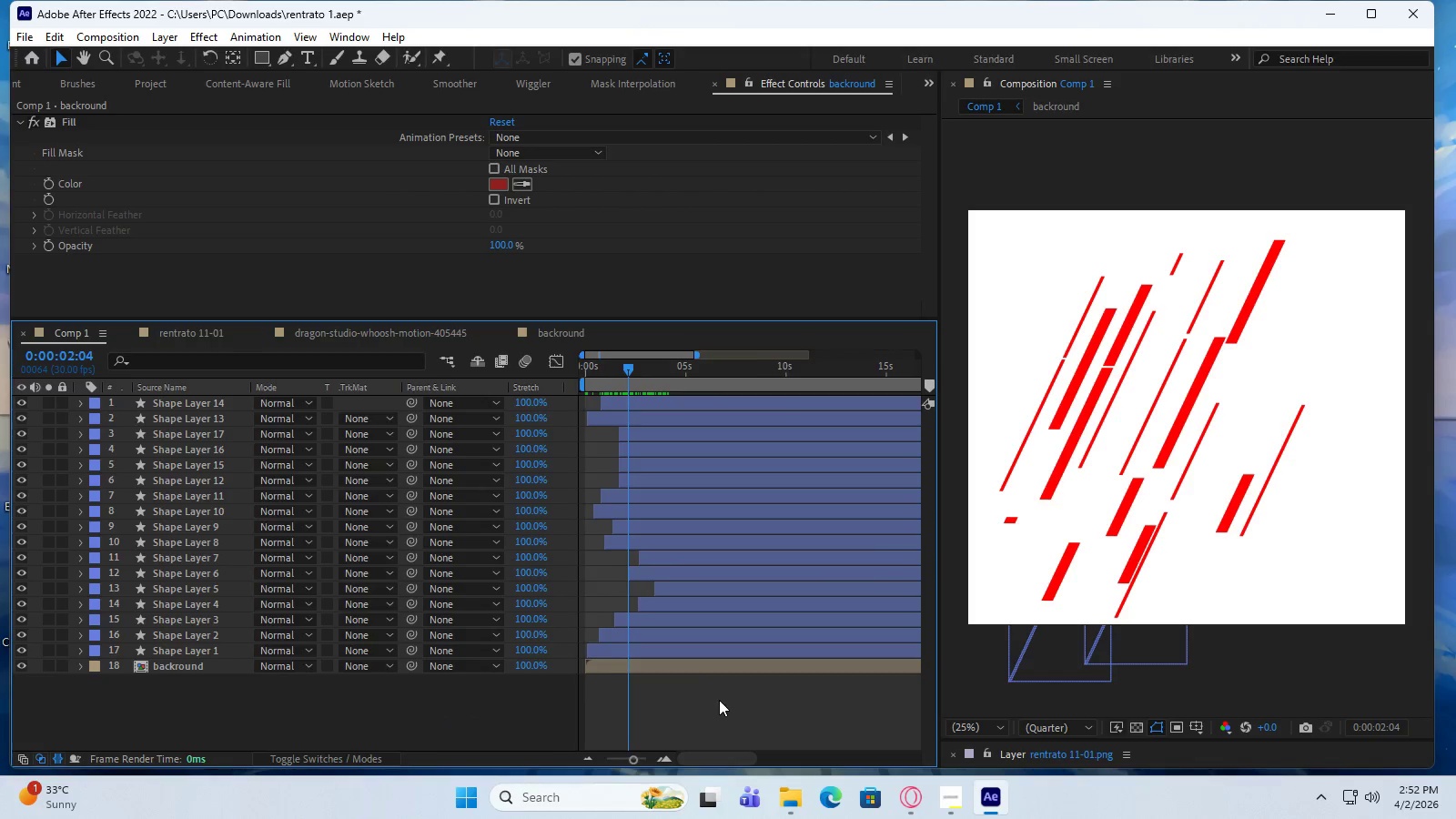 
key(F4)
 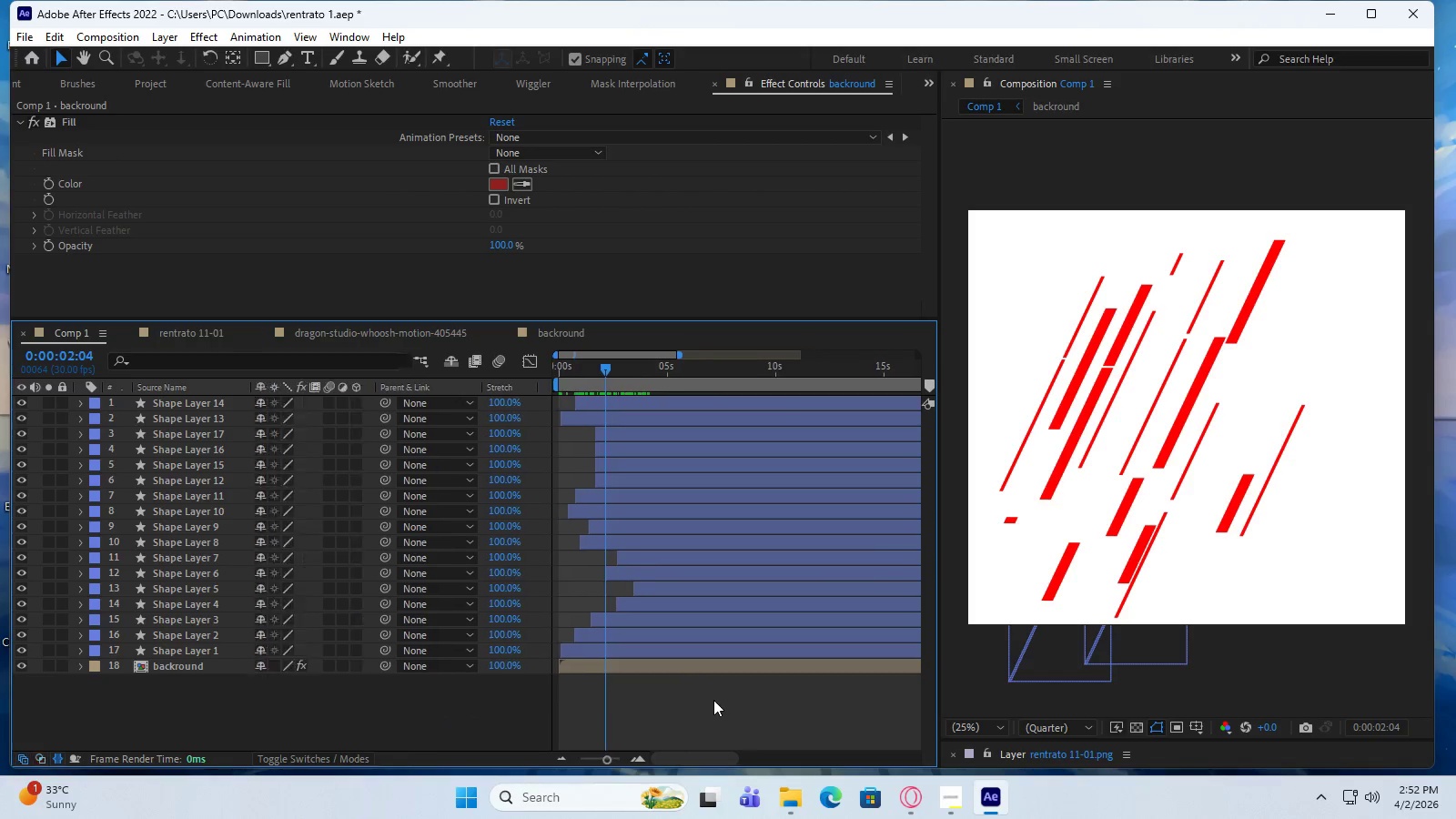 
key(F4)
 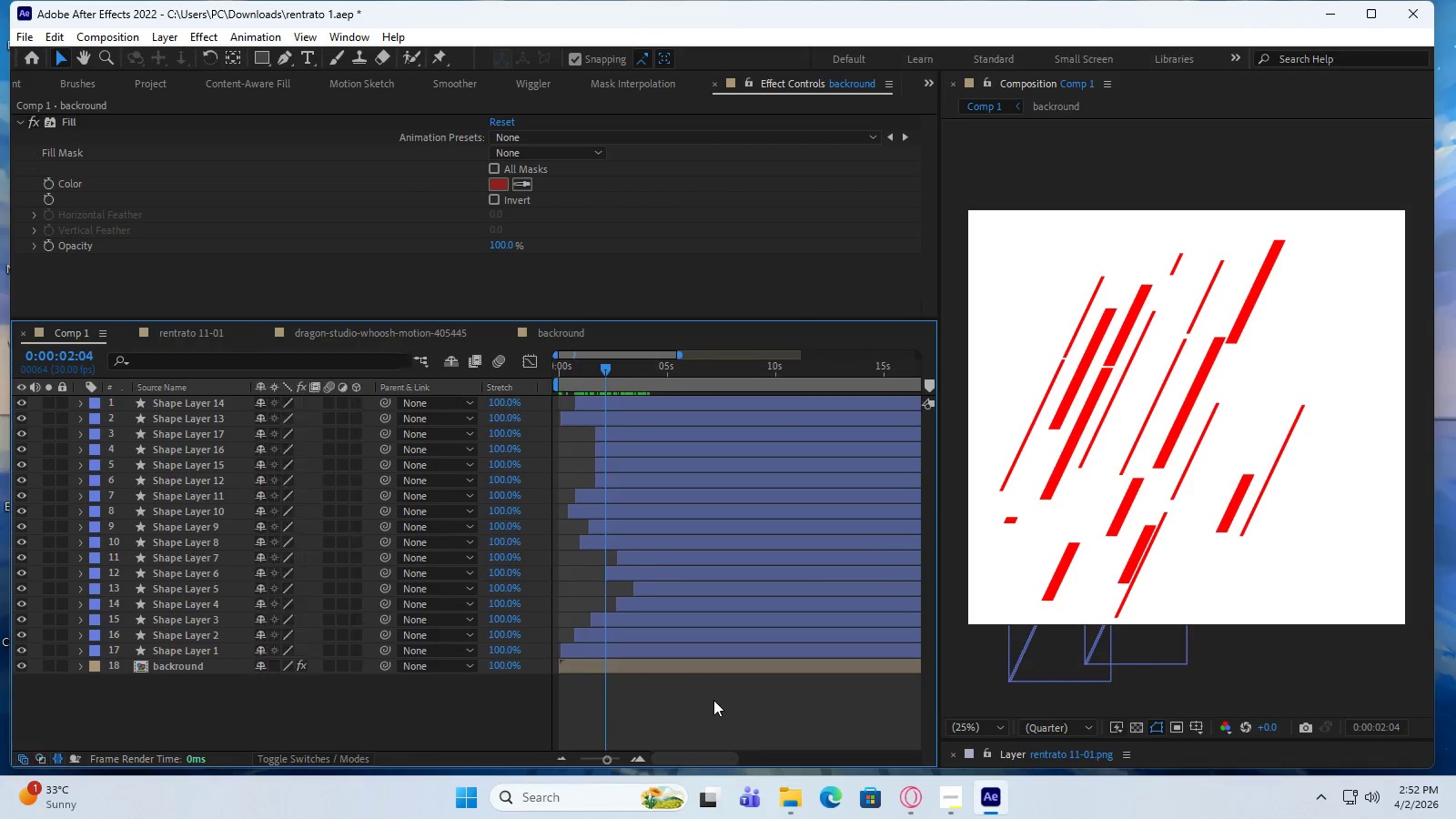 
key(F4)
 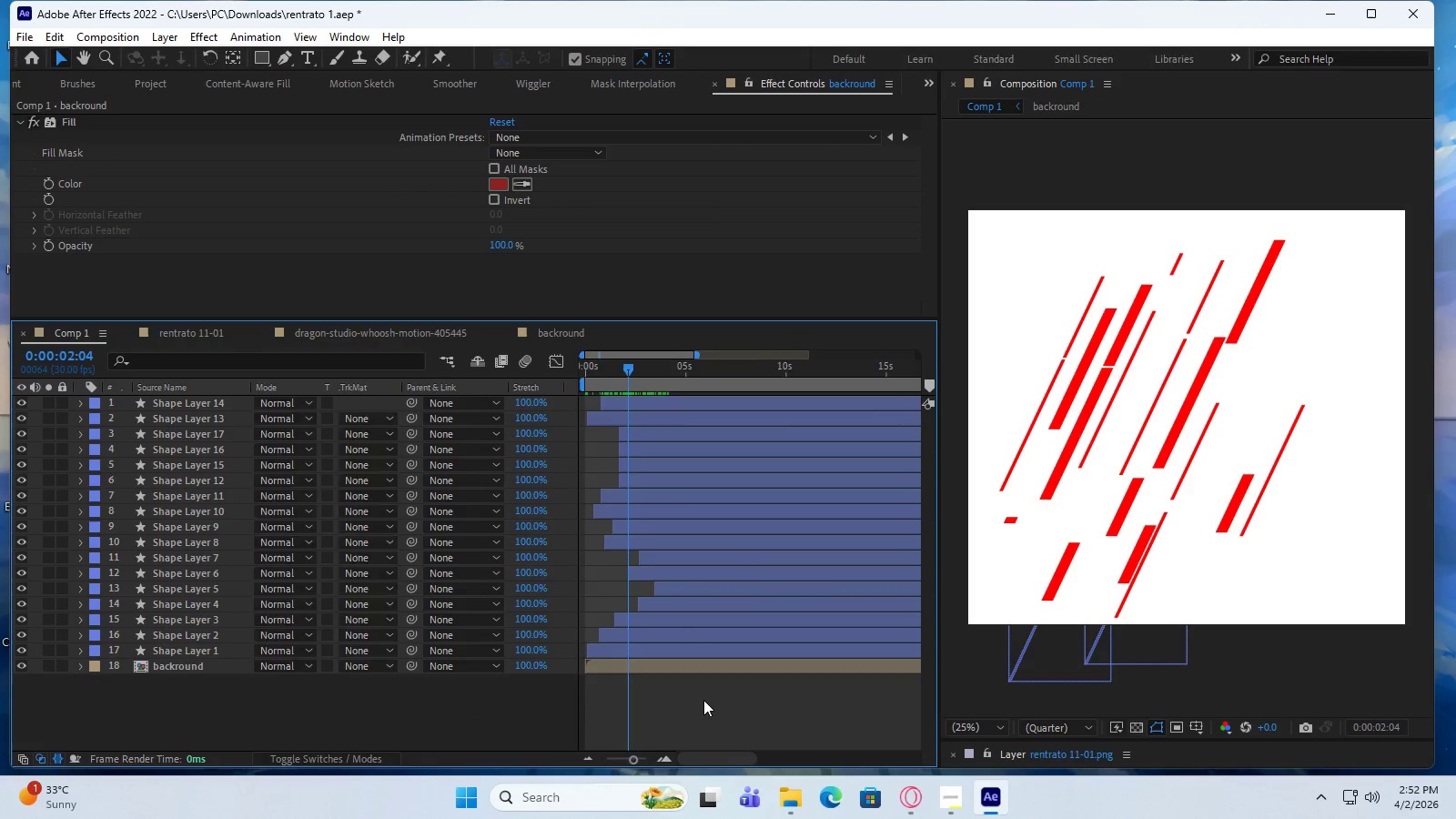 
key(F4)
 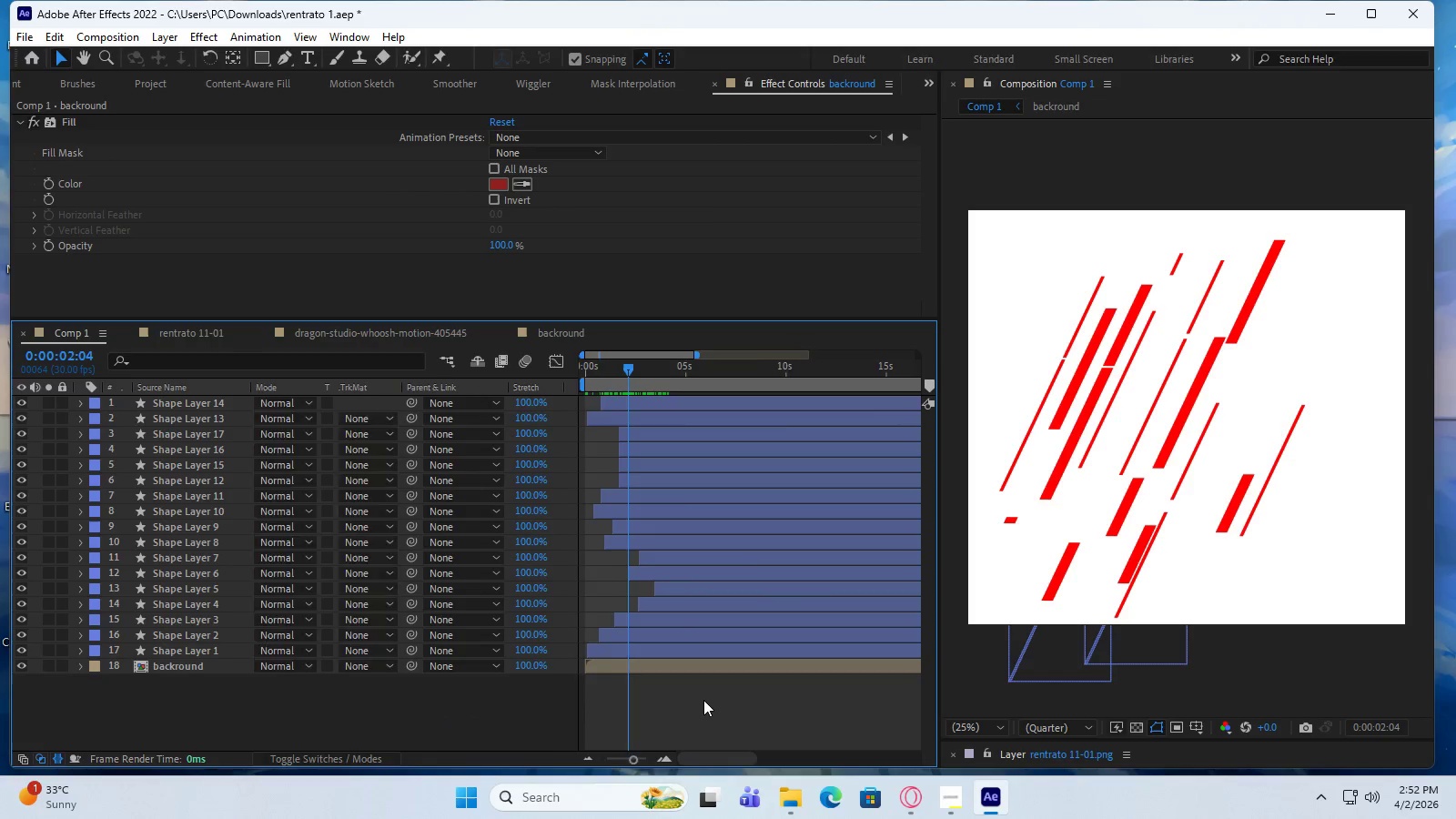 
key(F4)
 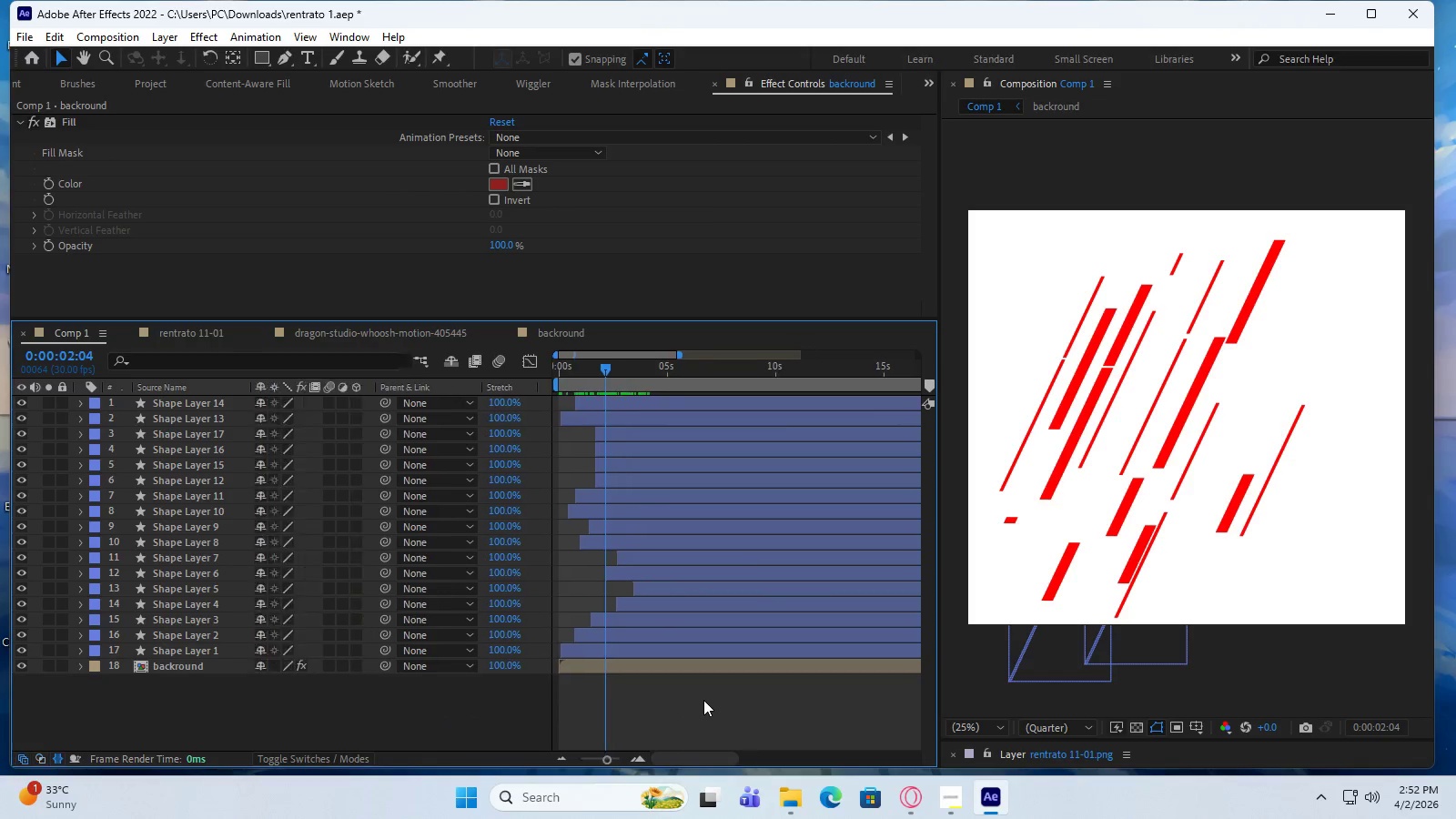 
key(F4)
 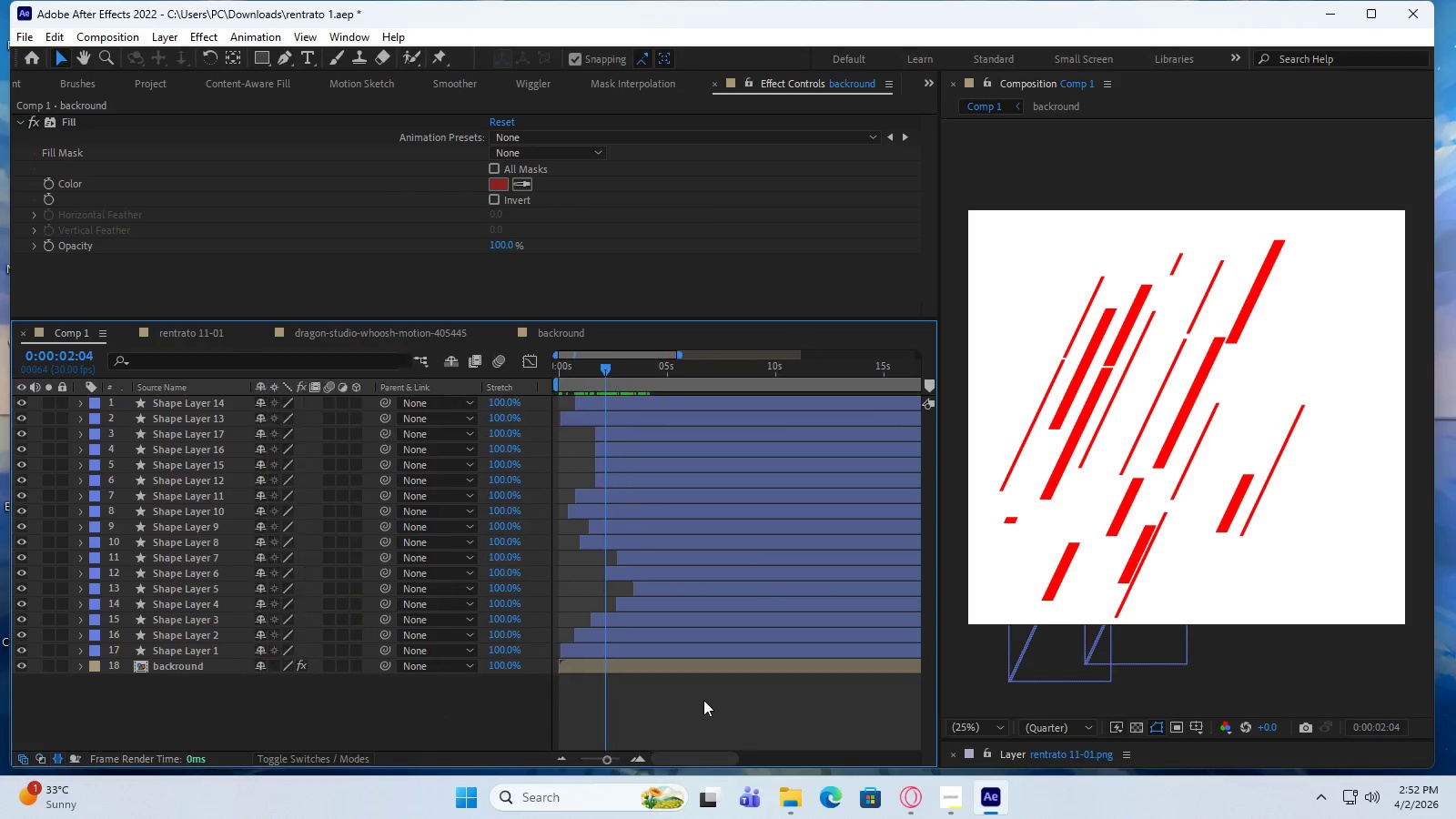 
key(F4)
 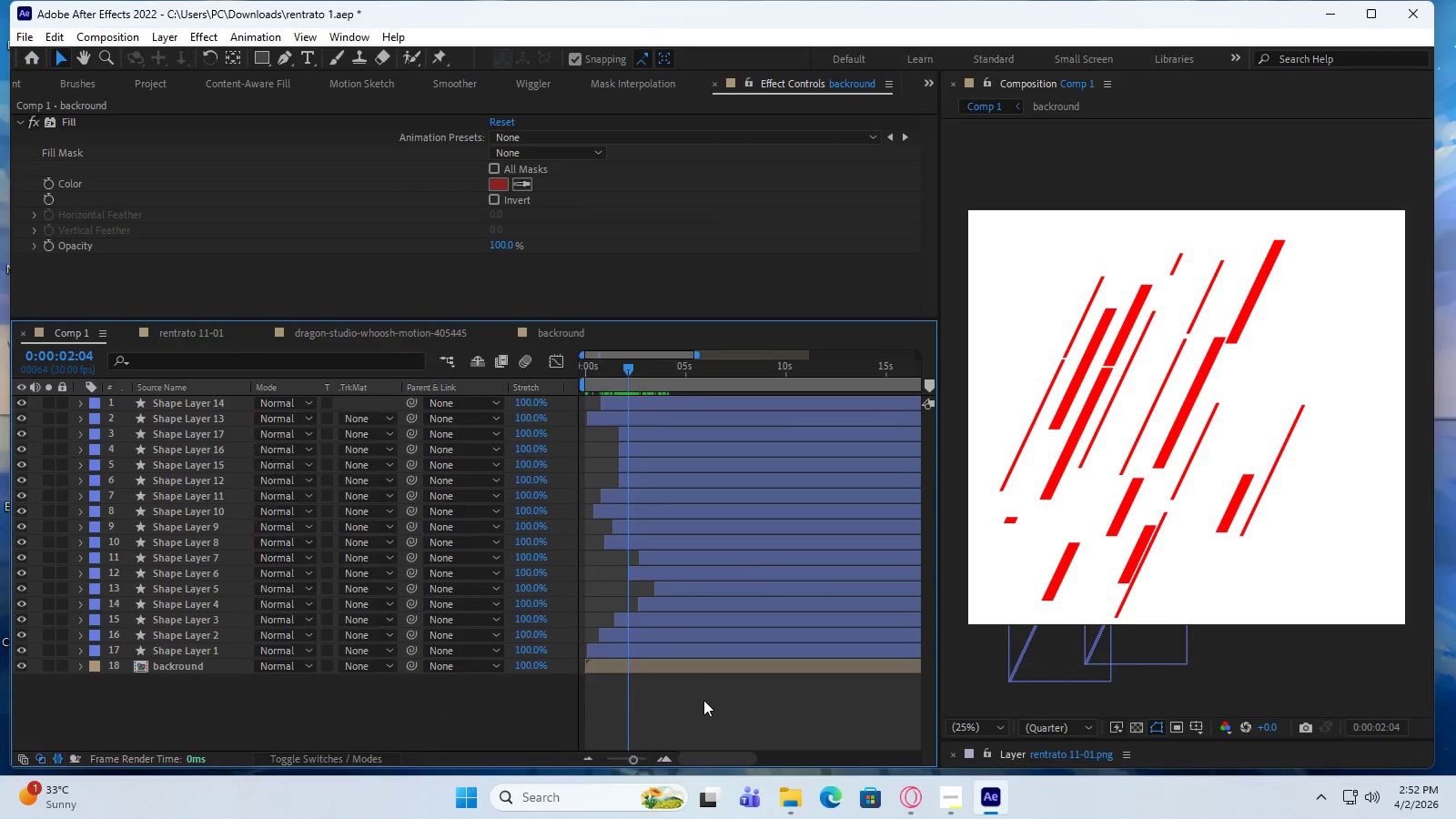 
key(F4)
 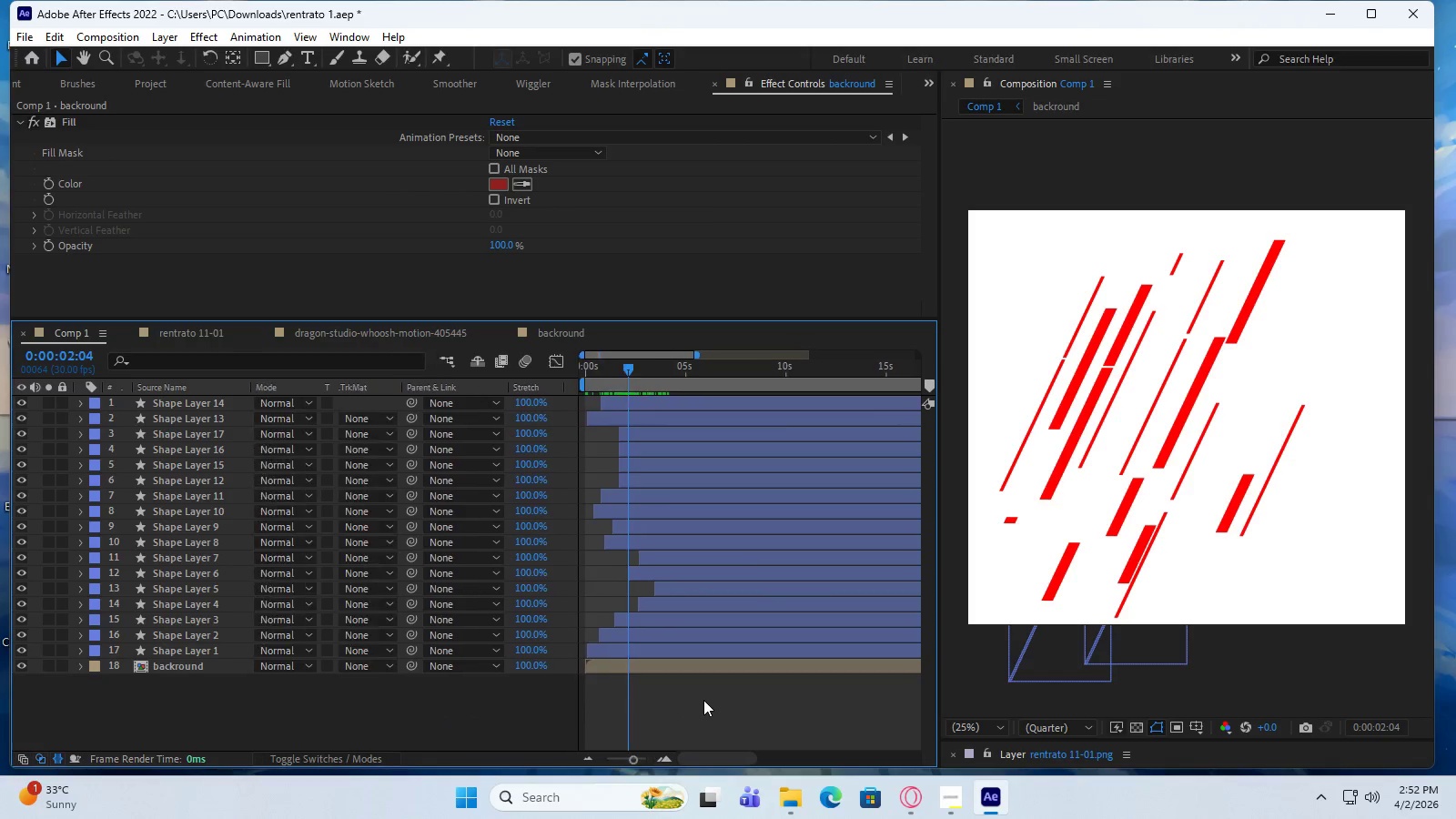 
key(F4)
 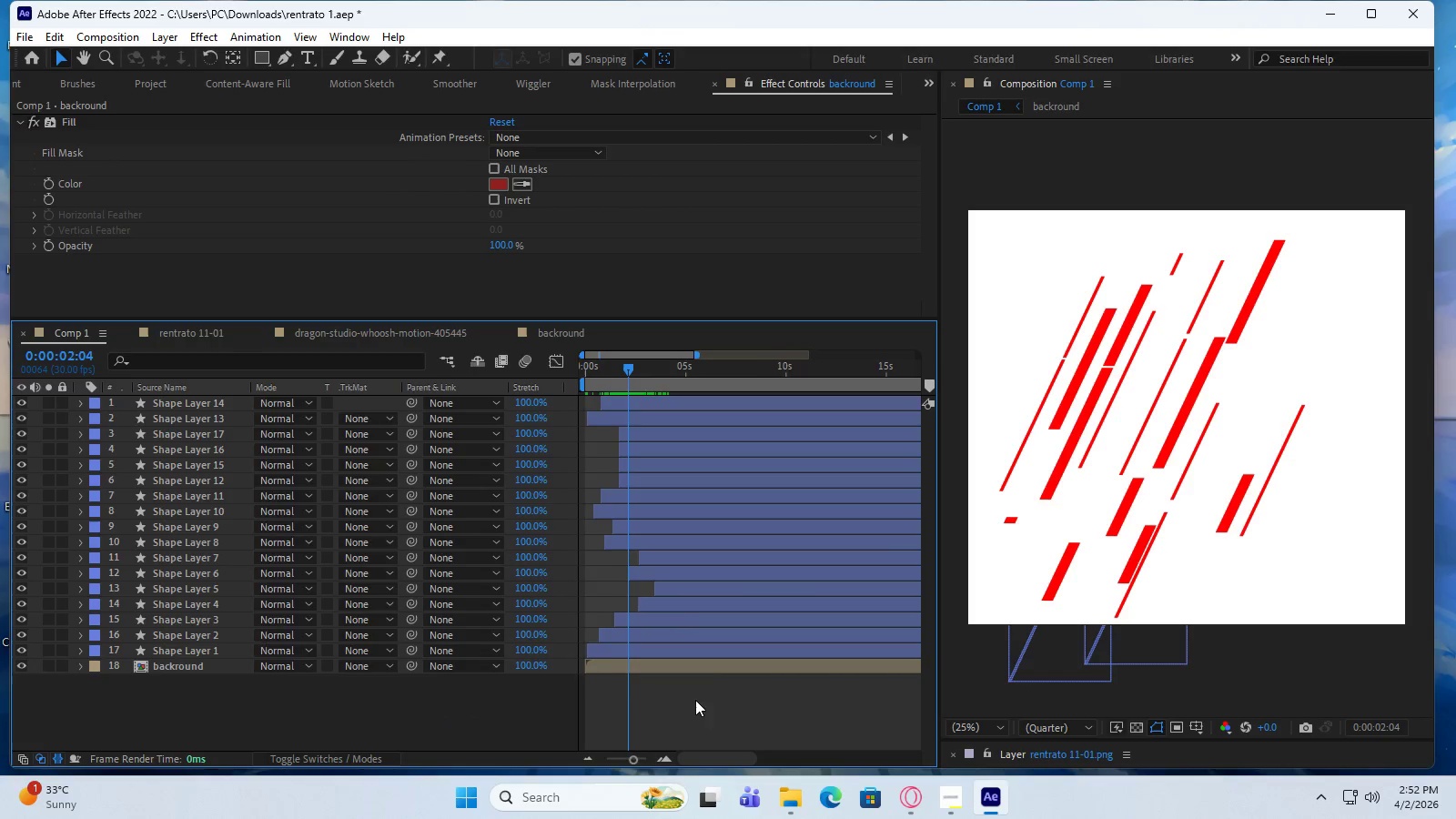 
key(F4)
 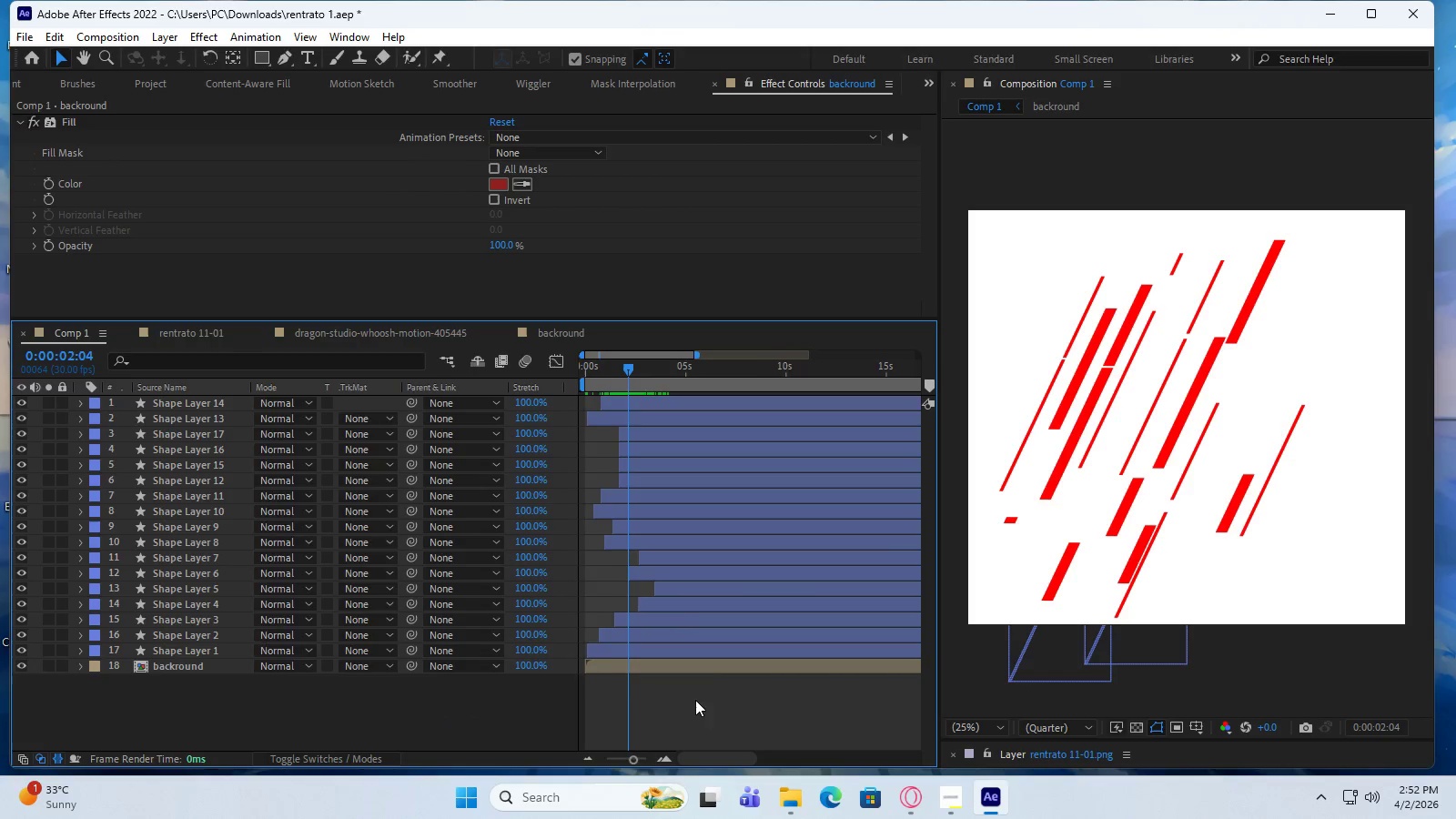 
key(F4)
 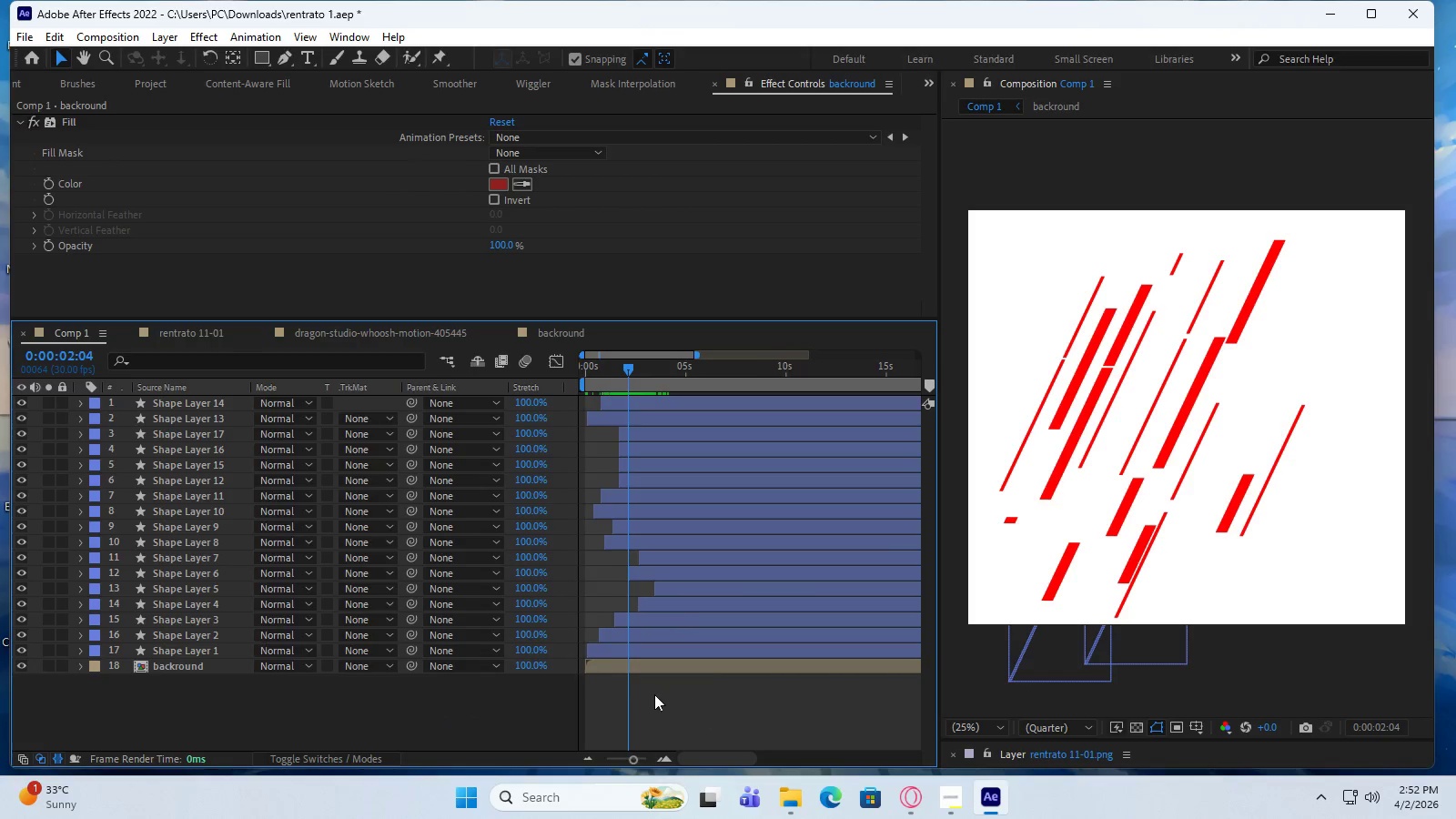 
key(F4)
 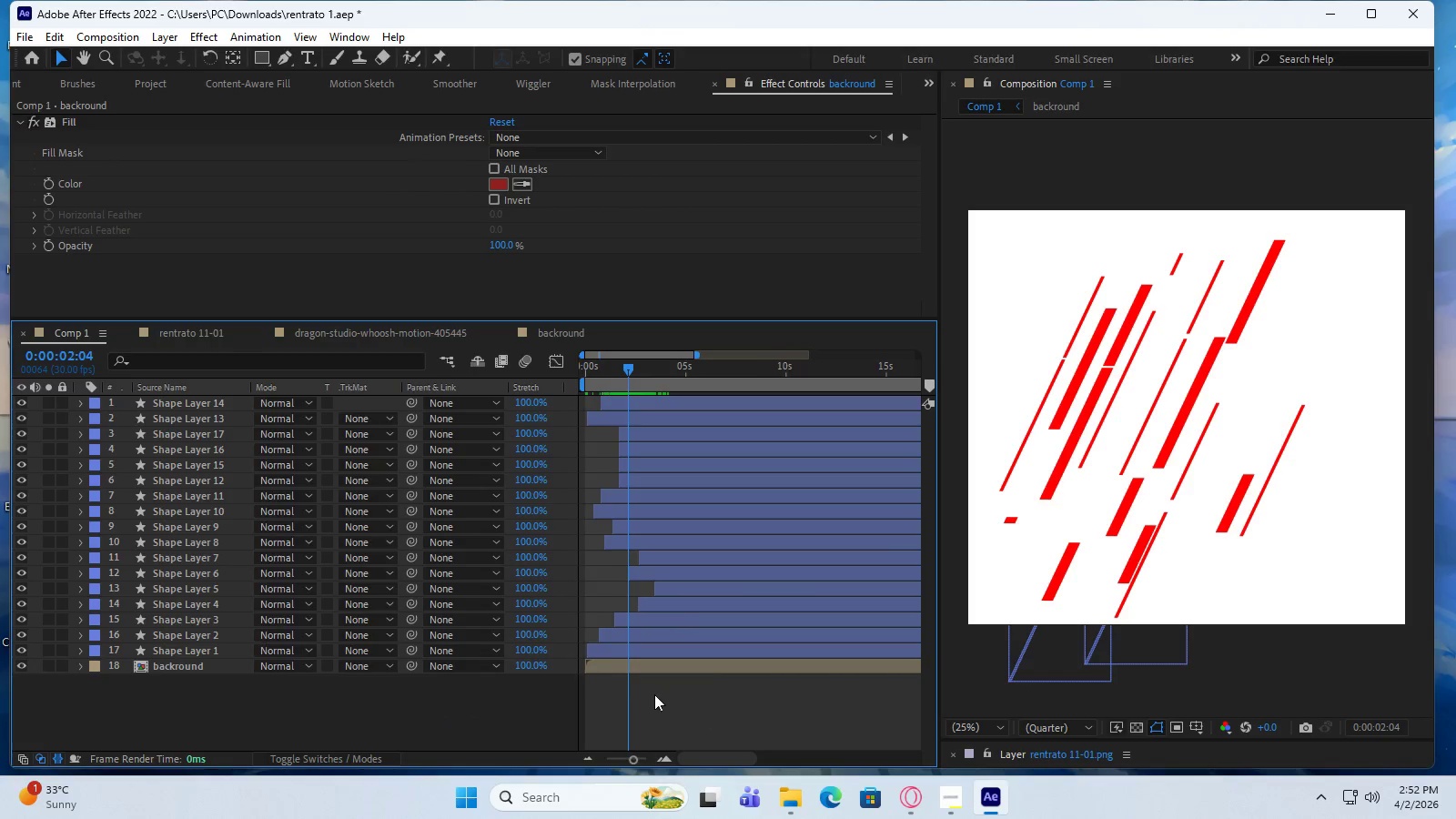 
key(F4)
 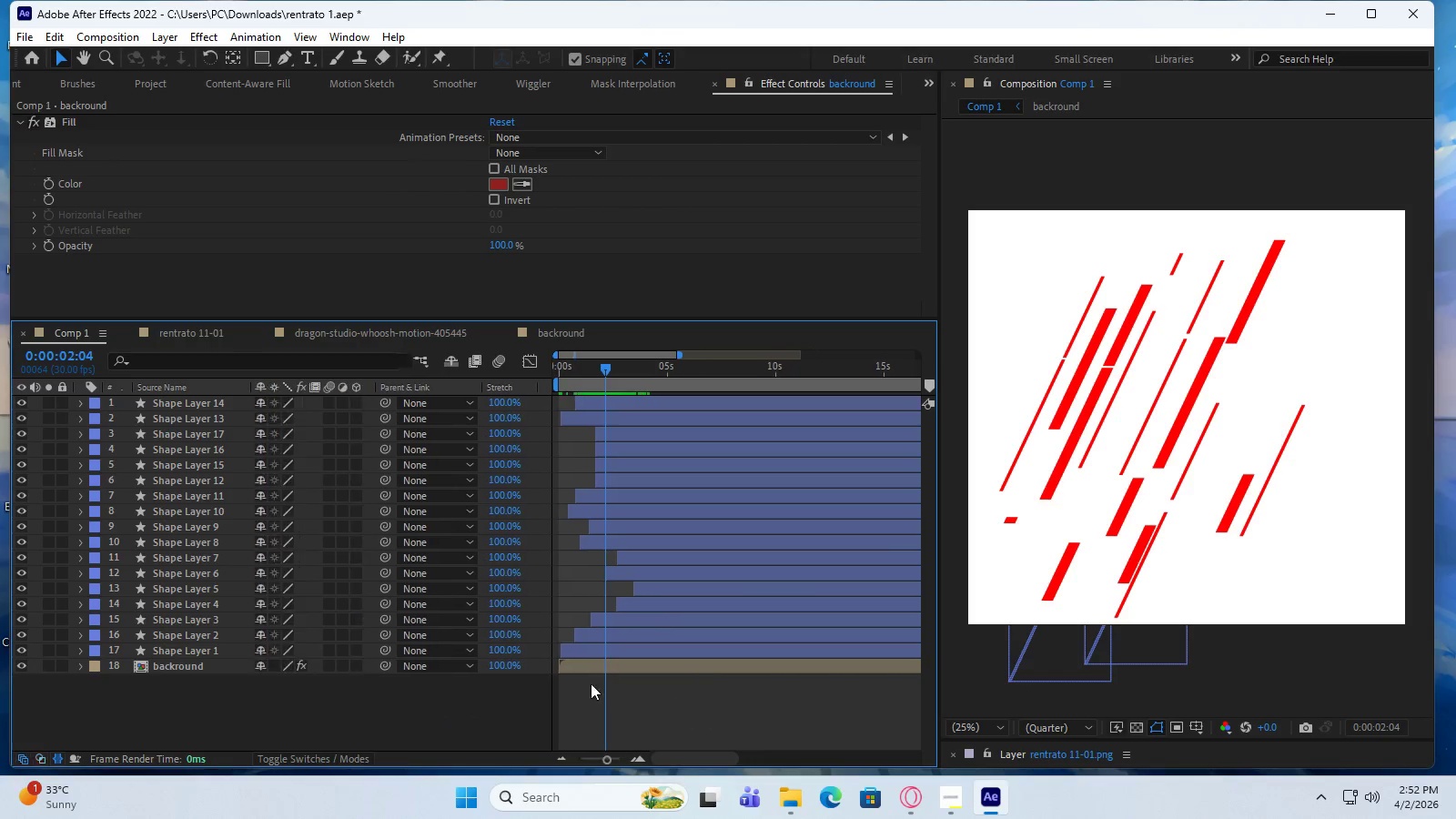 
key(F4)
 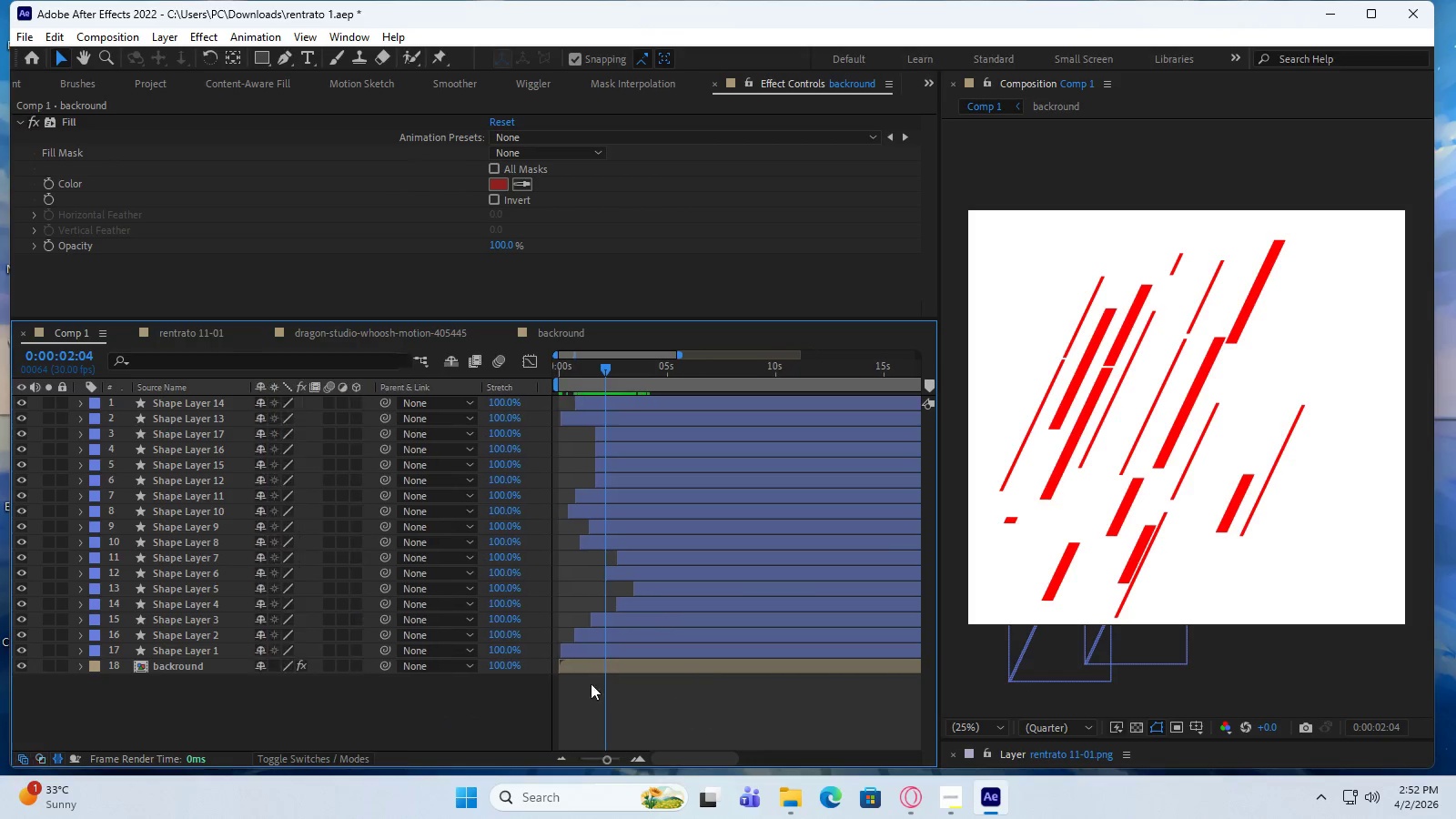 
key(F4)
 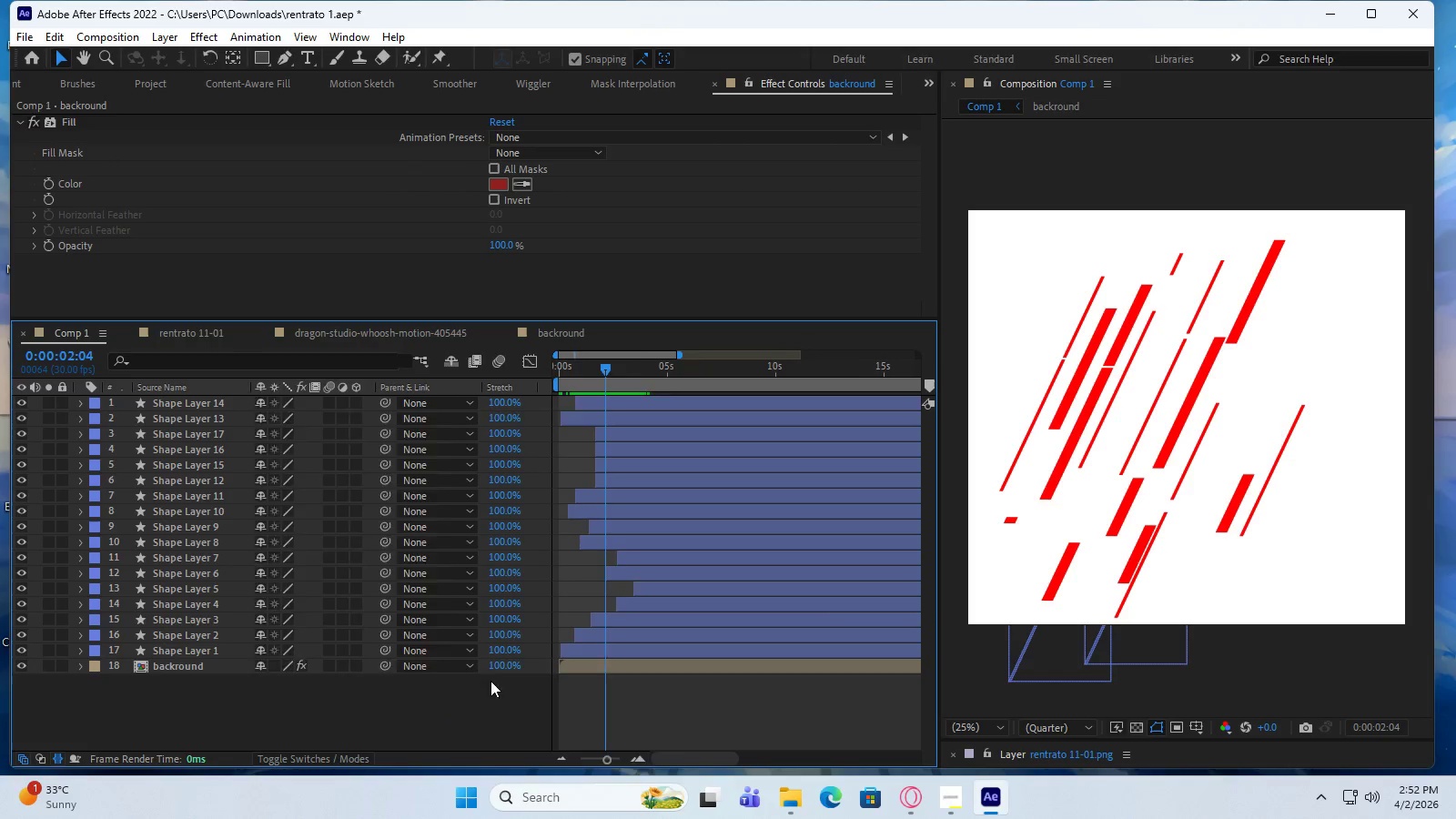 
key(F4)
 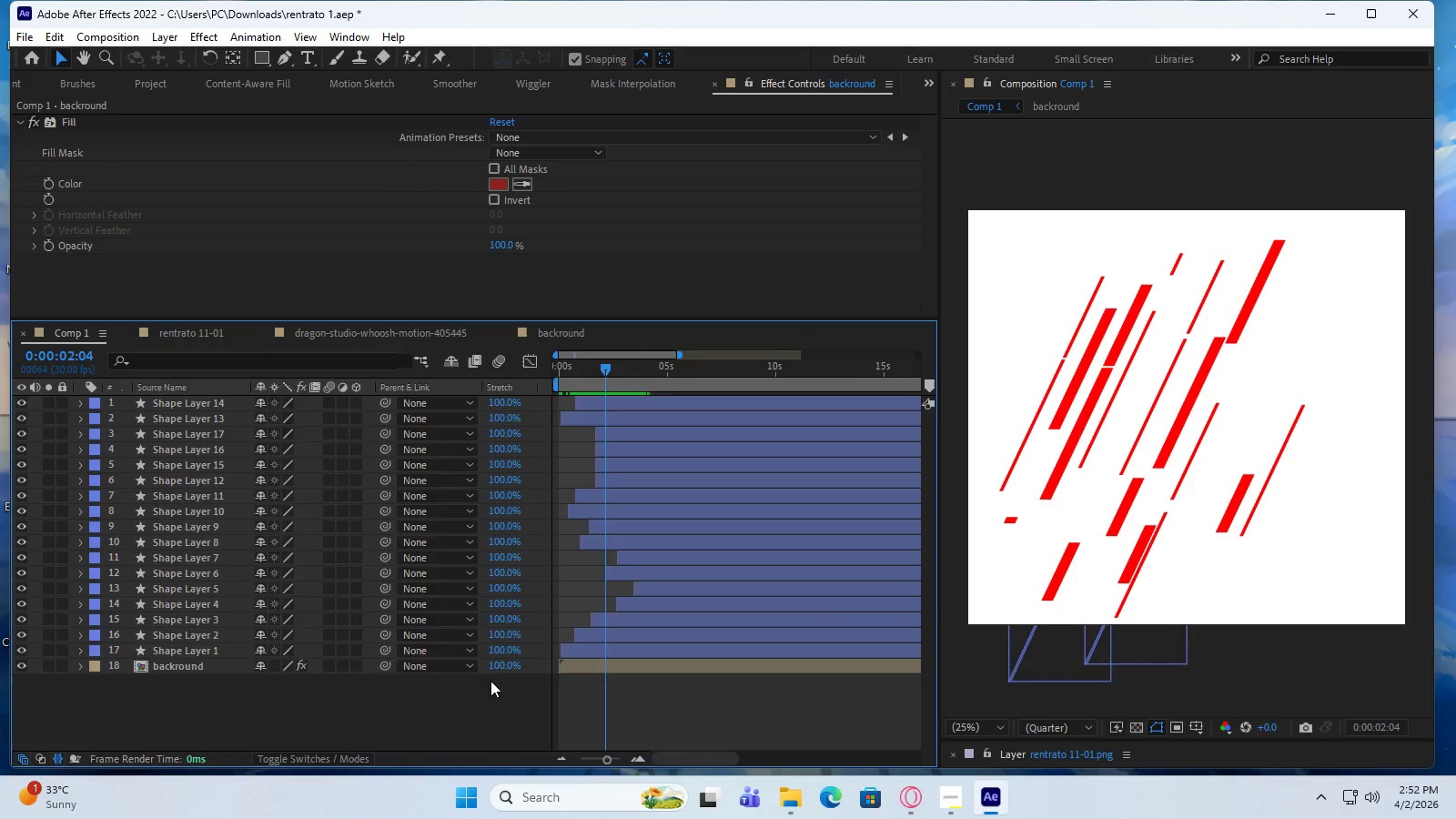 
key(F4)
 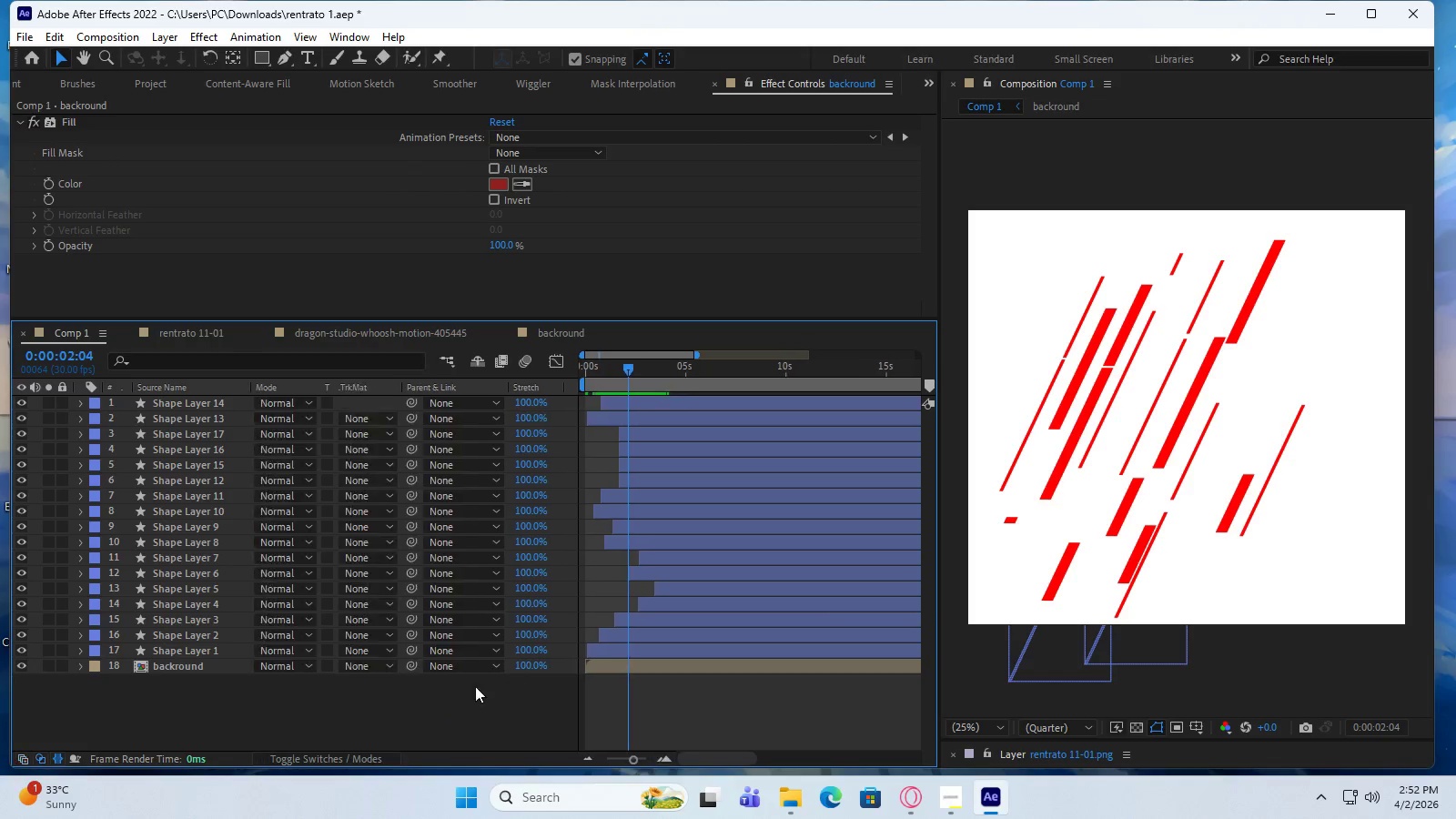 
key(F4)
 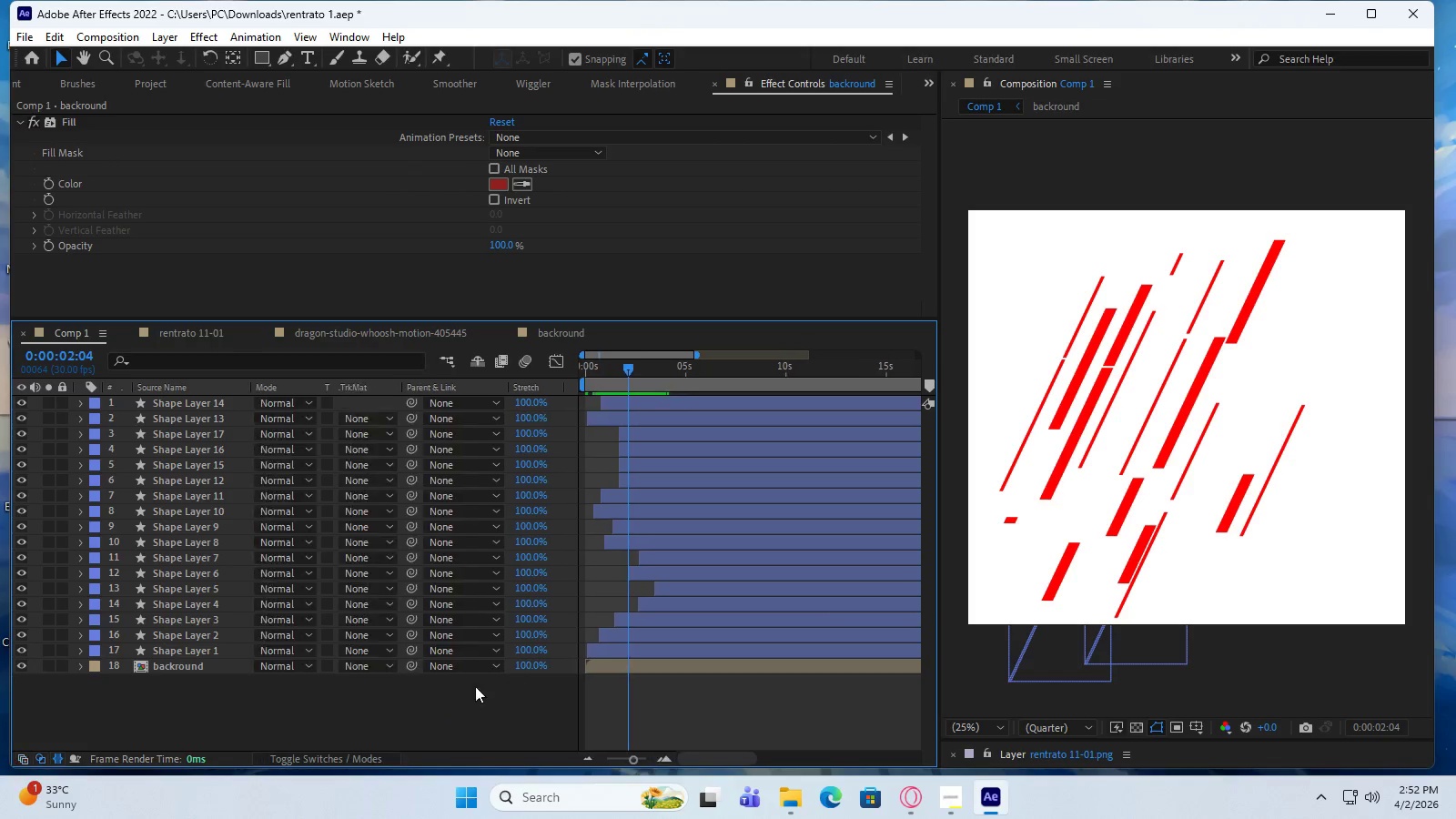 
key(F4)
 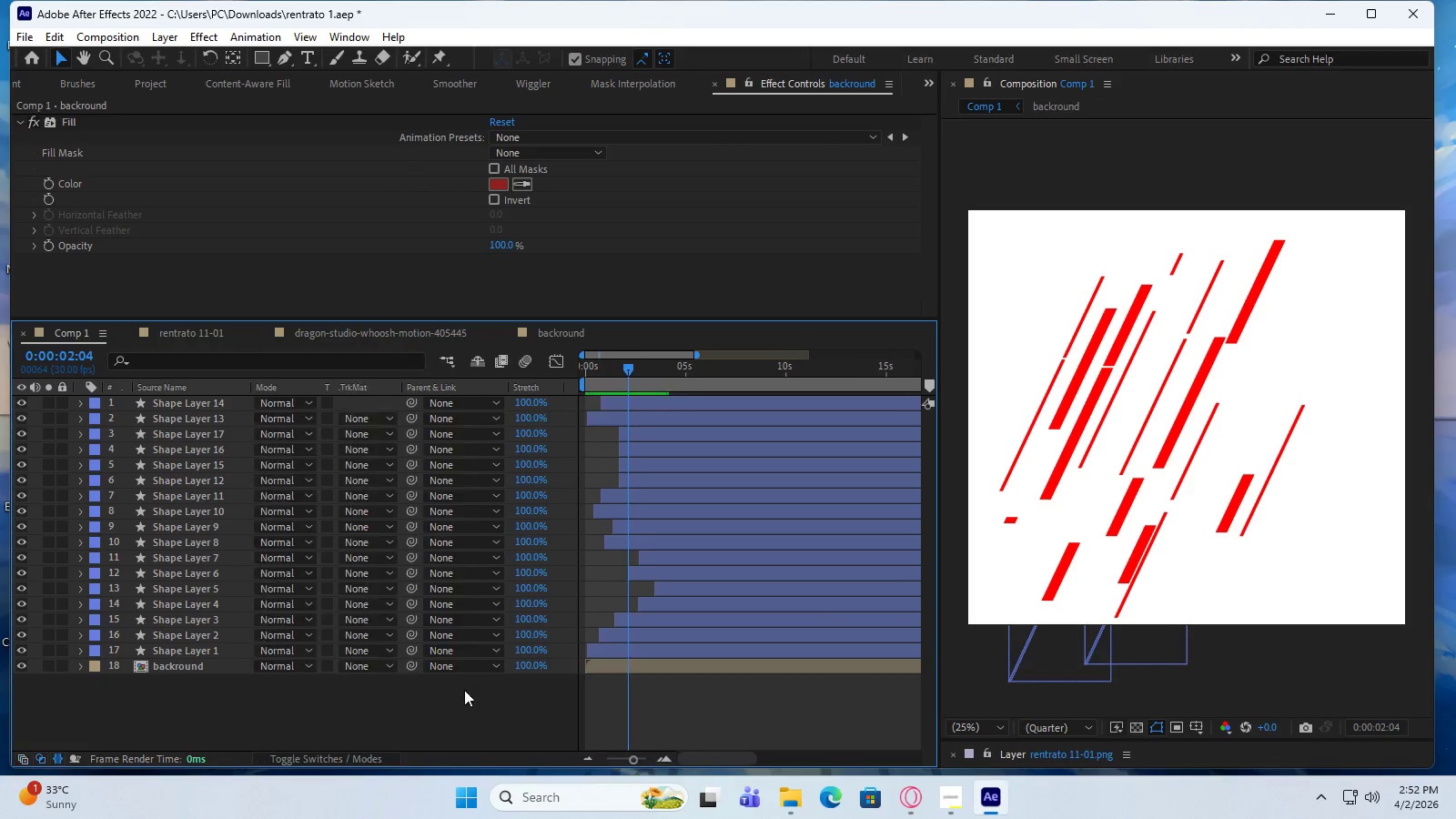 
key(F4)
 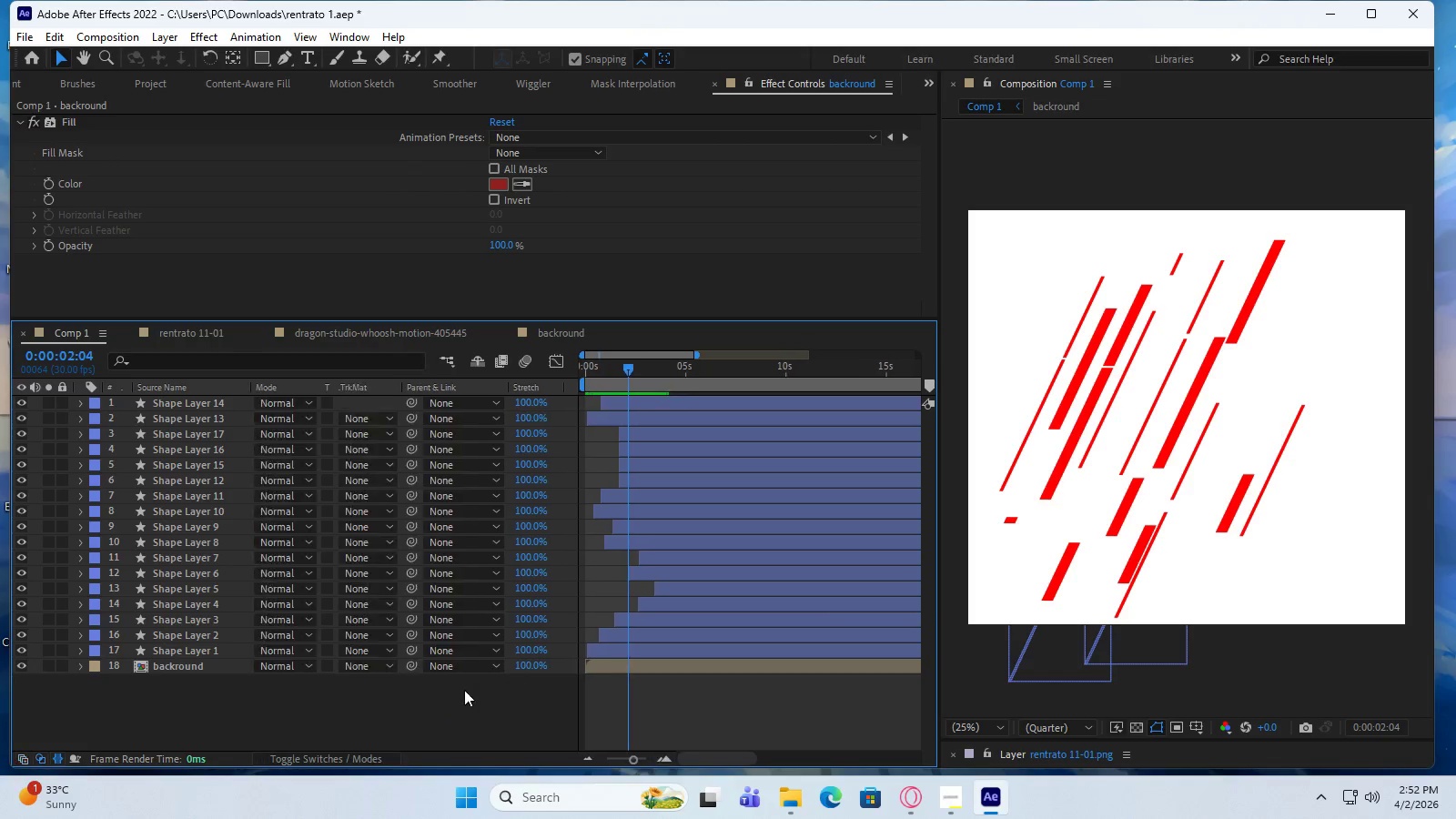 
key(F4)
 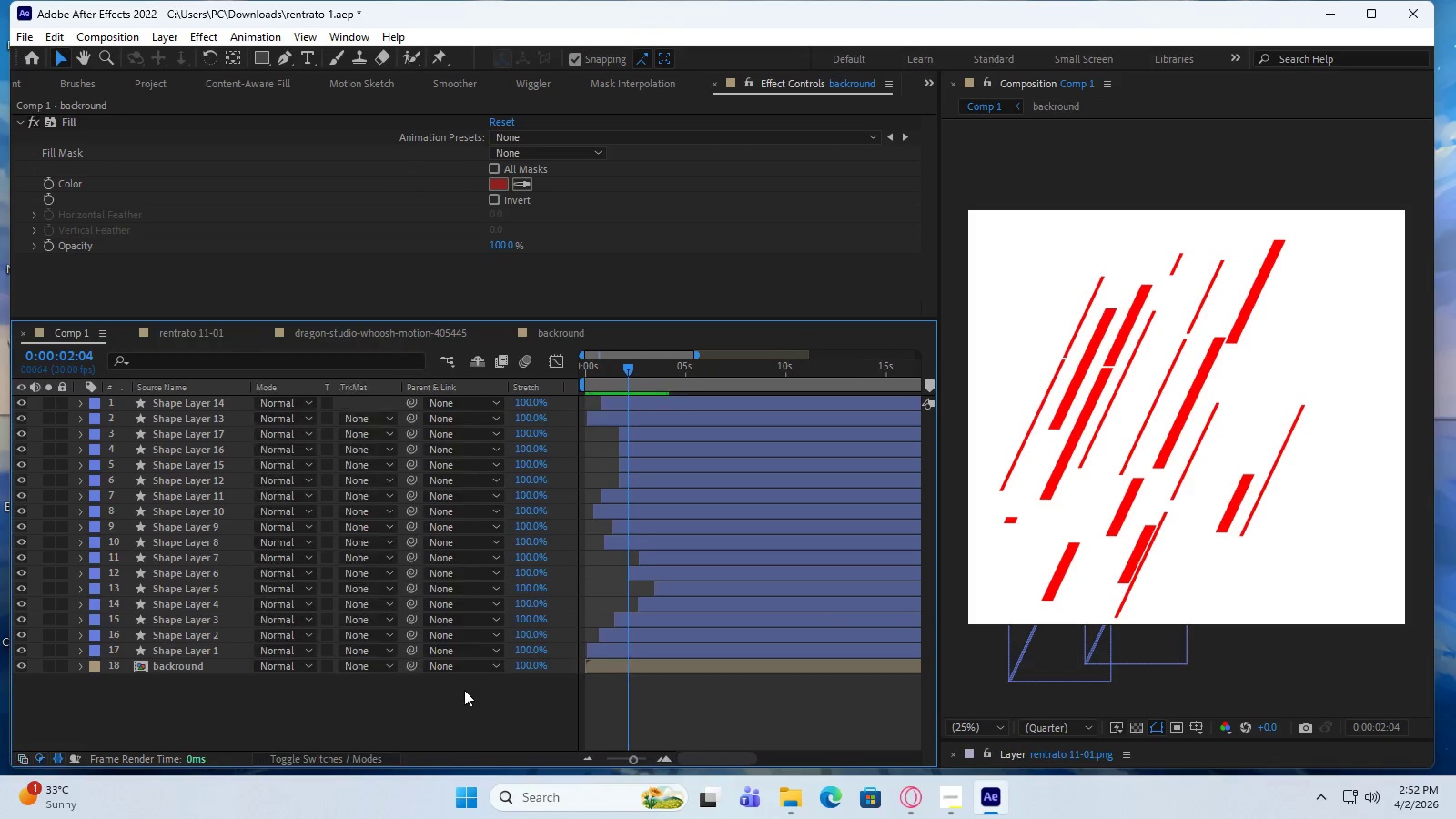 
key(F4)
 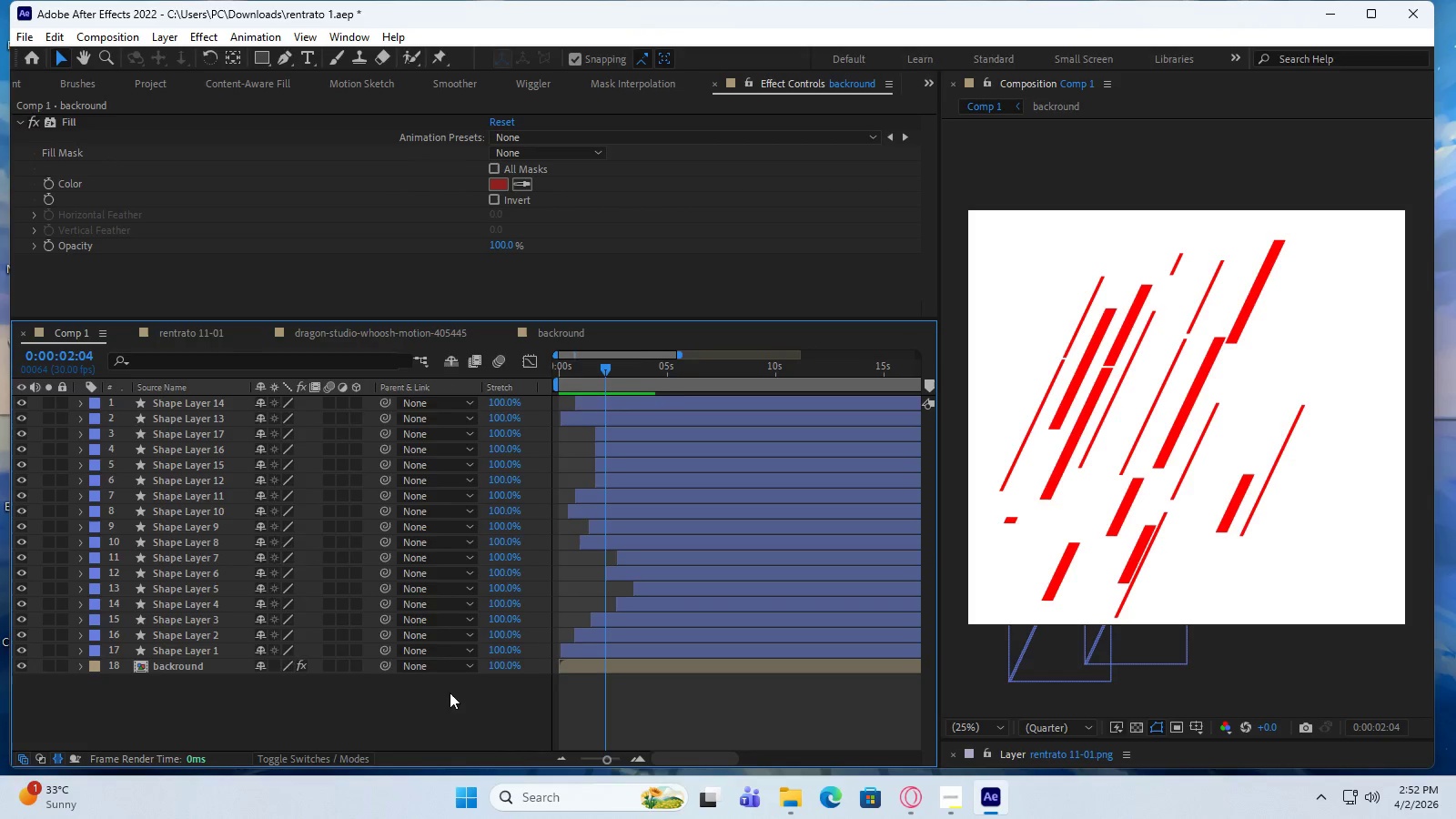 
key(F4)
 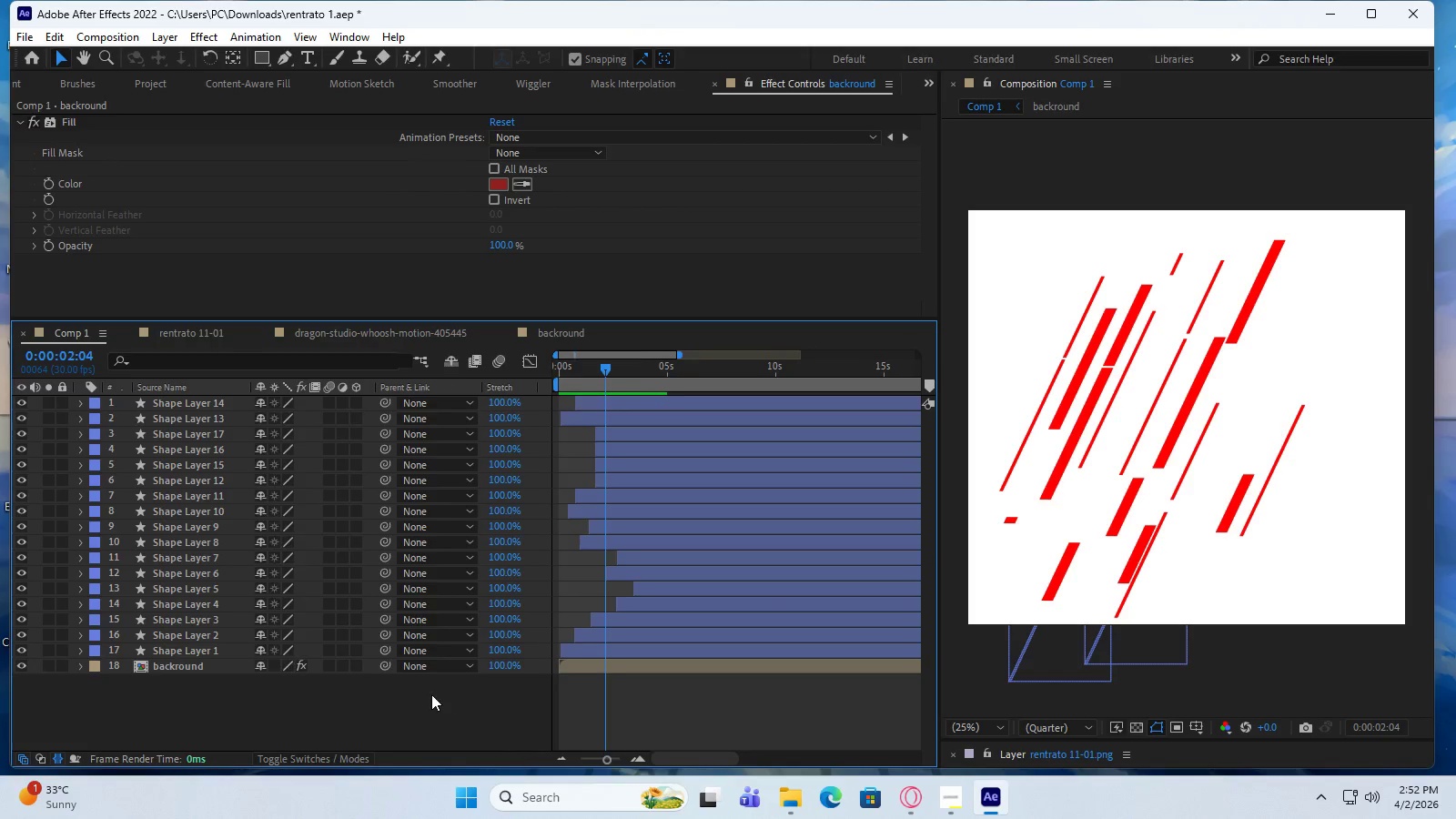 
key(F4)
 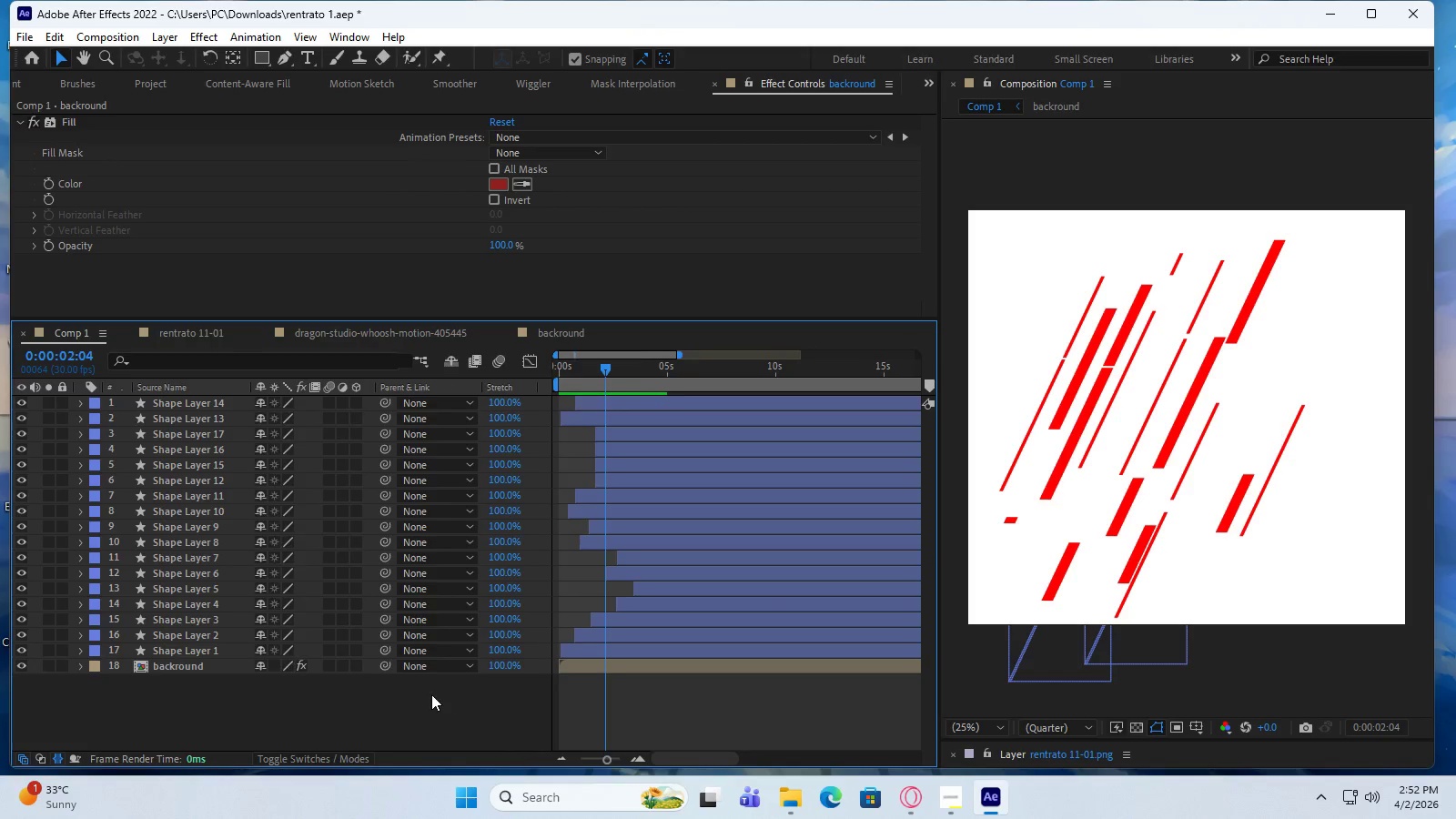 
key(F4)
 